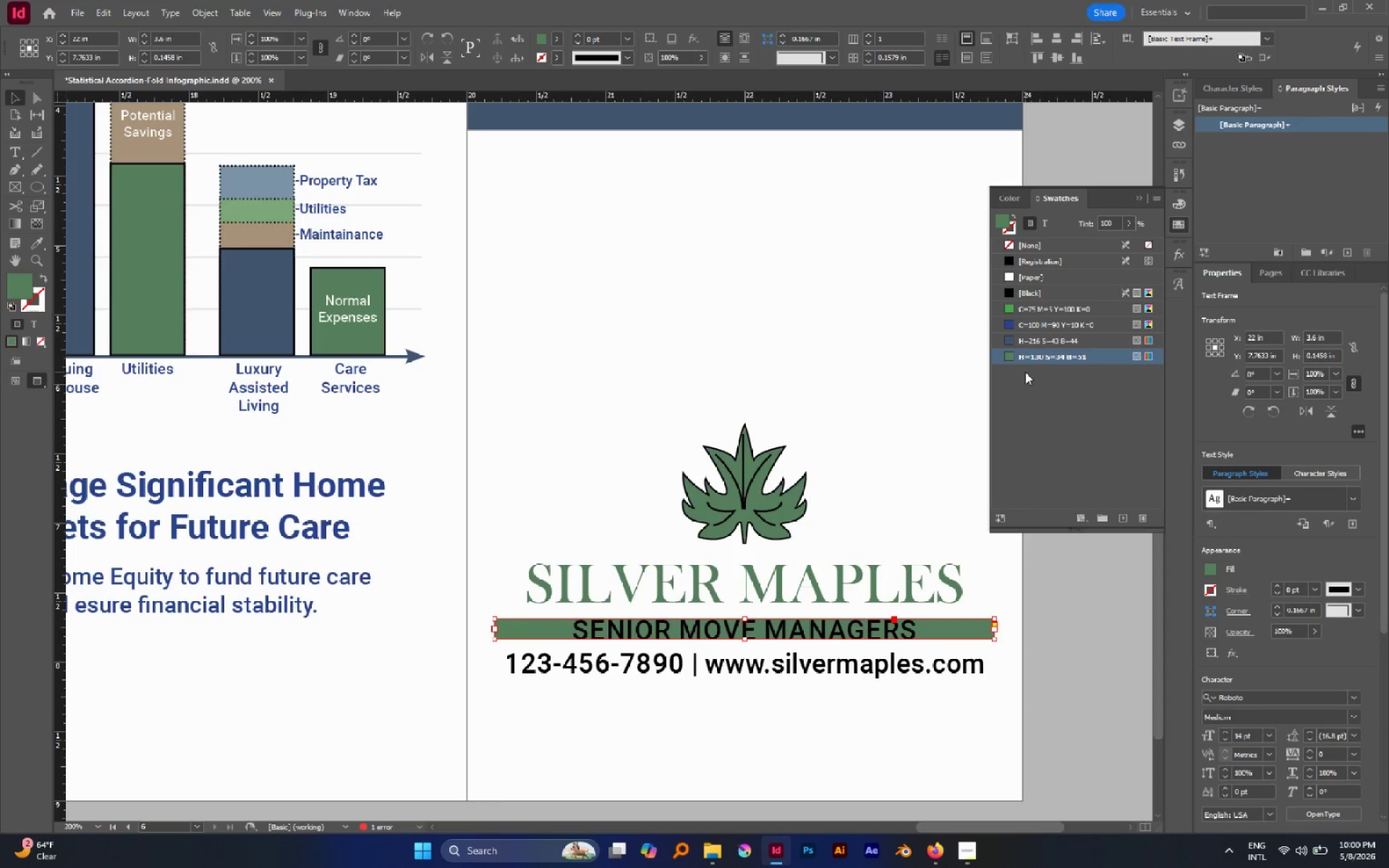 
key(Control+Z)
 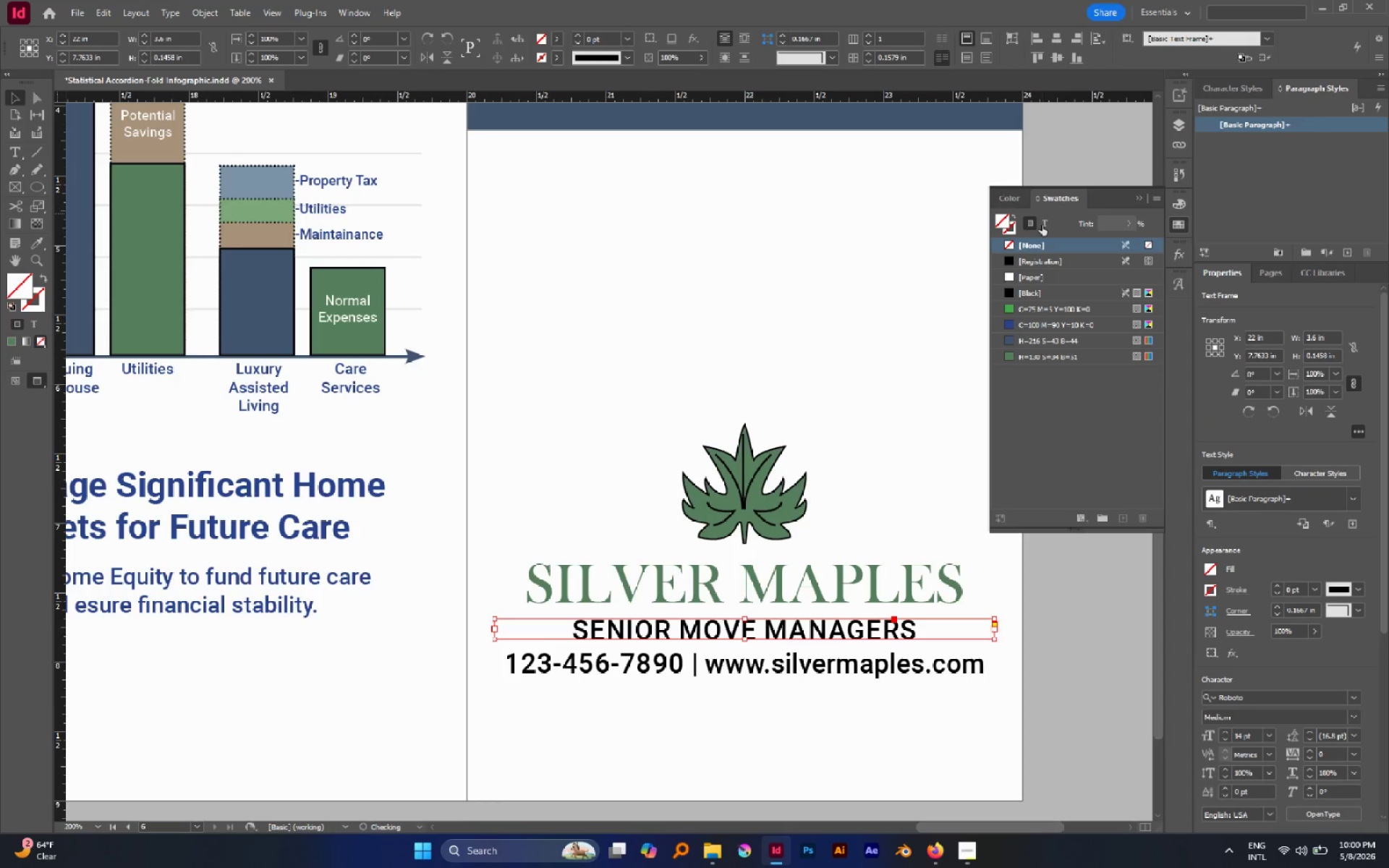 
double_click([1042, 226])
 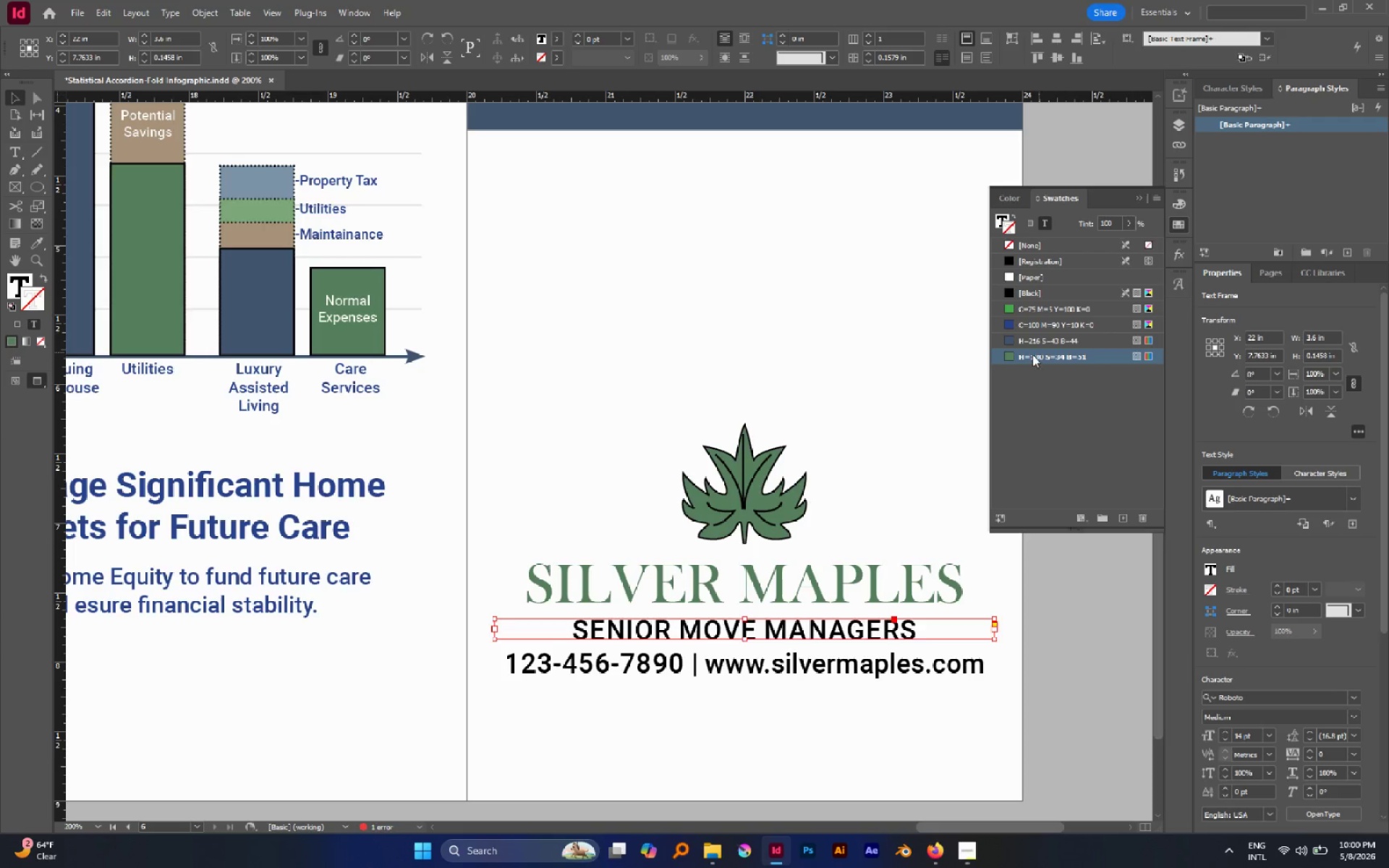 
double_click([810, 360])
 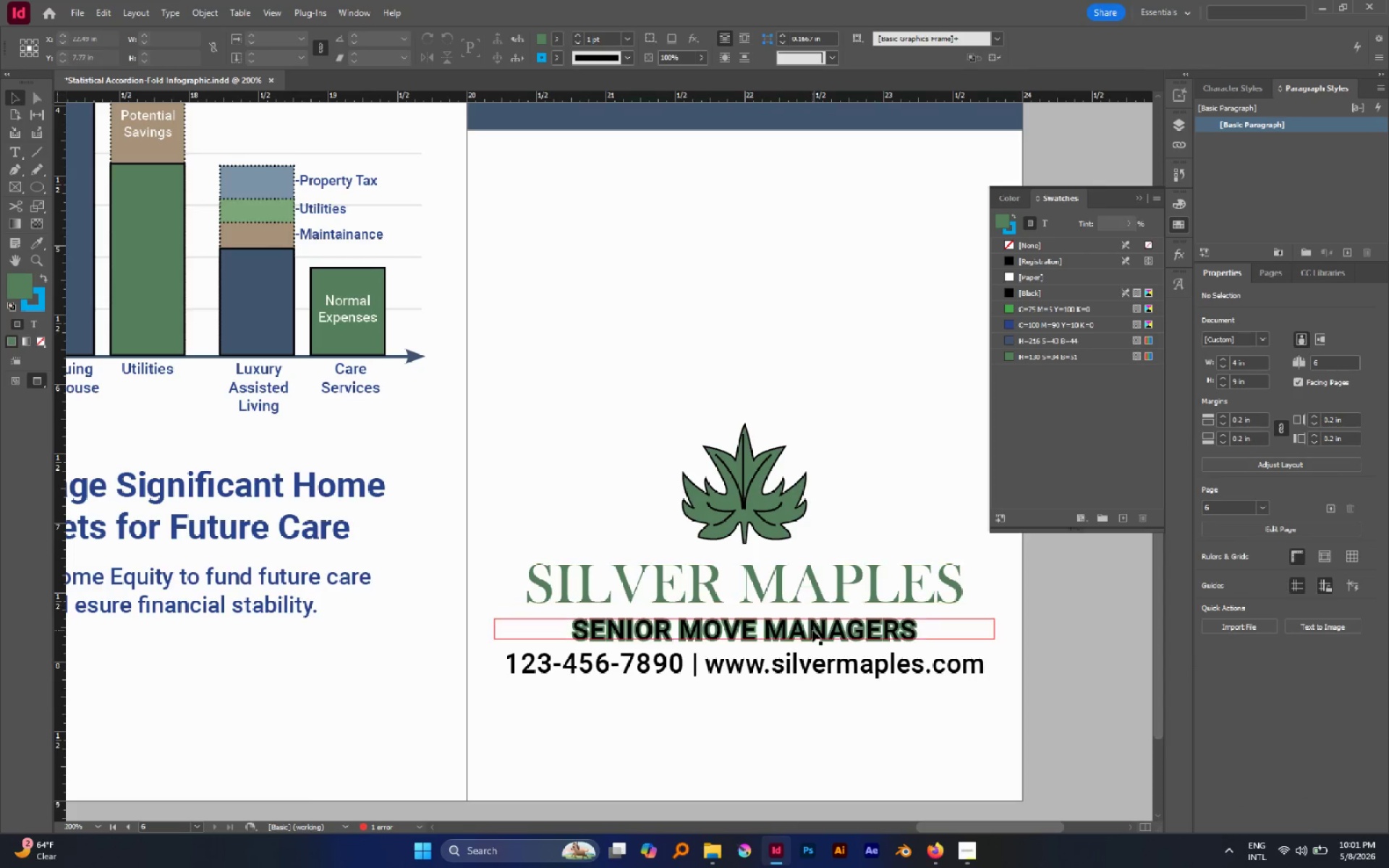 
left_click([812, 630])
 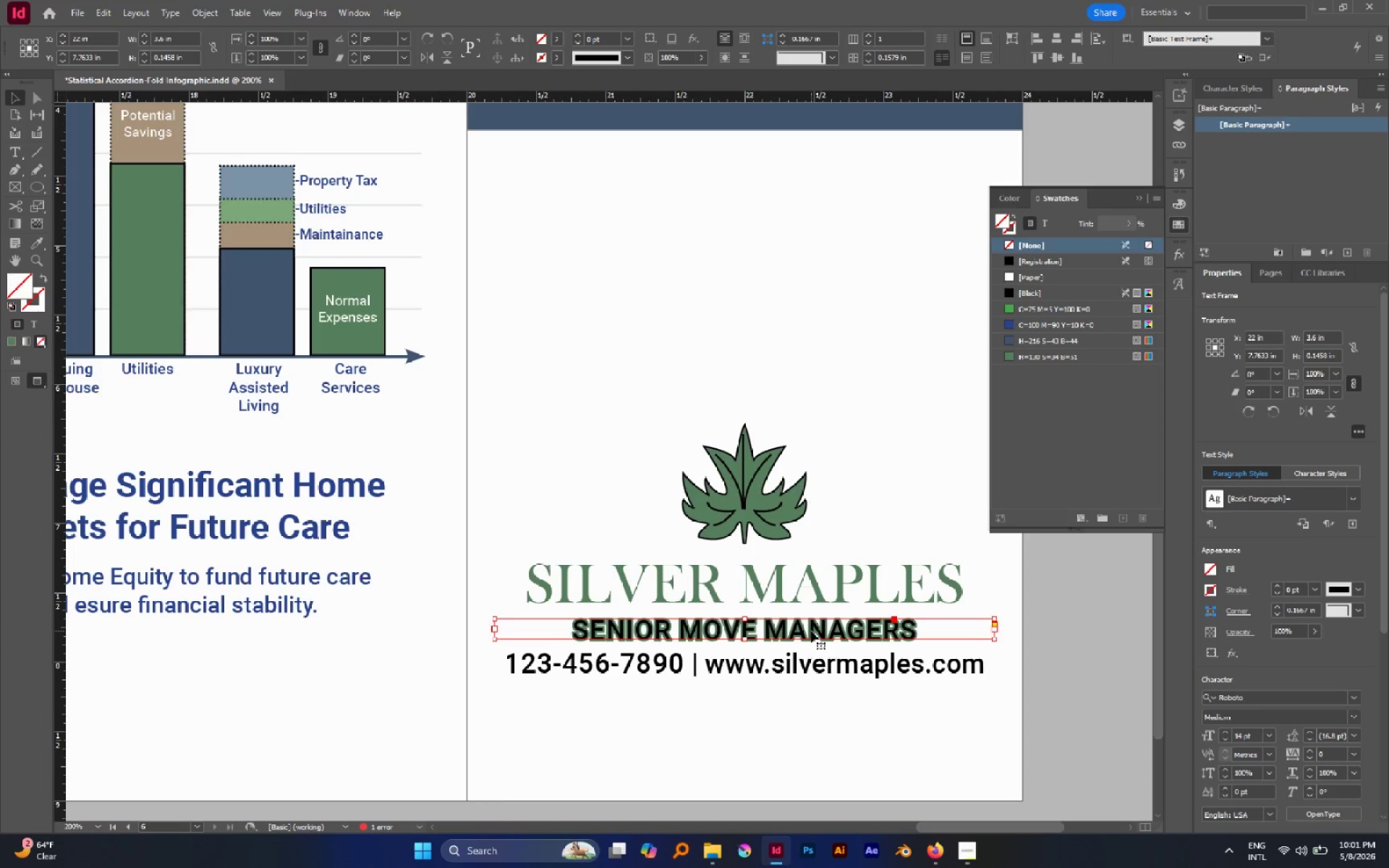 
double_click([811, 631])
 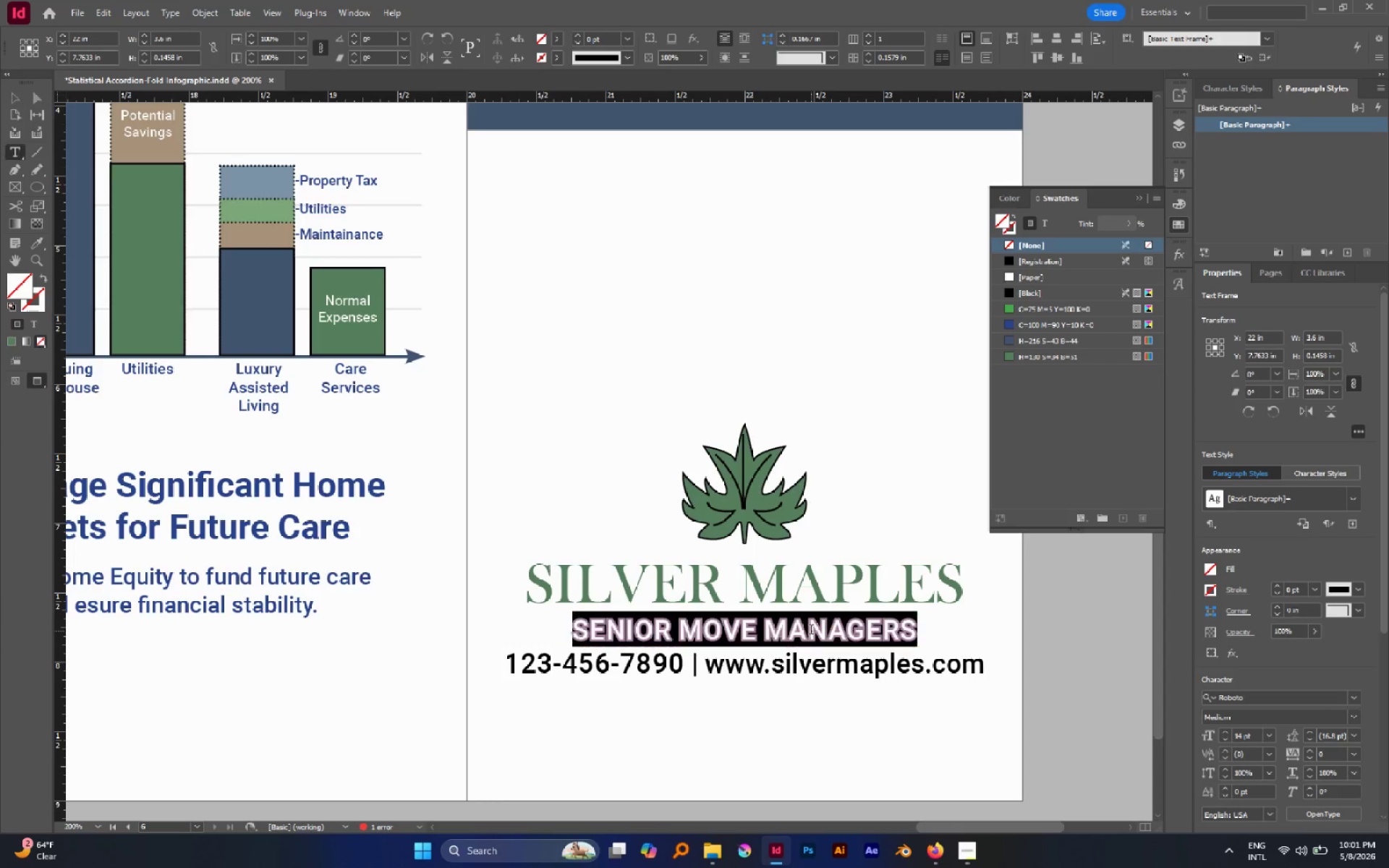 
triple_click([811, 631])
 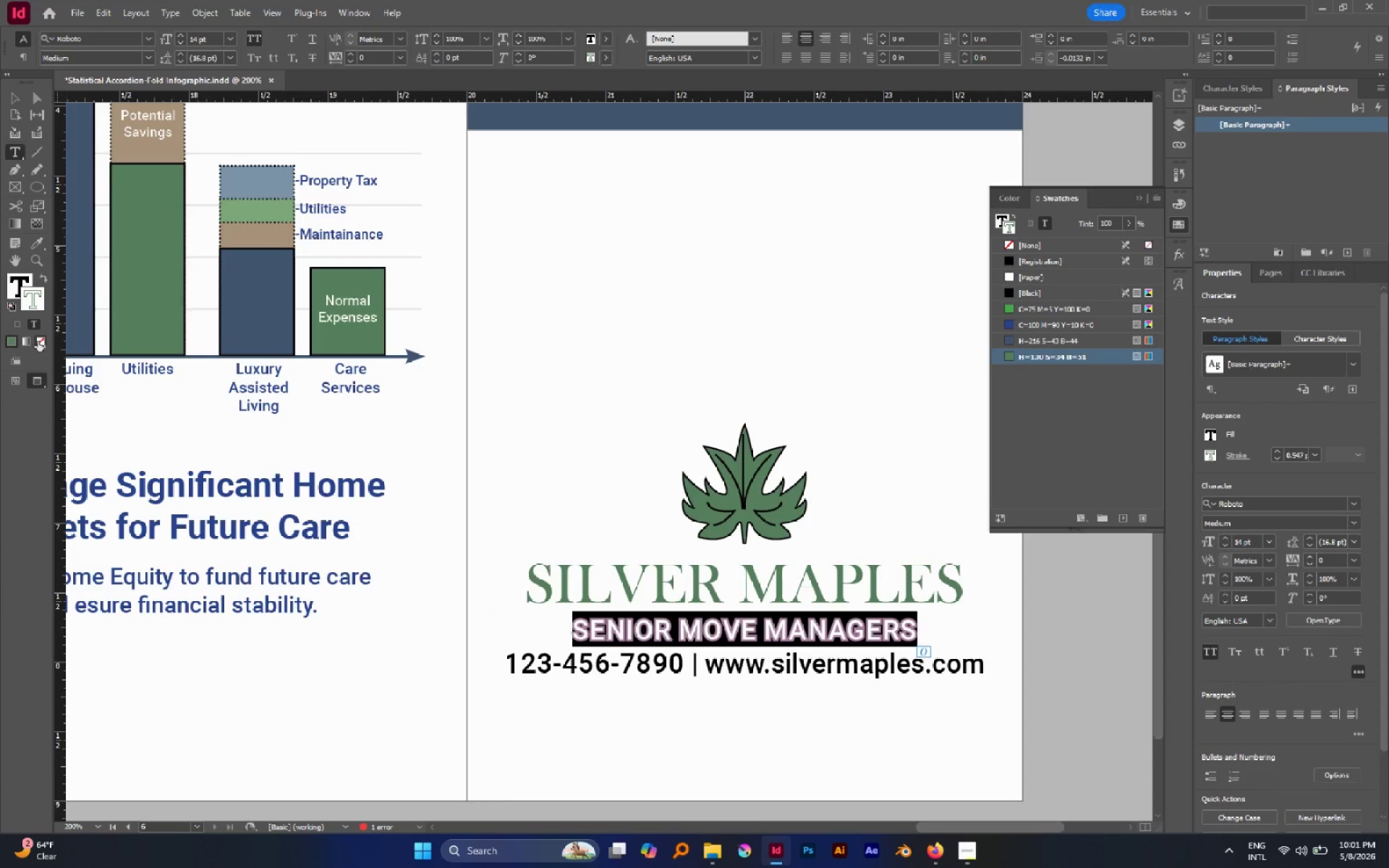 
left_click([37, 341])
 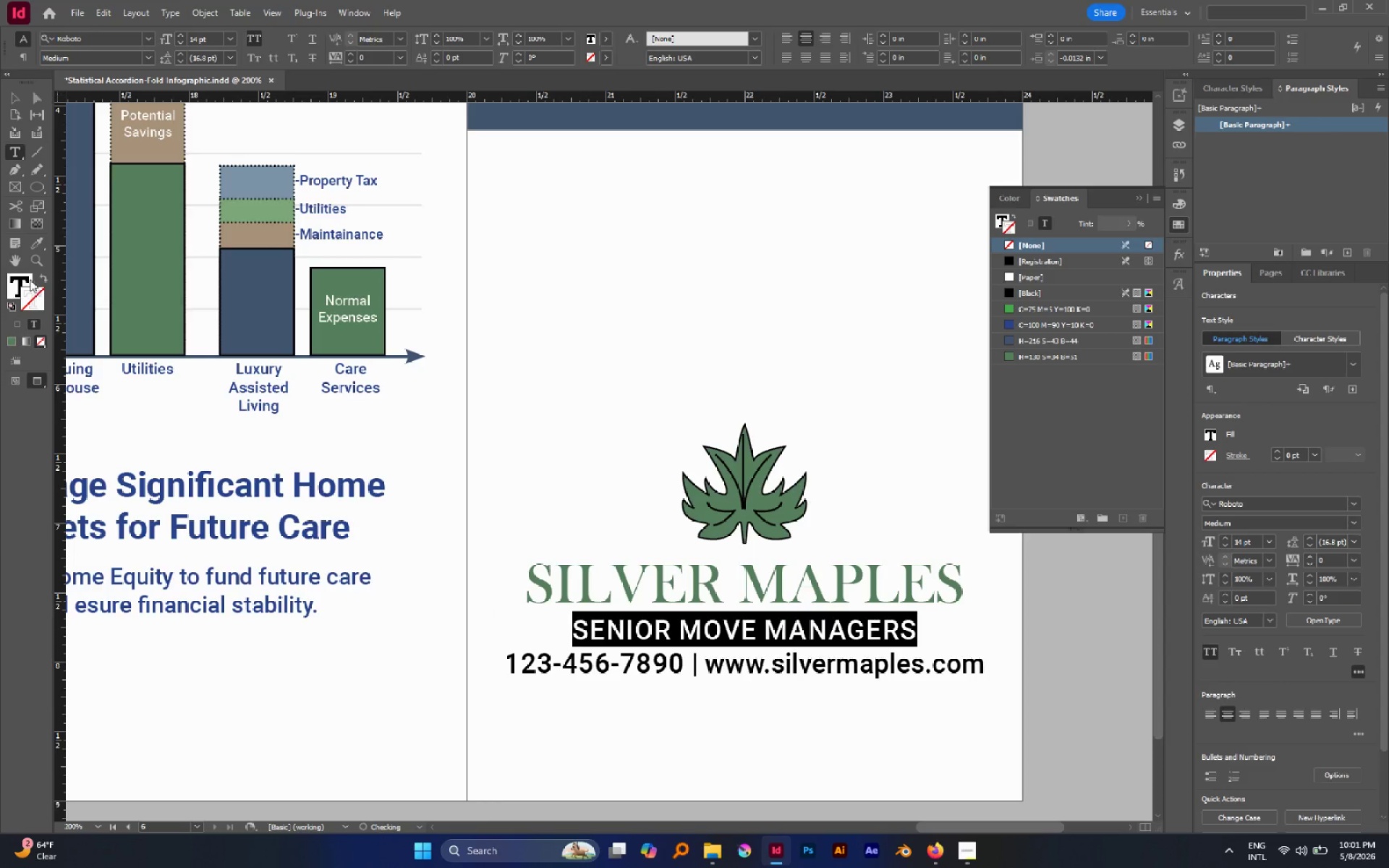 
left_click([20, 276])
 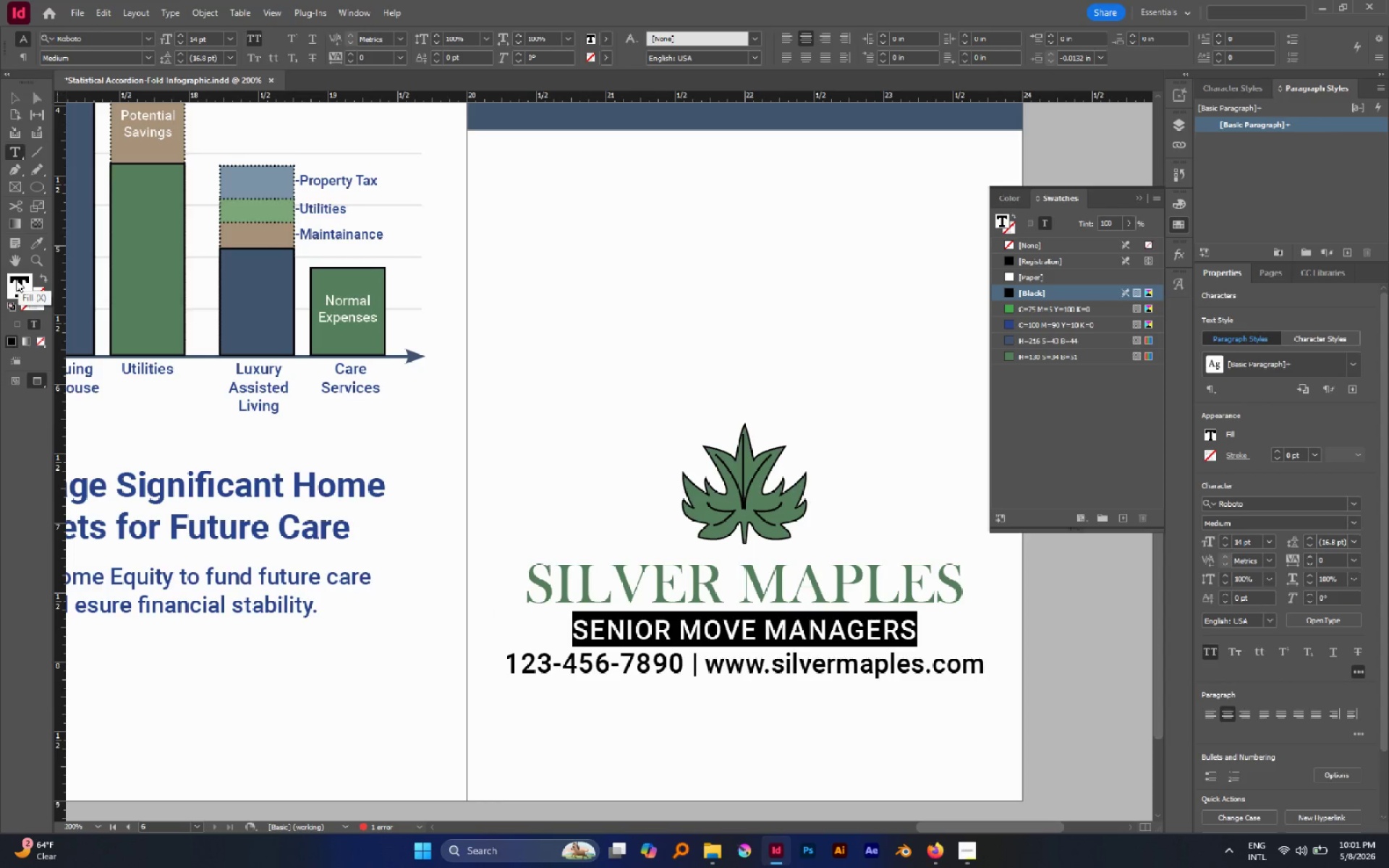 
left_click([16, 279])
 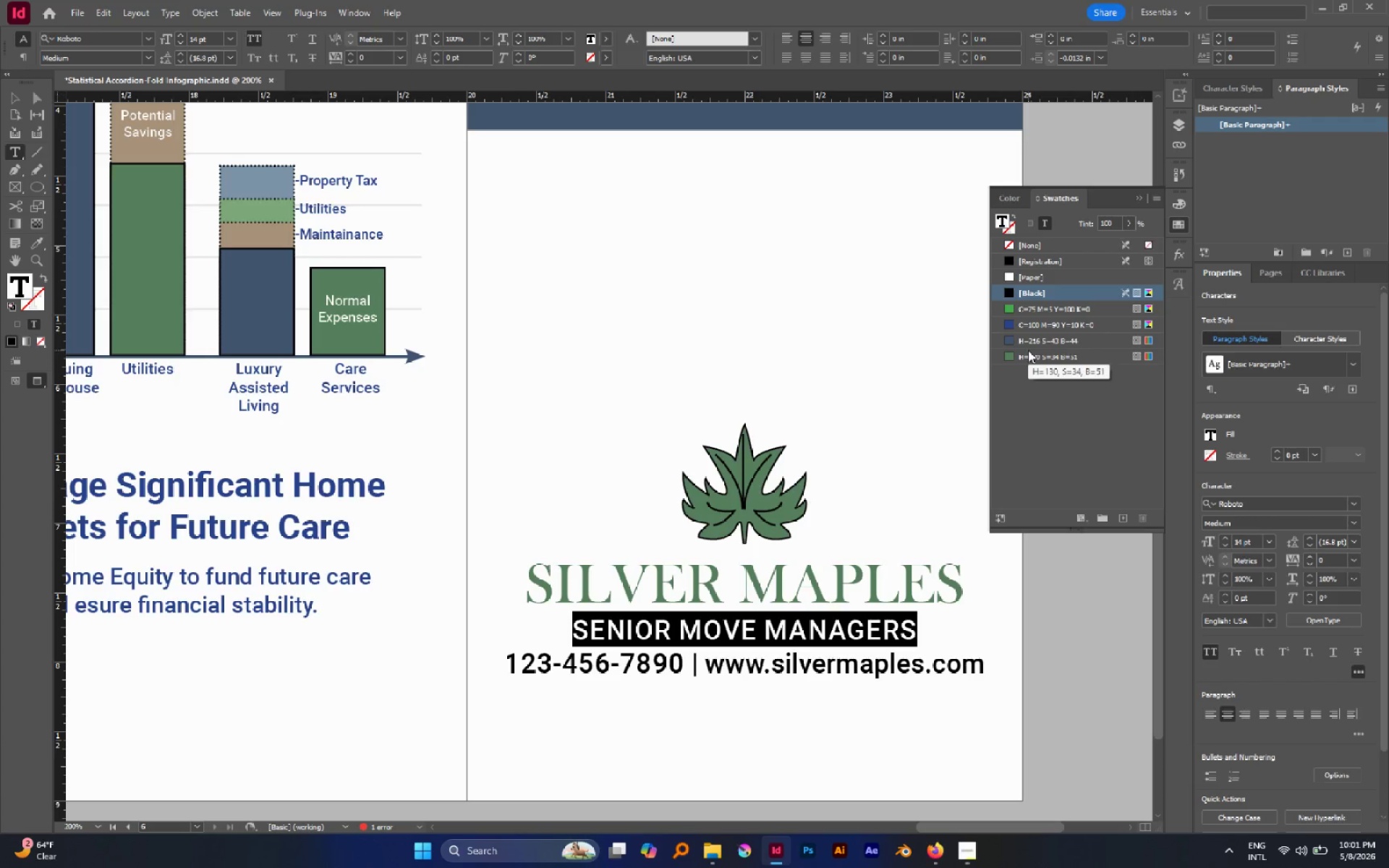 
left_click([1028, 350])
 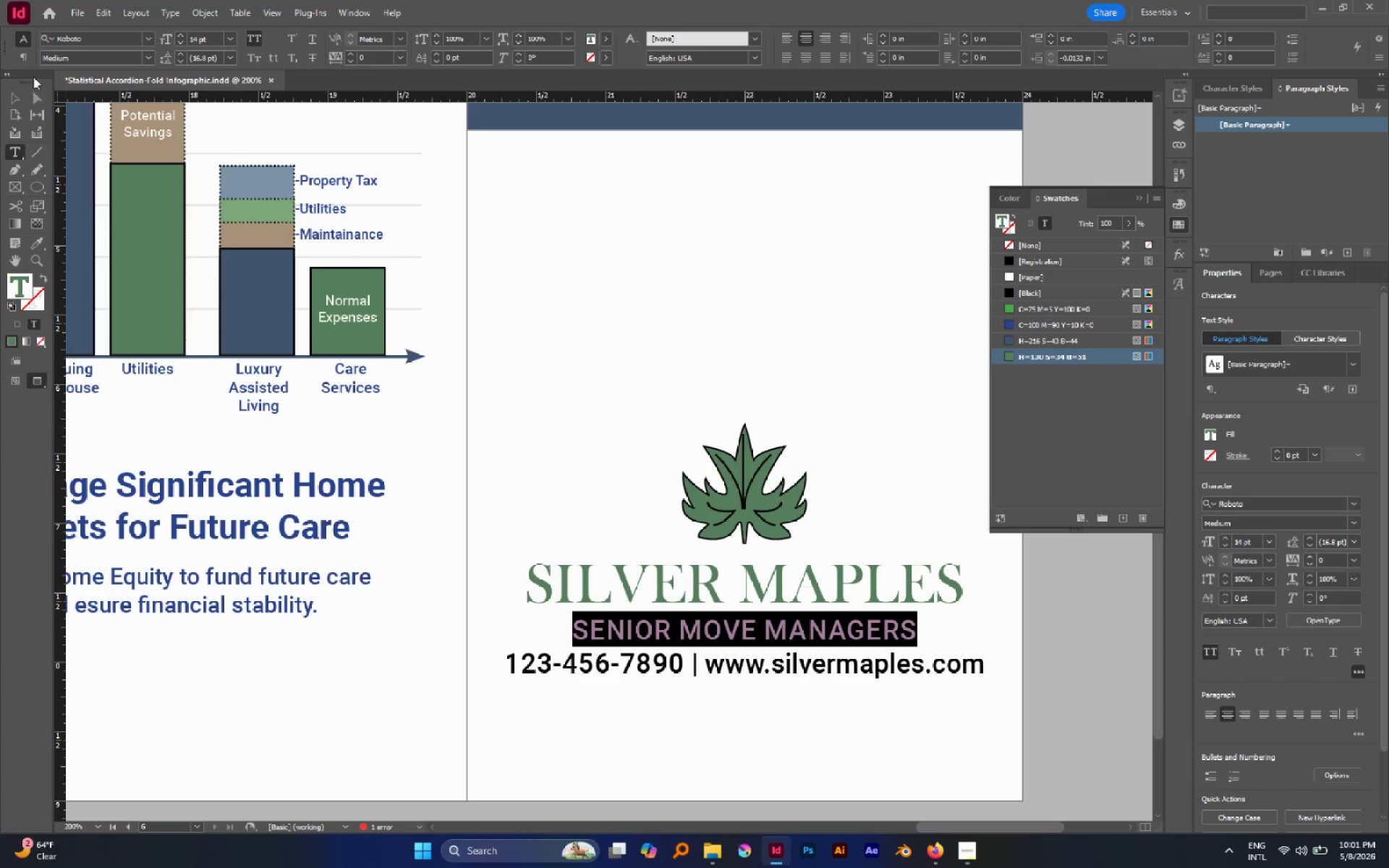 
left_click([17, 96])
 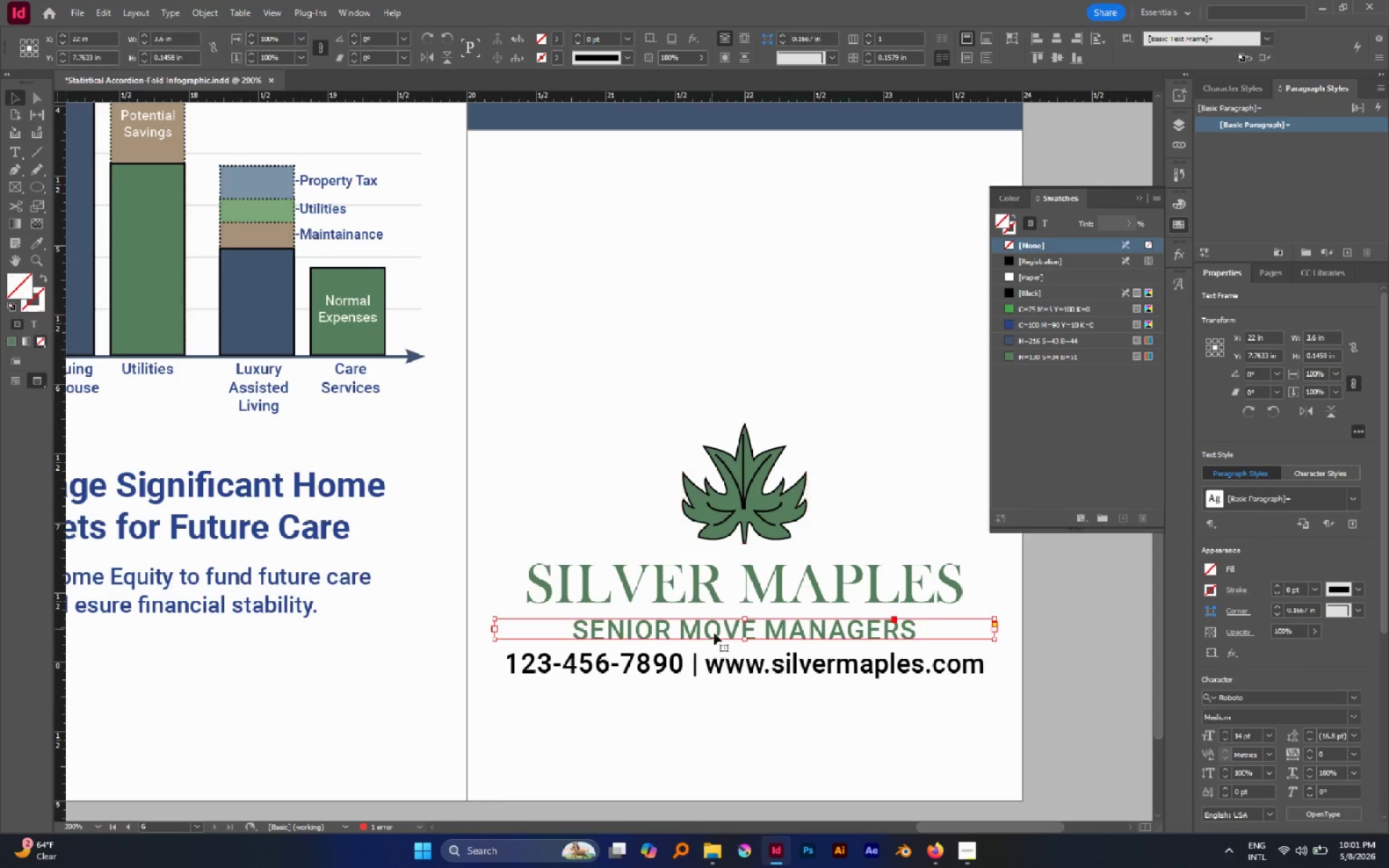 
hold_key(key=AltLeft, duration=0.59)
scroll: coordinate [738, 654], scroll_direction: down, amount: 2.0
 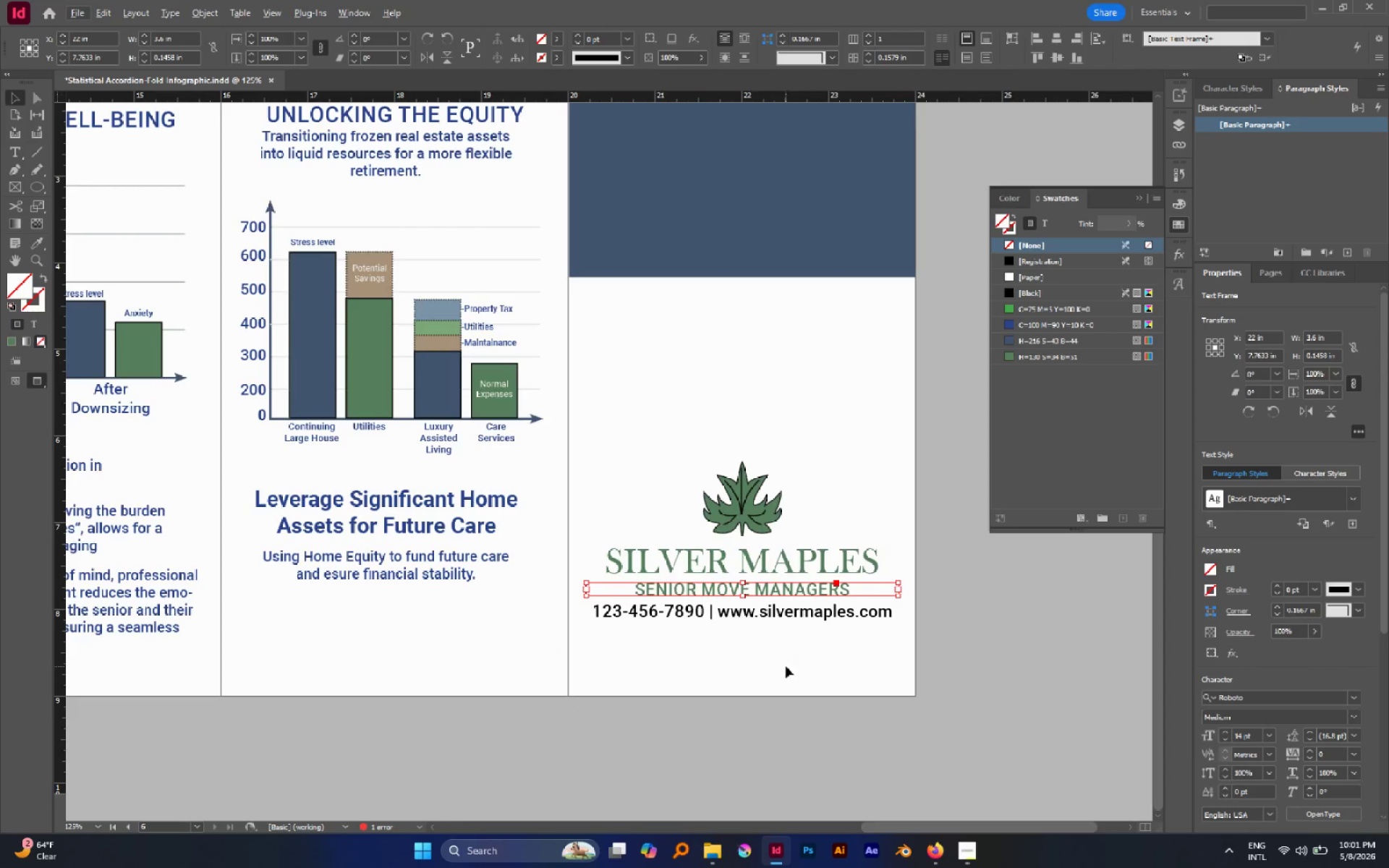 
left_click([786, 666])
 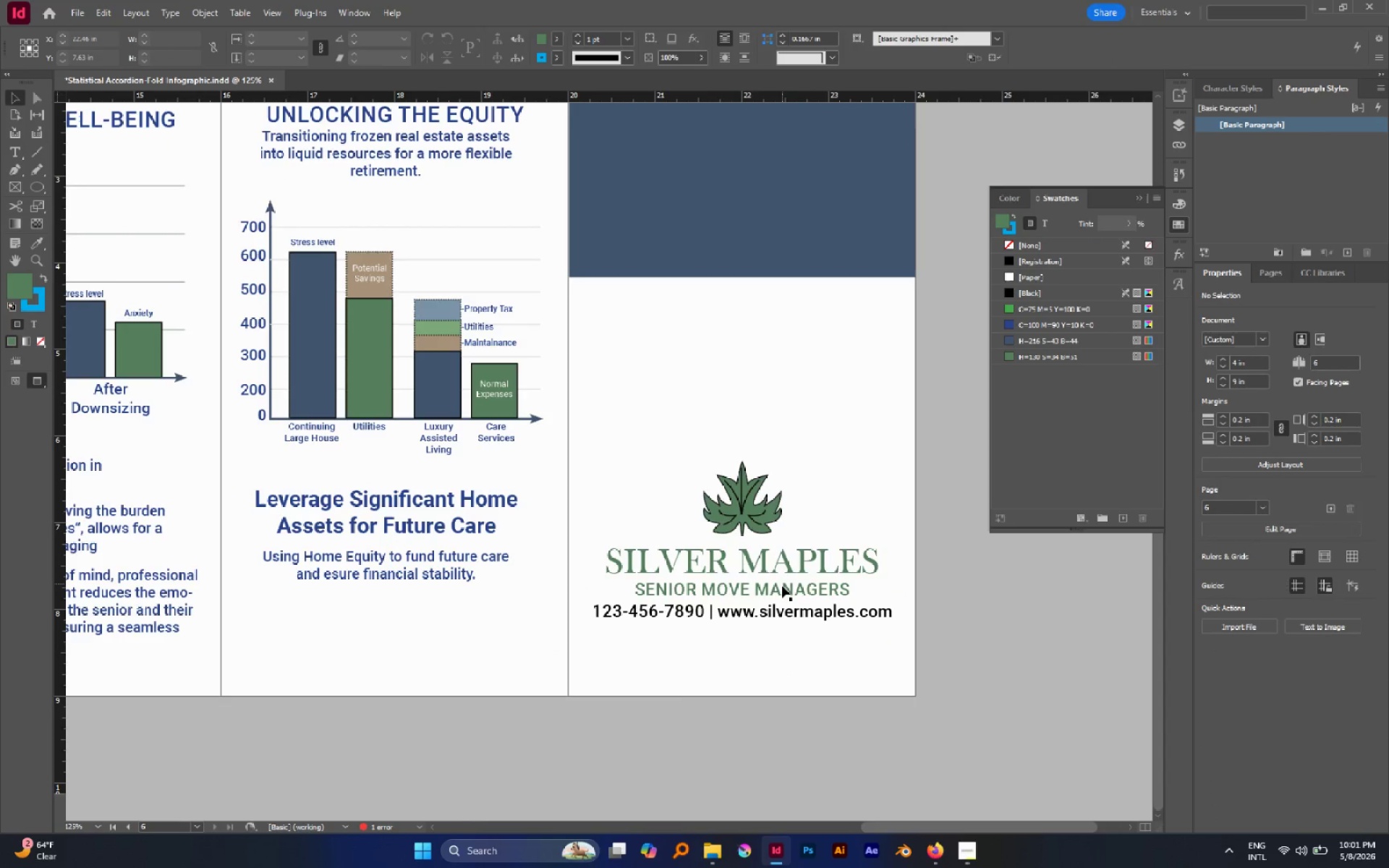 
left_click([782, 586])
 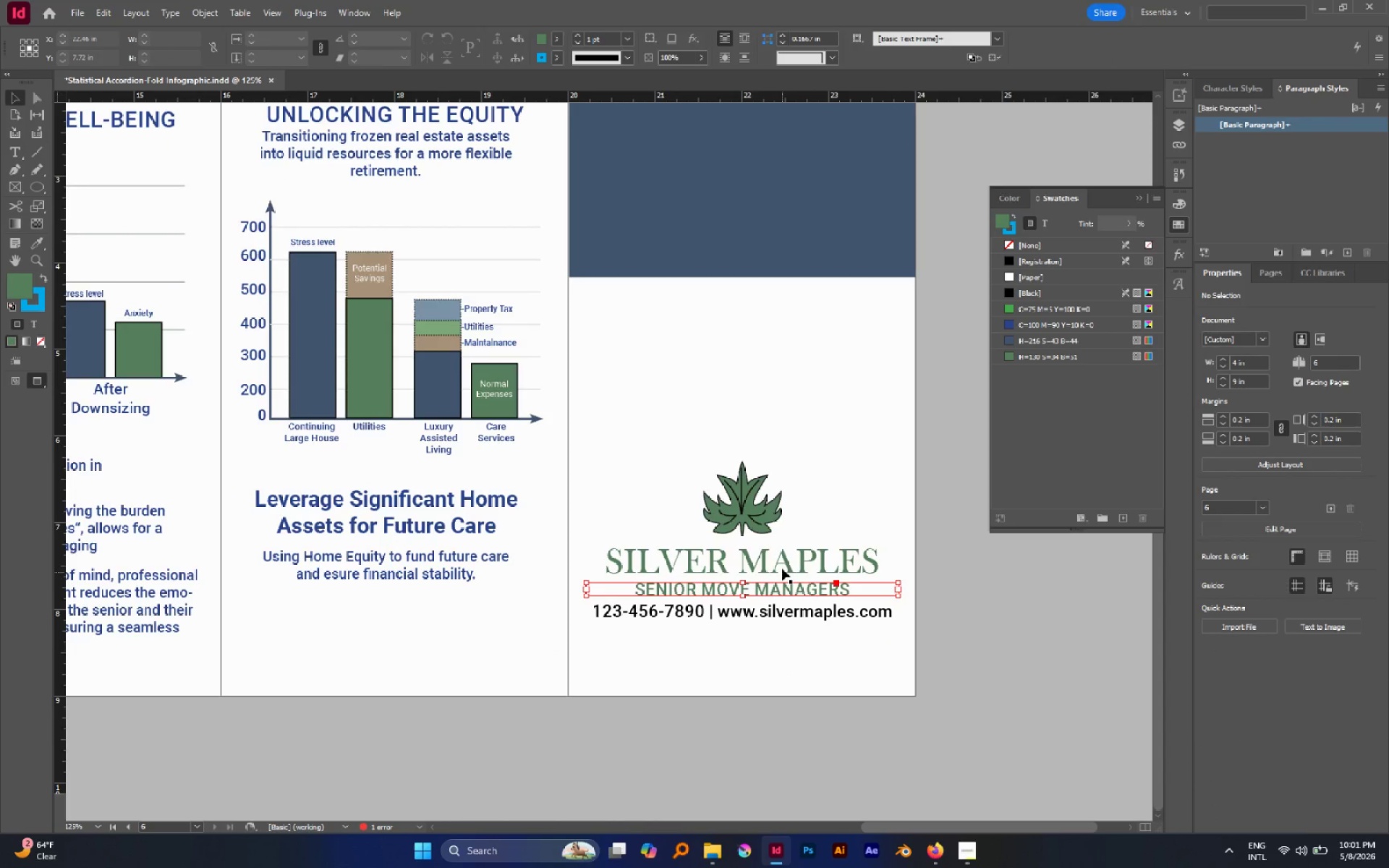 
hold_key(key=ShiftLeft, duration=0.83)
left_click([782, 566])
 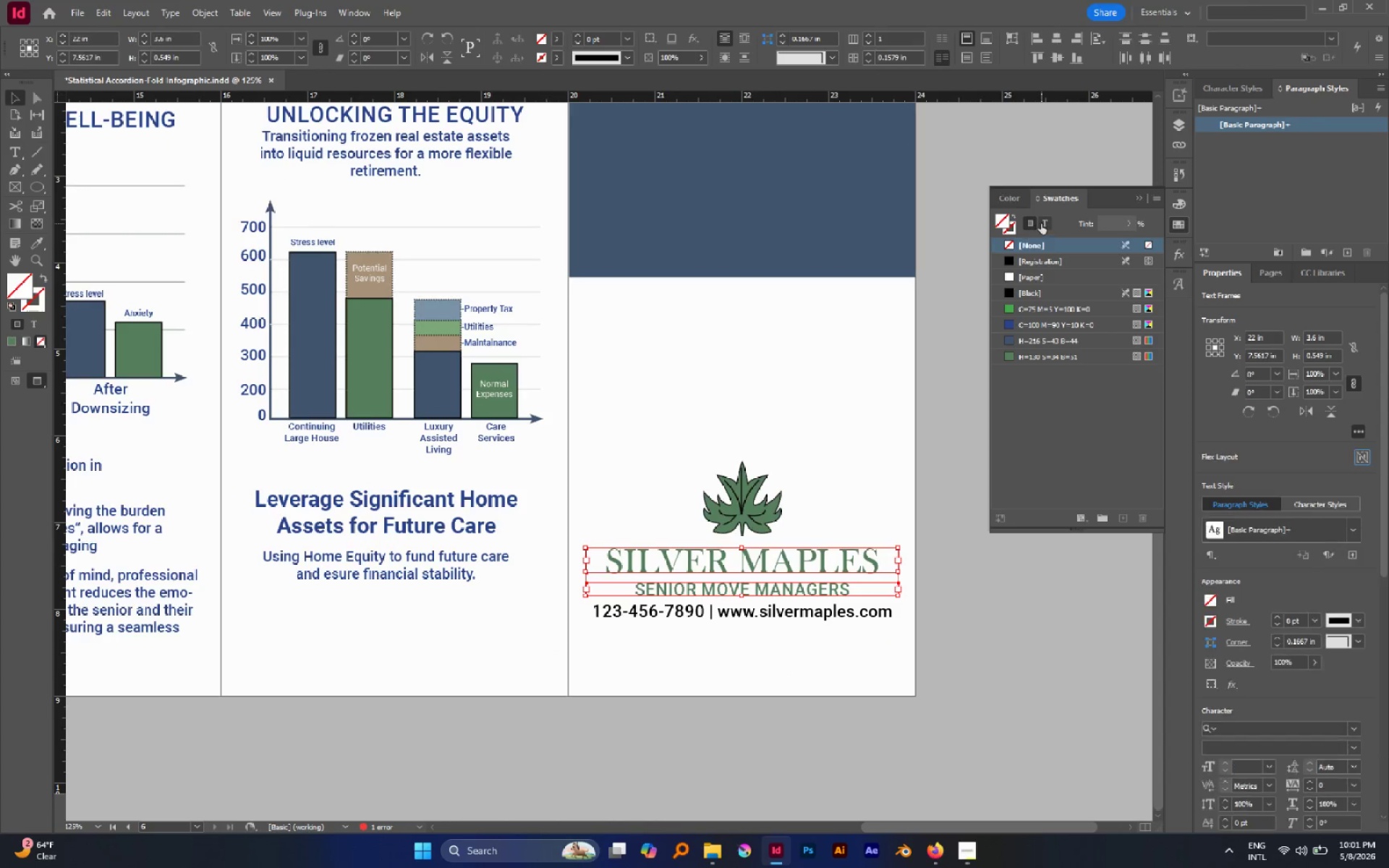 
left_click([1042, 223])
 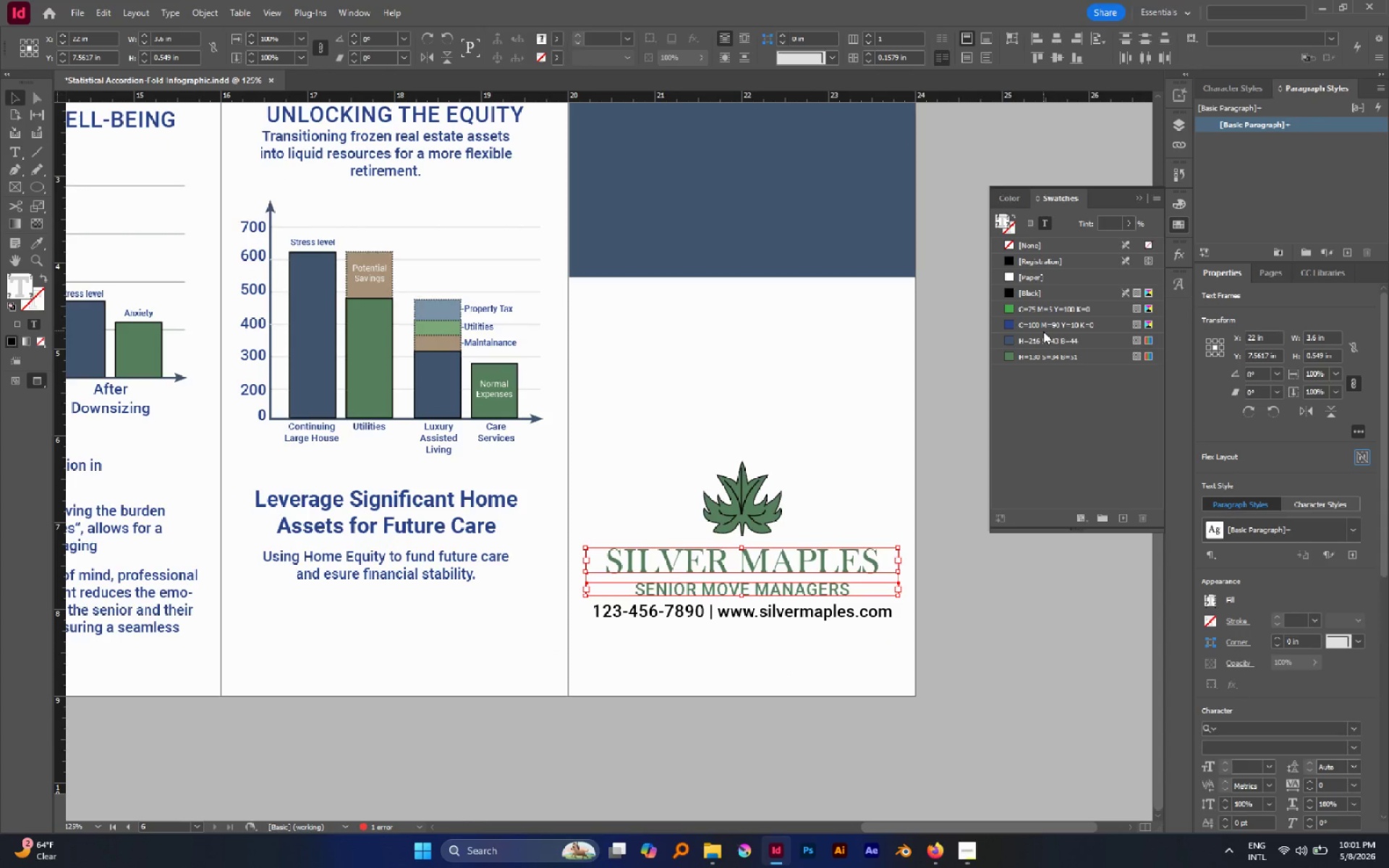 
left_click([1043, 339])
 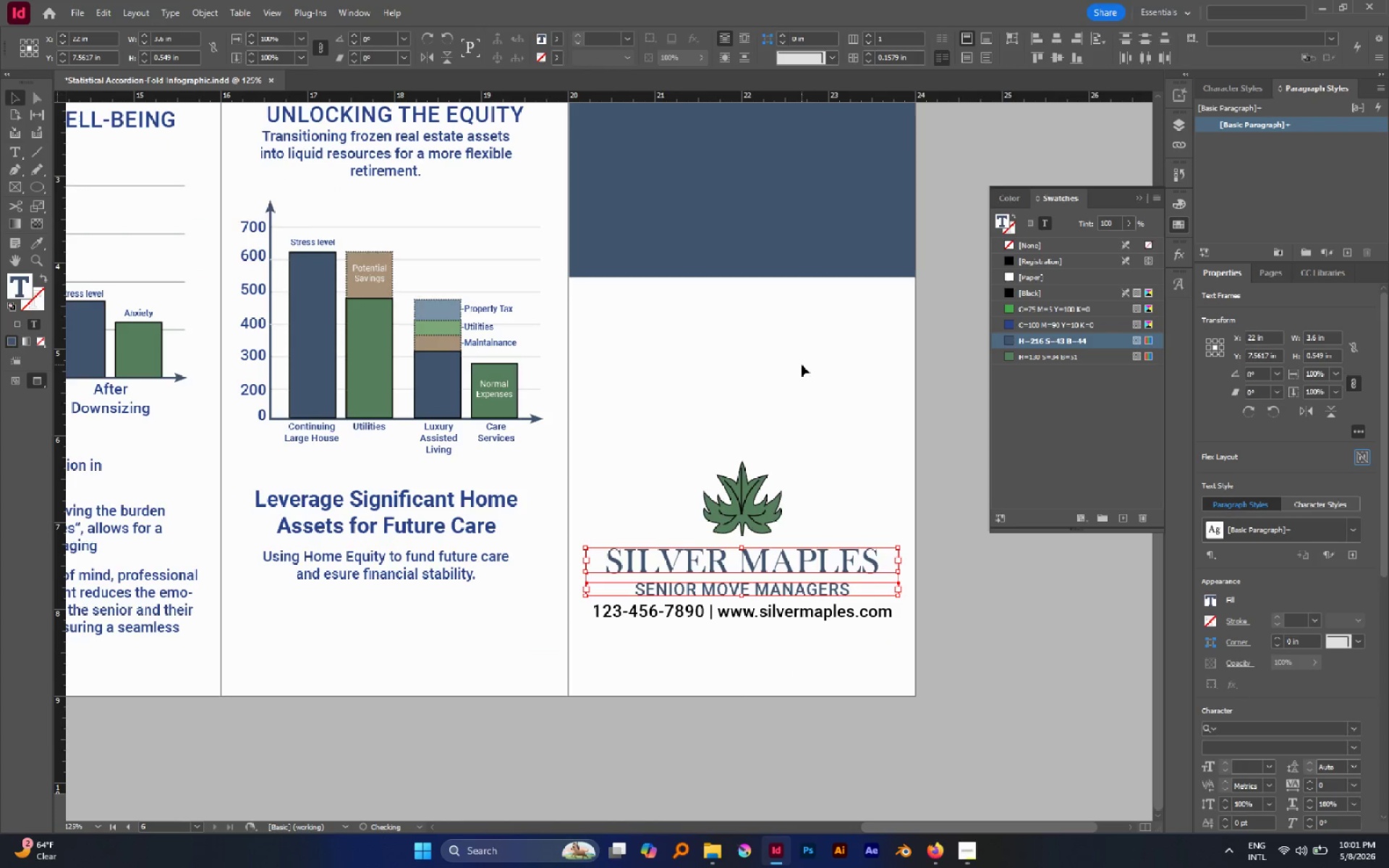 
left_click([802, 365])
 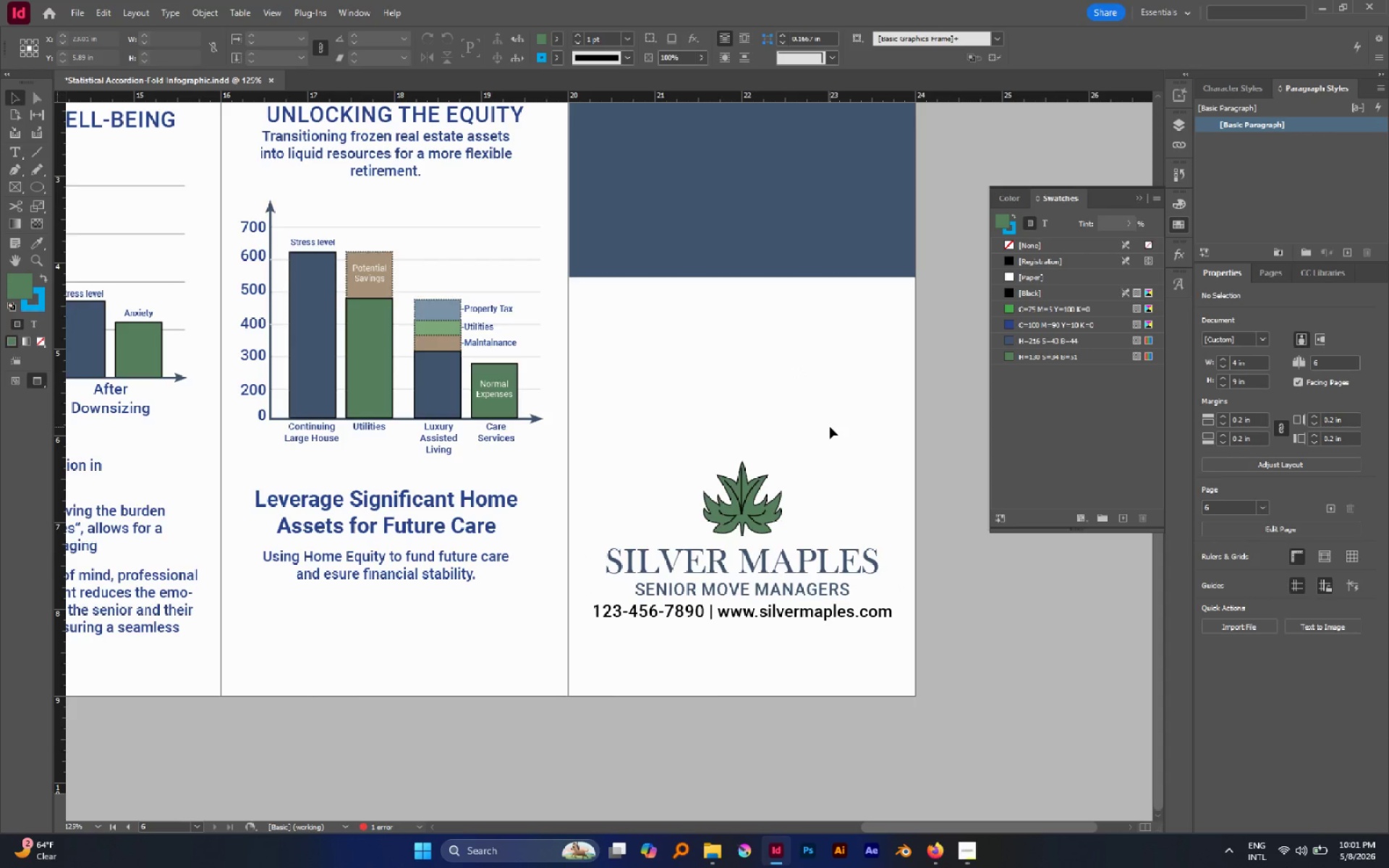 
key(Control+Z)
 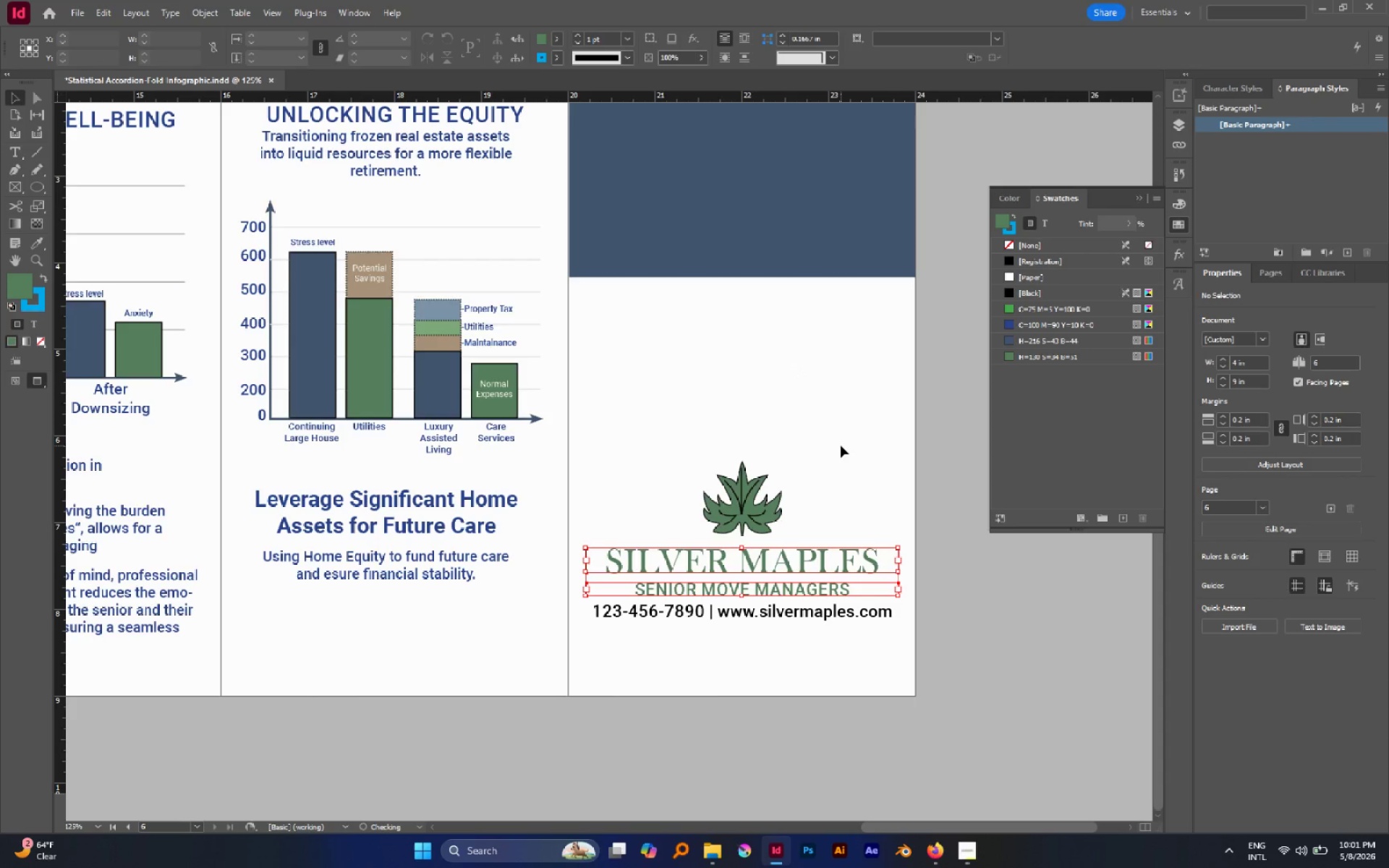 
left_click([841, 446])
 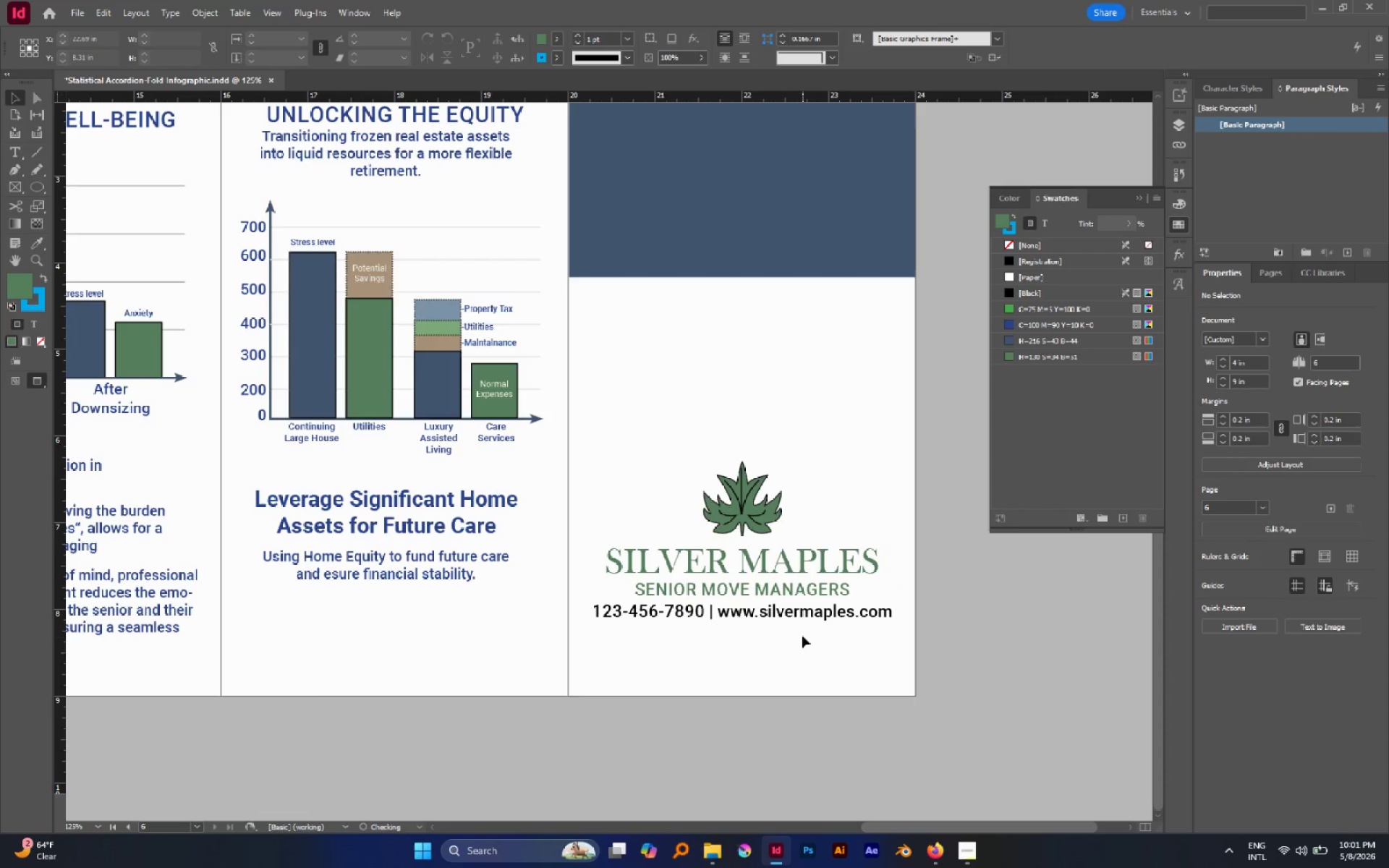 
left_click([802, 636])
 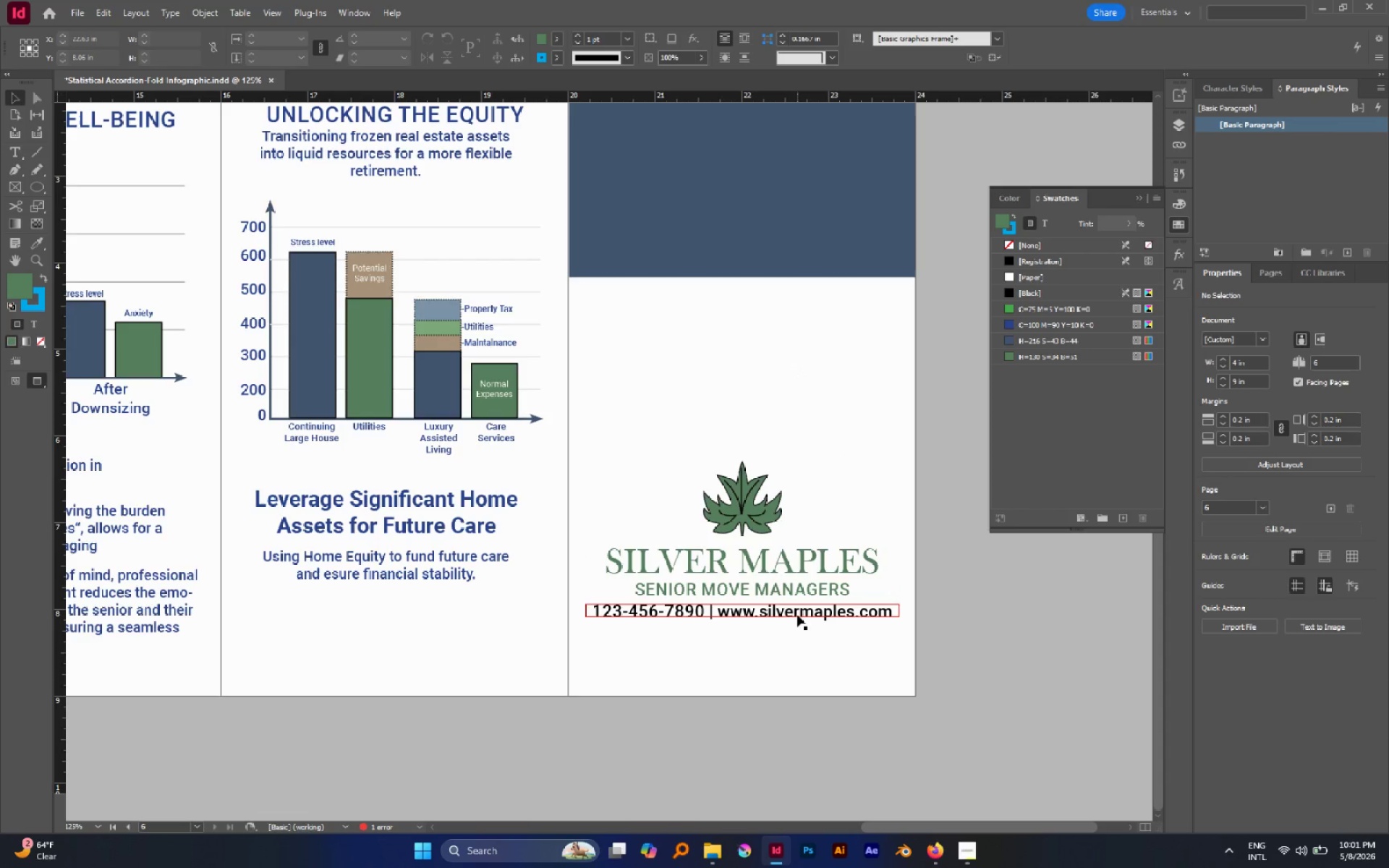 
left_click([797, 615])
 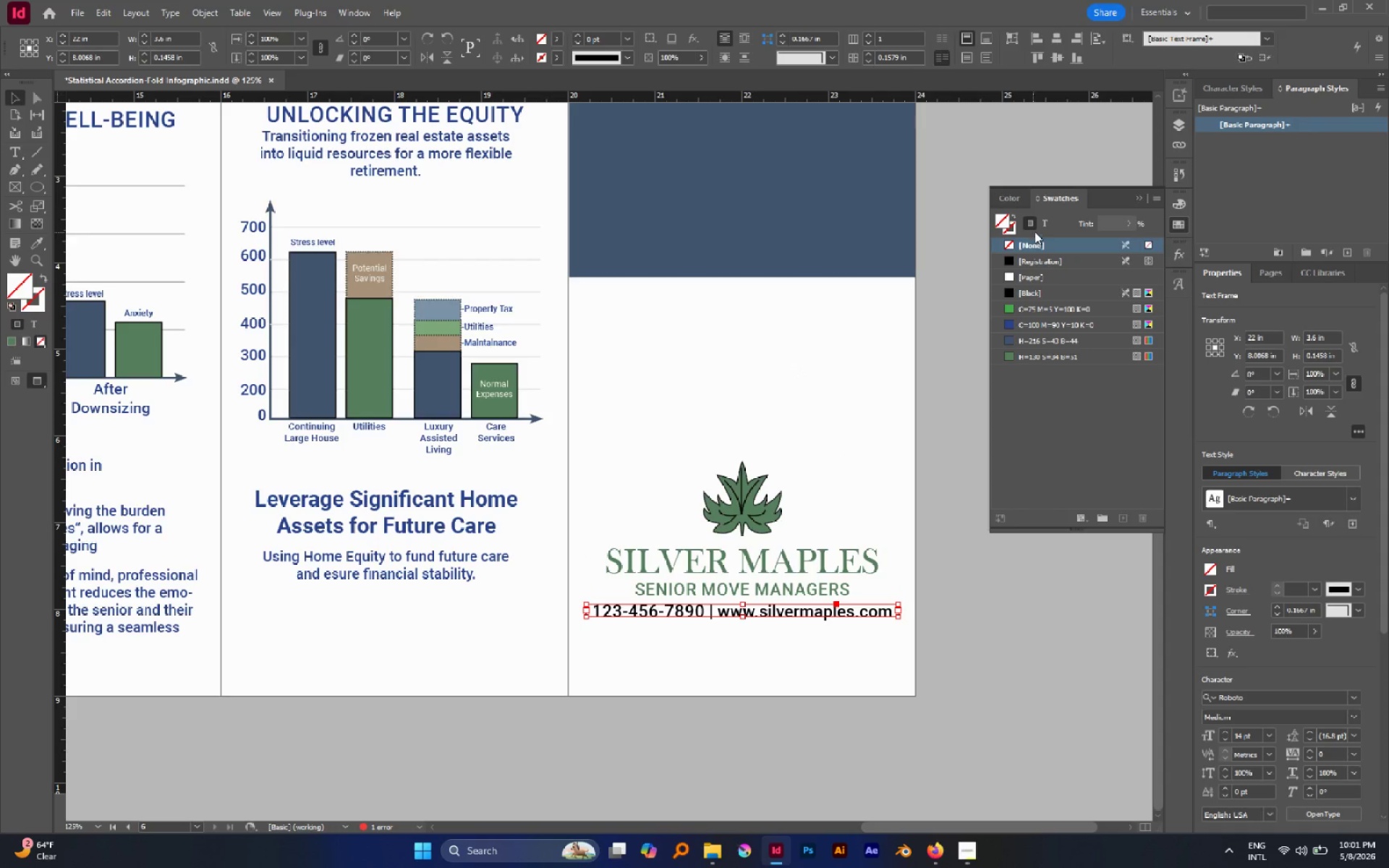 
left_click([1040, 226])
 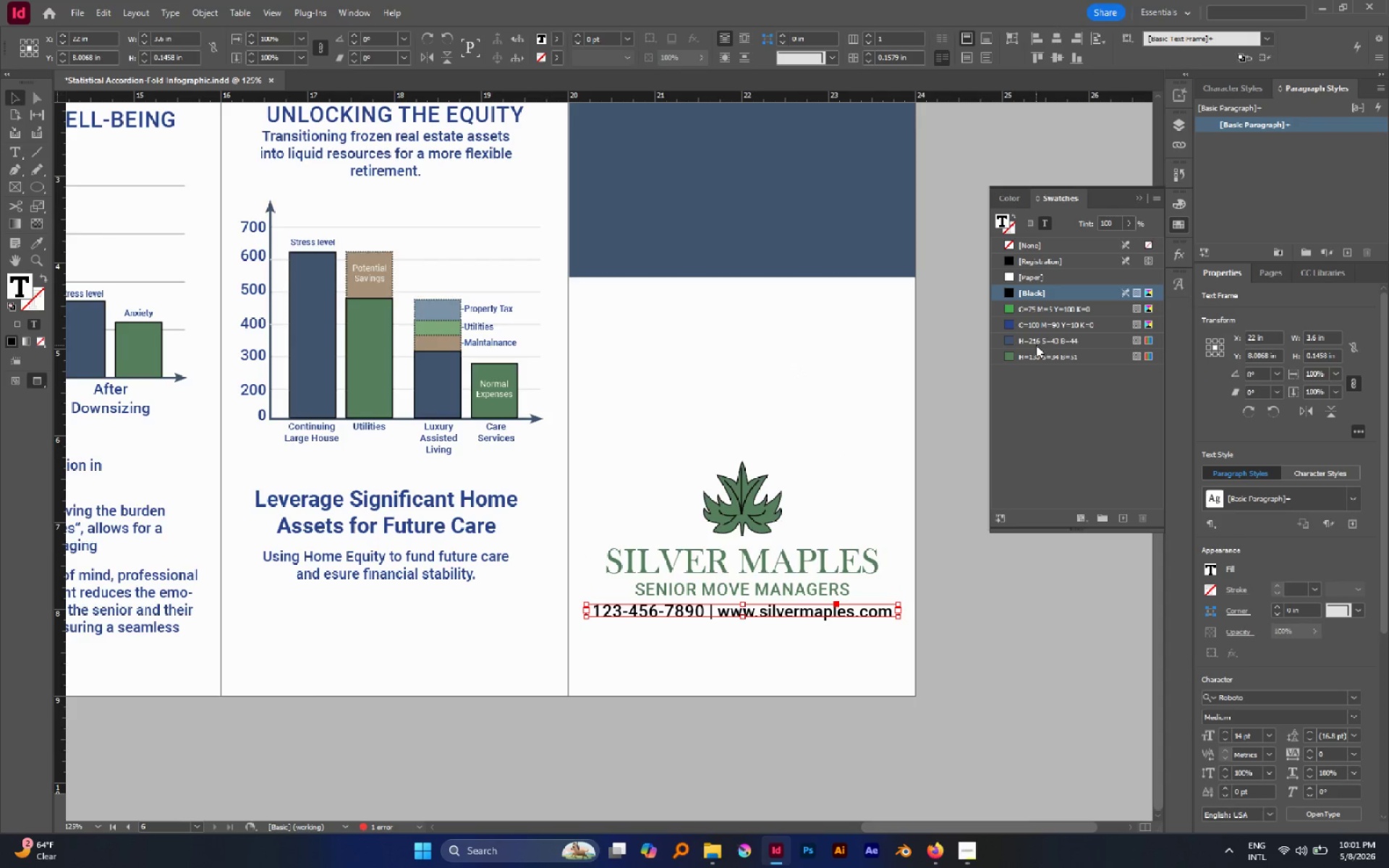 
left_click([1036, 345])
 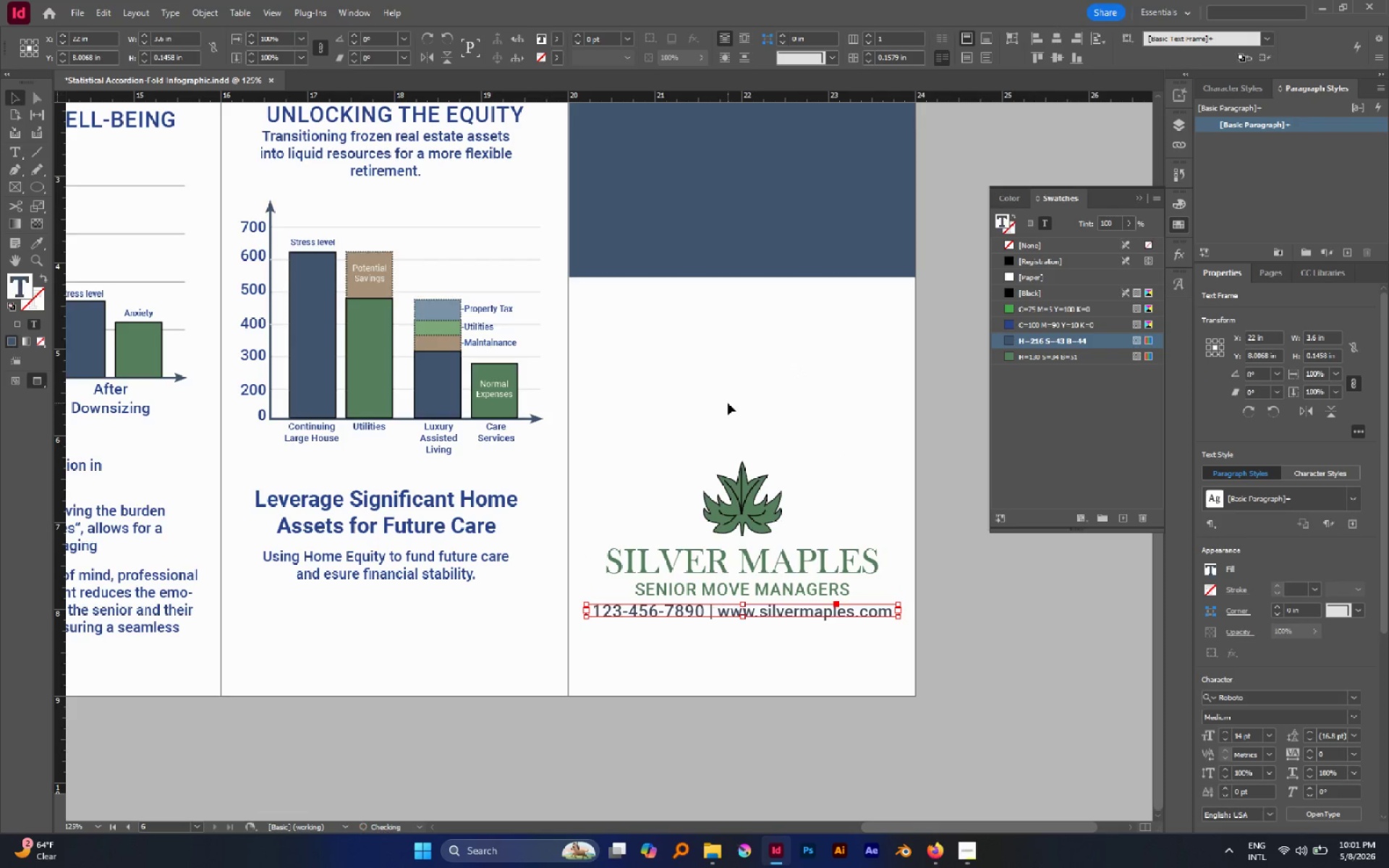 
left_click([728, 403])
 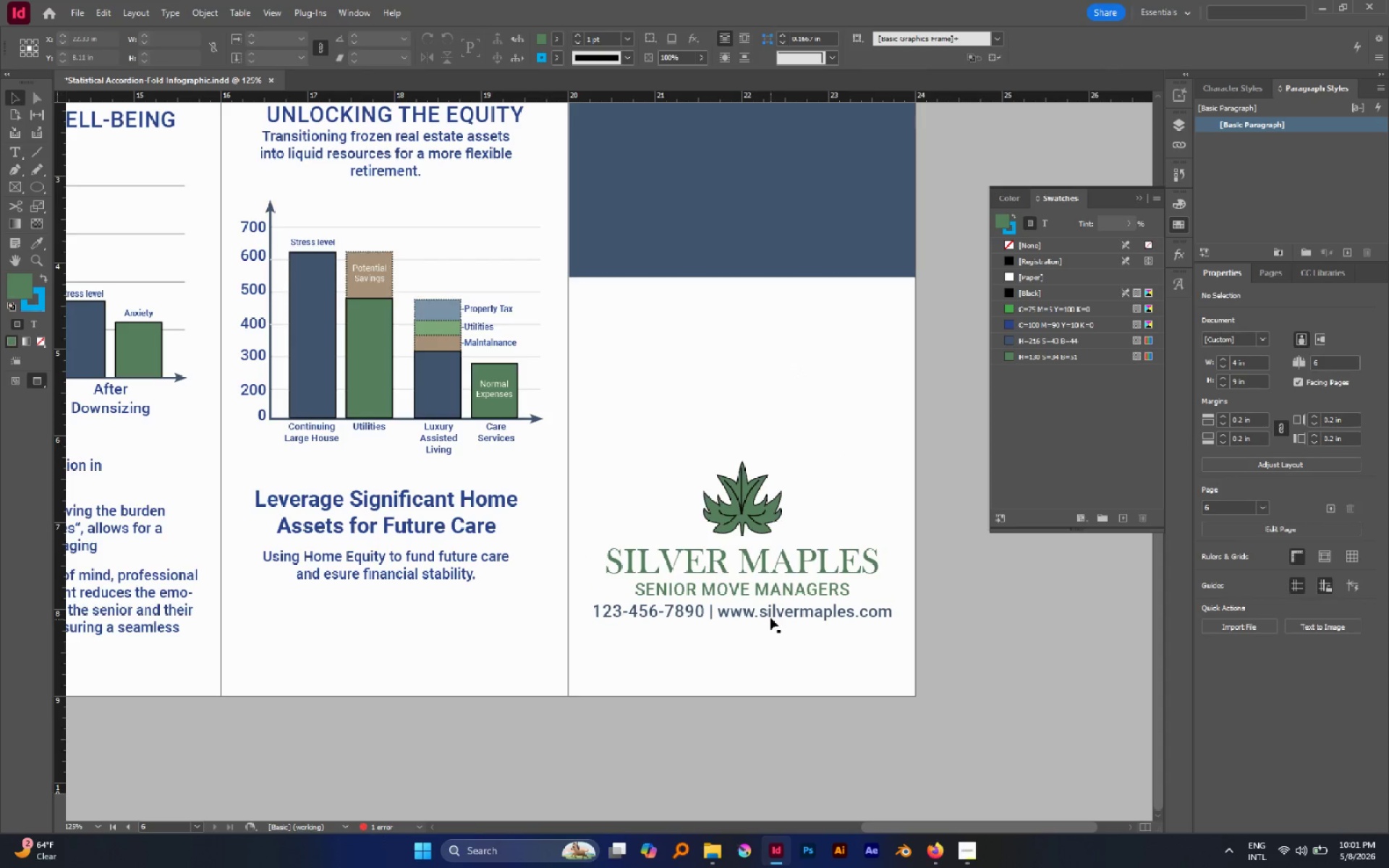 
left_click([769, 614])
 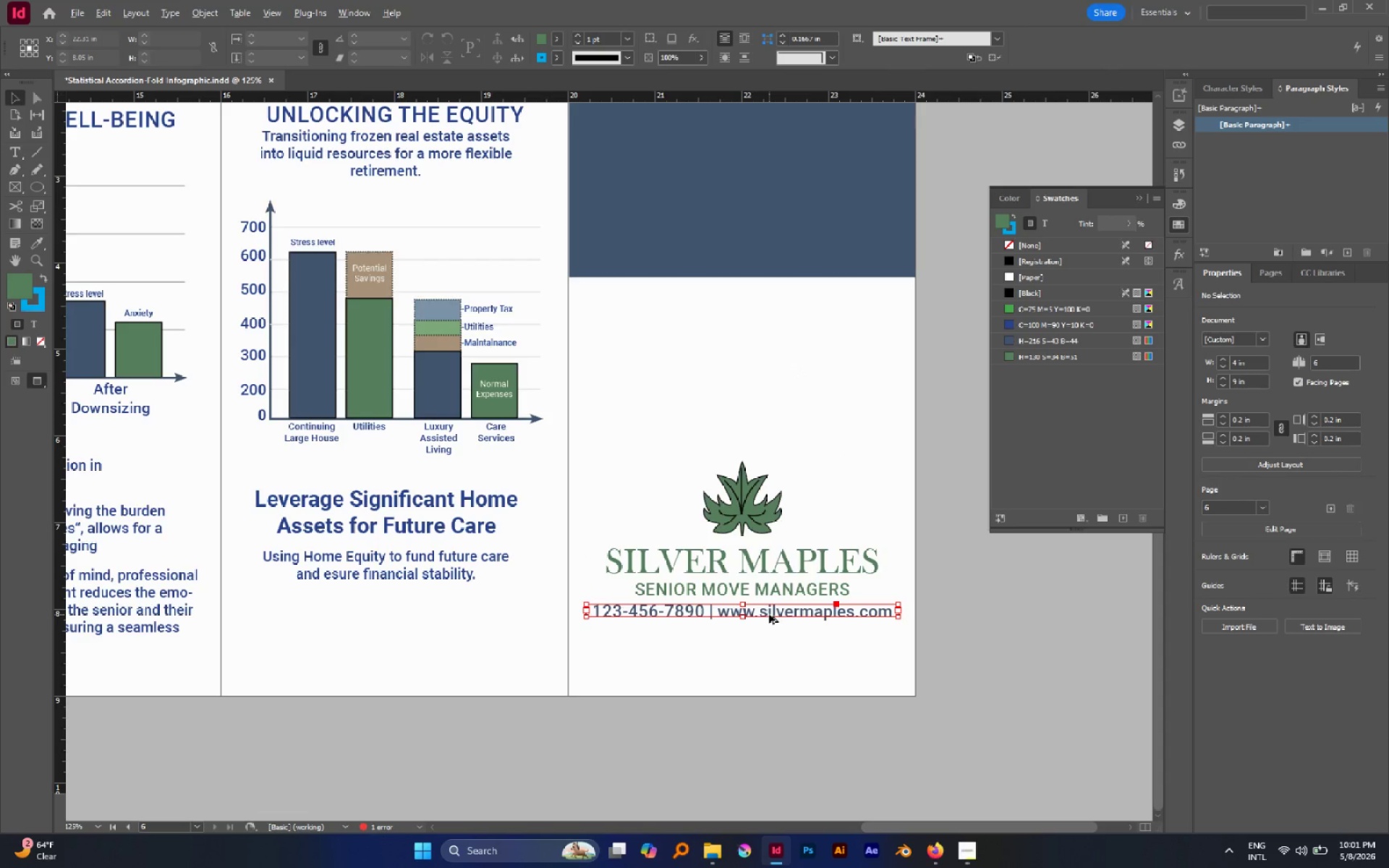 
hold_key(key=AltLeft, duration=1.45)
left_click_drag(start_coordinate=[769, 614], to_coordinate=[769, 631])
 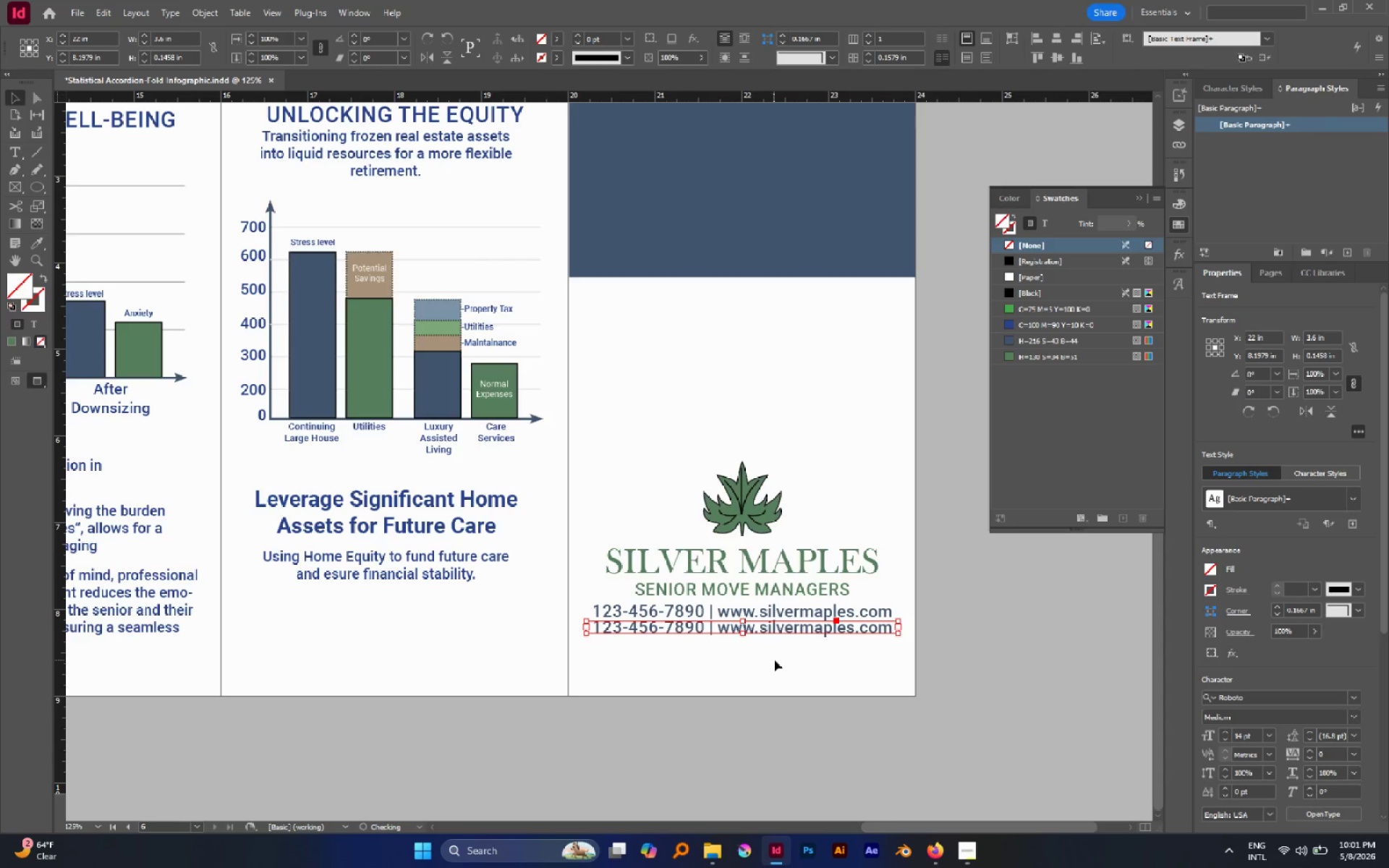 
hold_key(key=ShiftLeft, duration=1.02)
 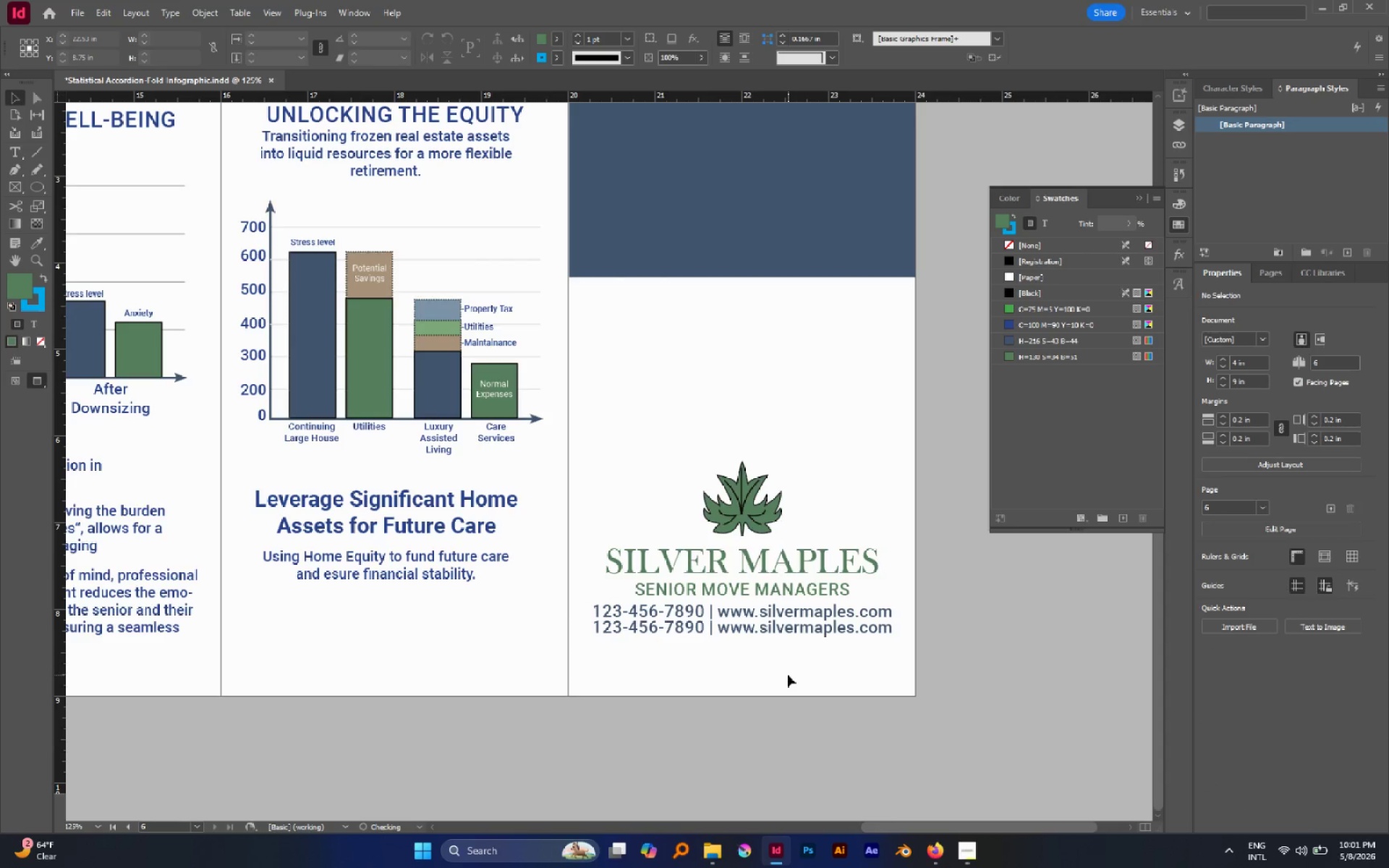 
hold_key(key=AltLeft, duration=0.52)
scroll: coordinate [755, 618], scroll_direction: none, amount: 0.0
 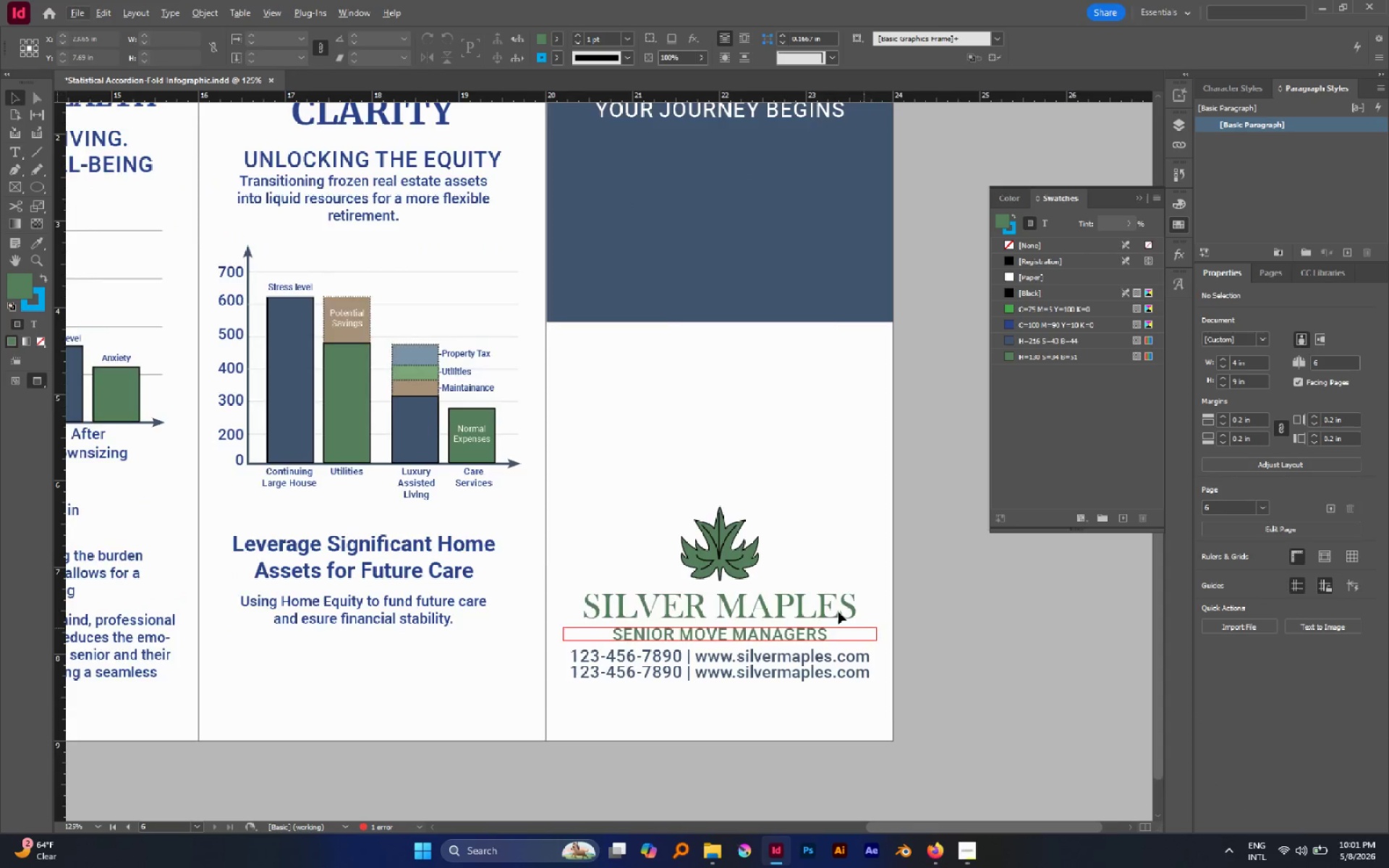 
hold_key(key=AltLeft, duration=0.34)
scroll: coordinate [825, 611], scroll_direction: down, amount: 3.0
 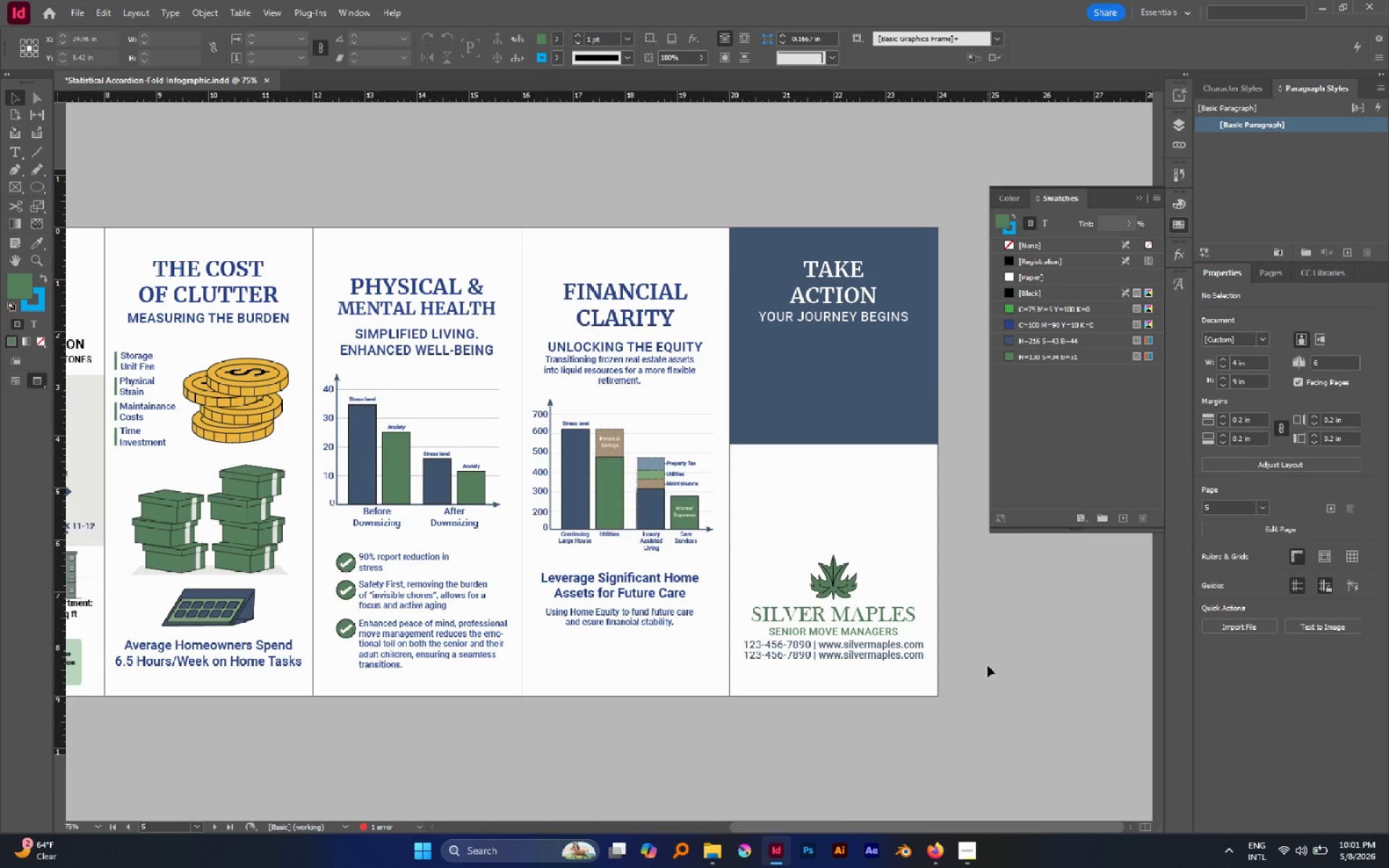 
key(Control+Z)
 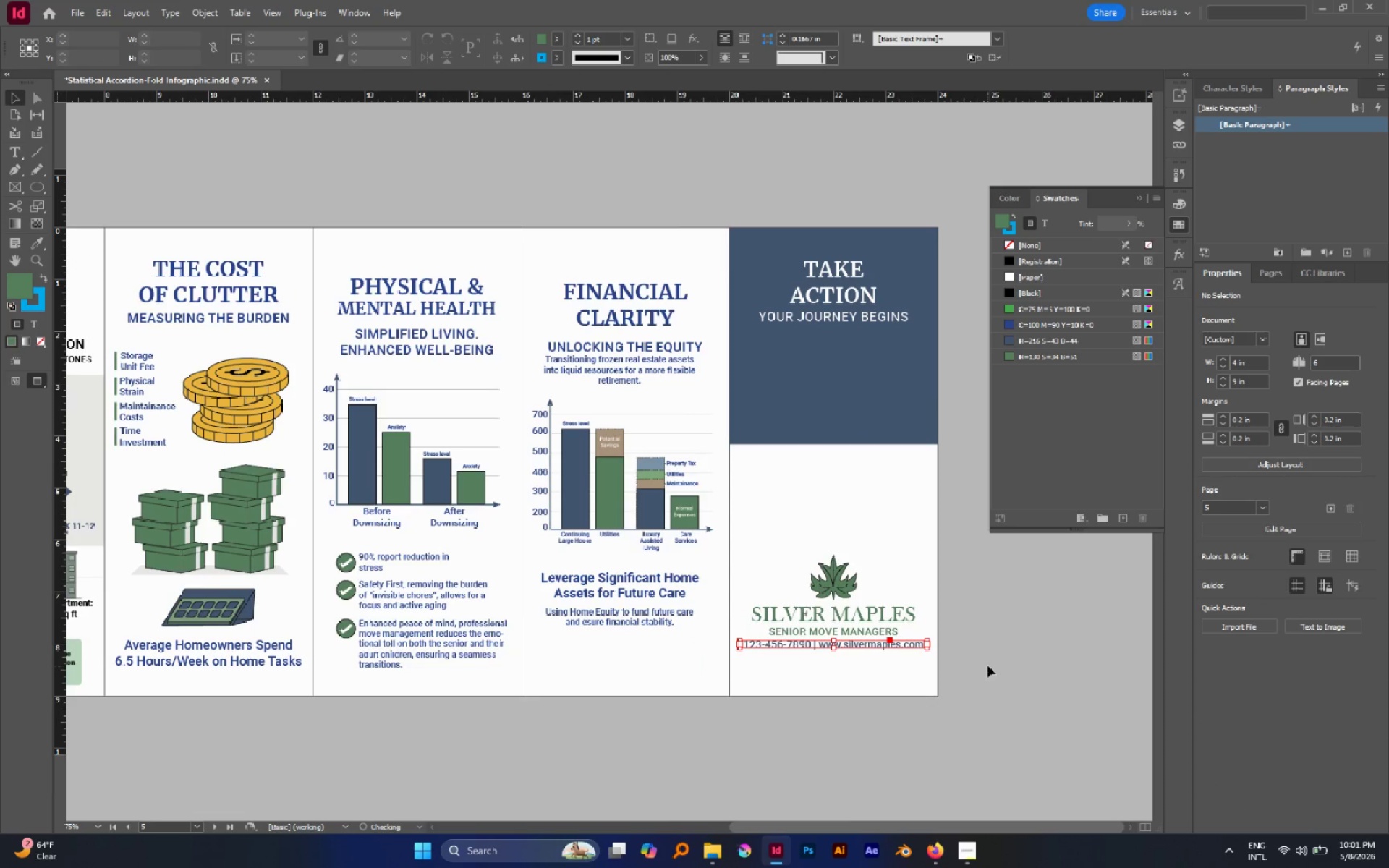 
key(Control+Z)
 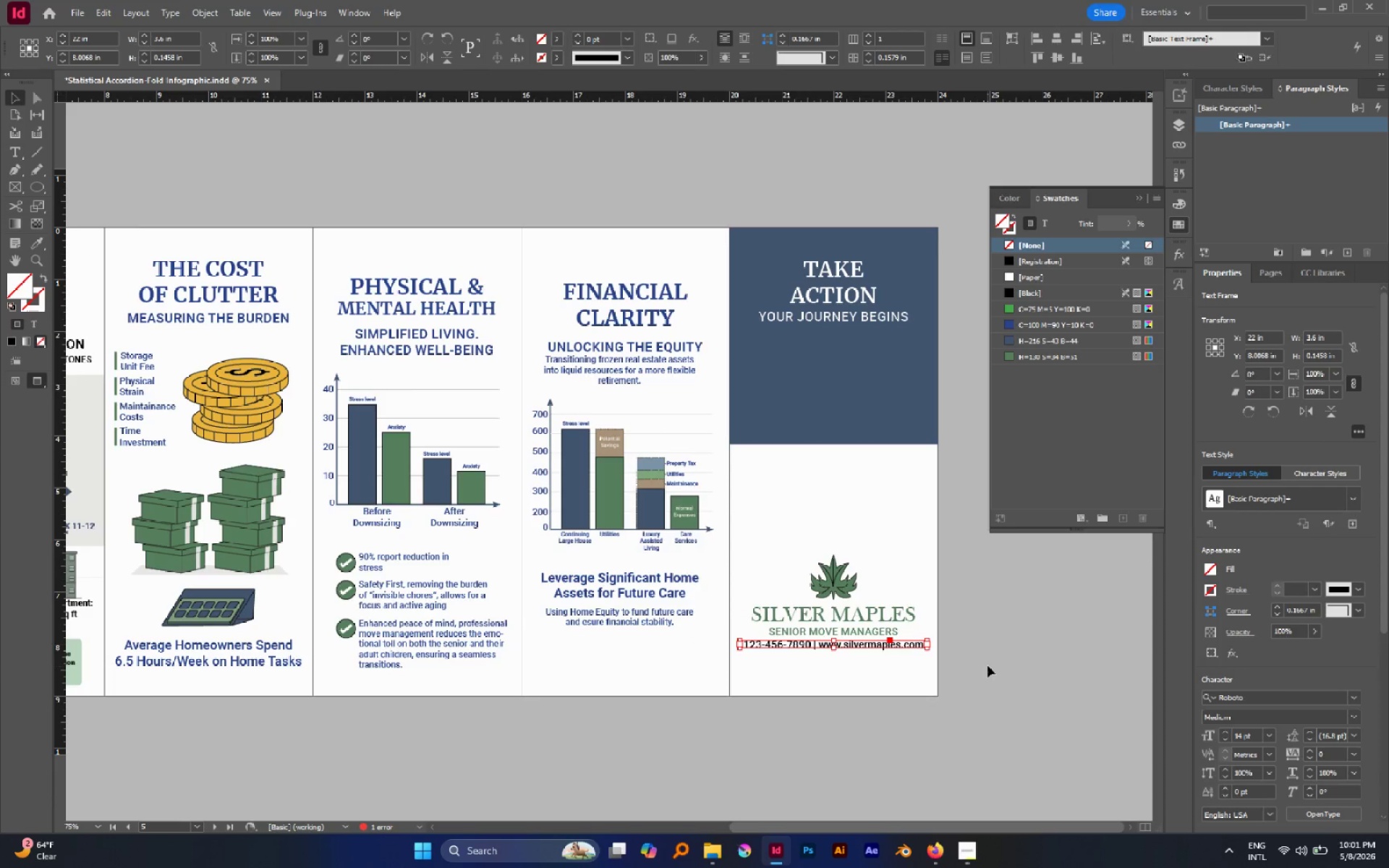 
key(Control+Shift+ShiftLeft)
 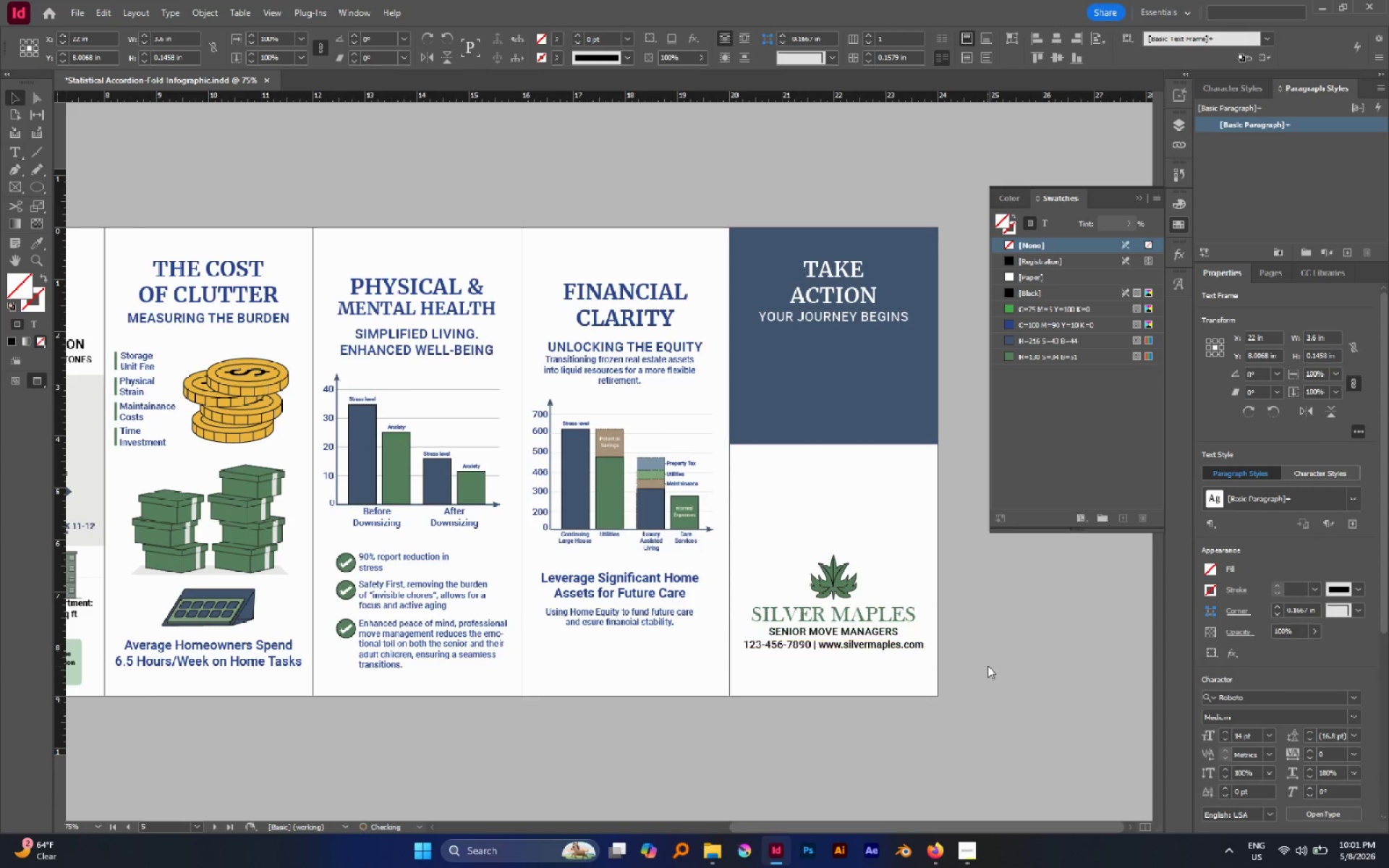 
key(Control+Z)
 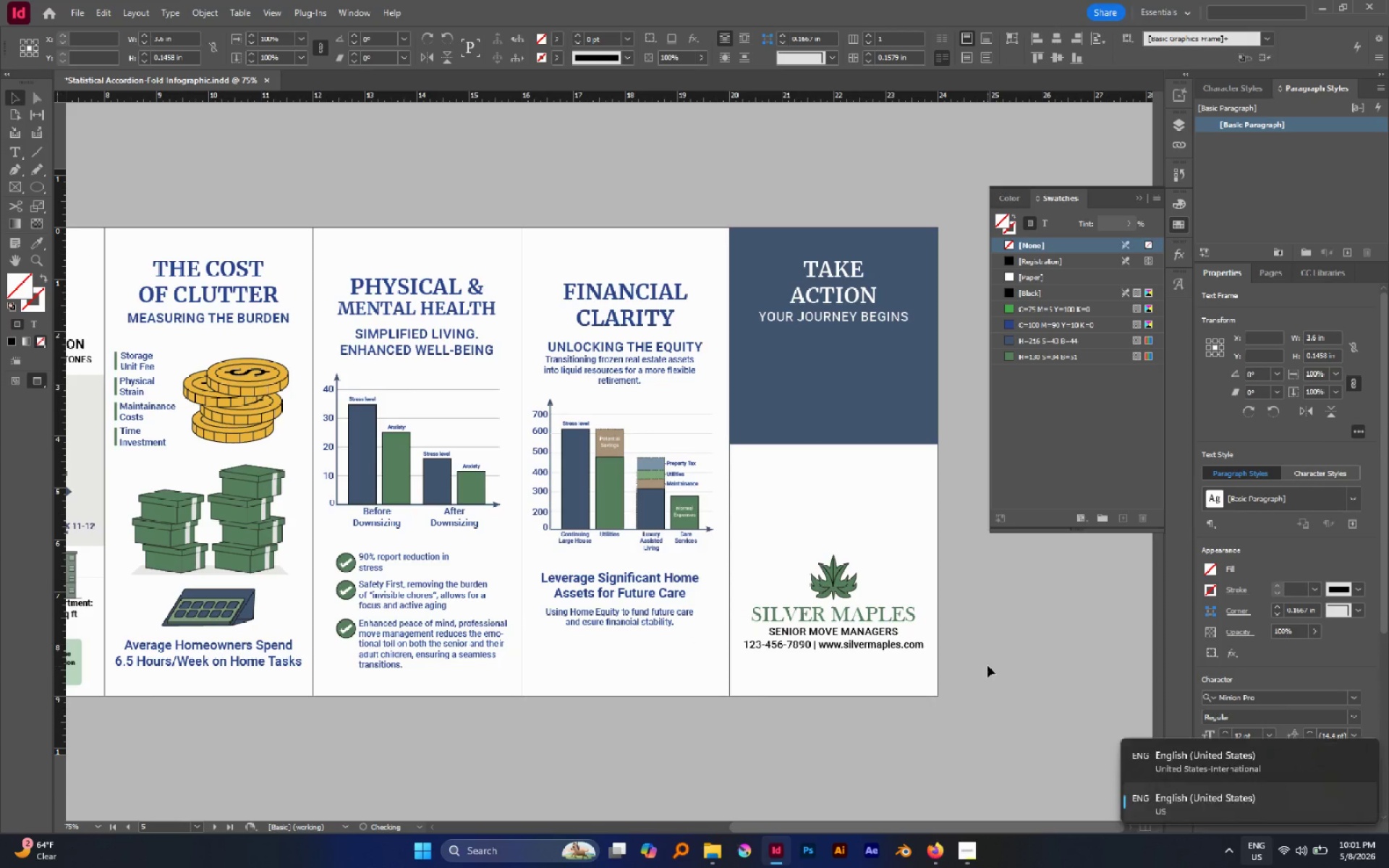 
key(Control+Z)
 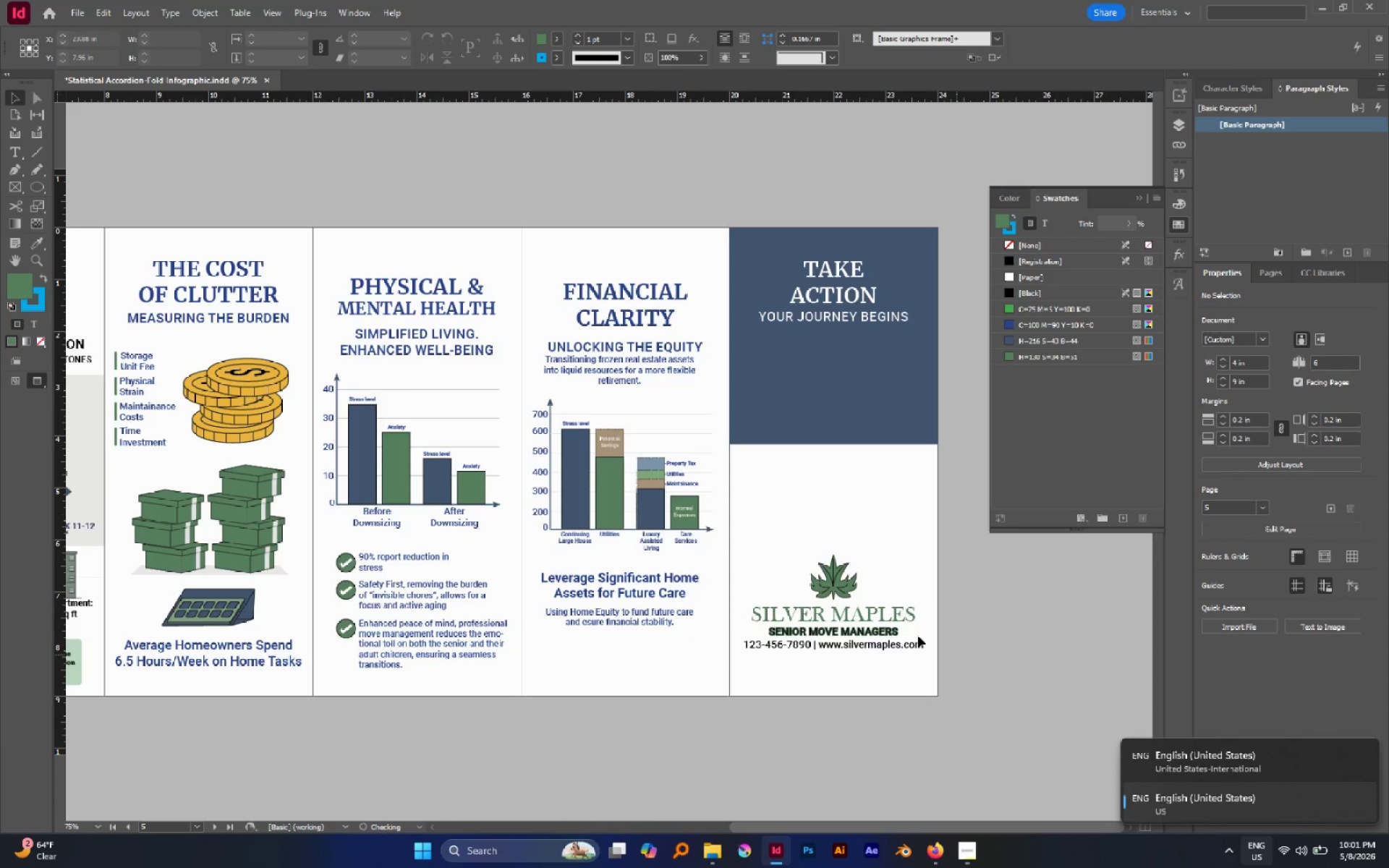 
key(Control+Z)
 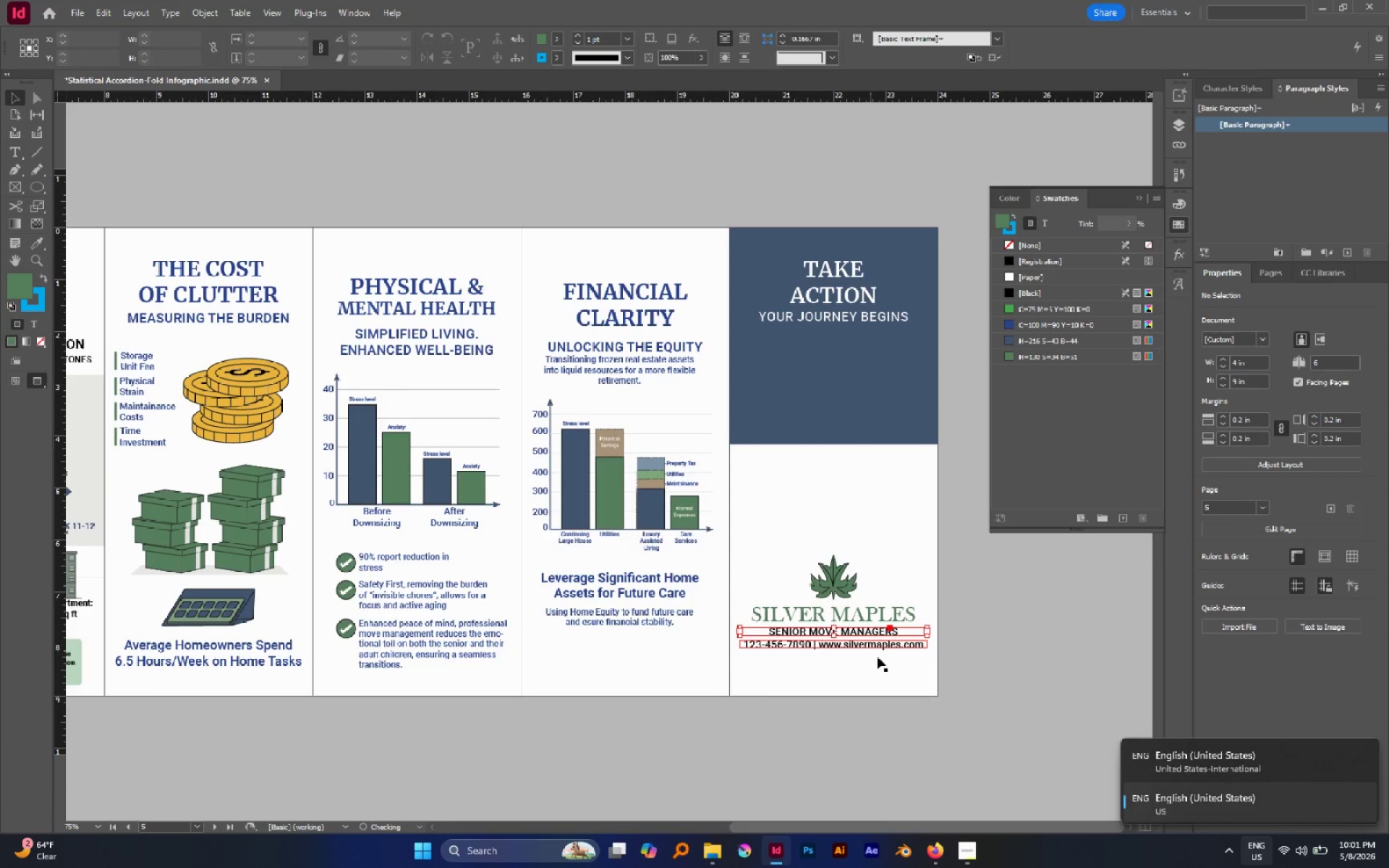 
key(Control+Z)
 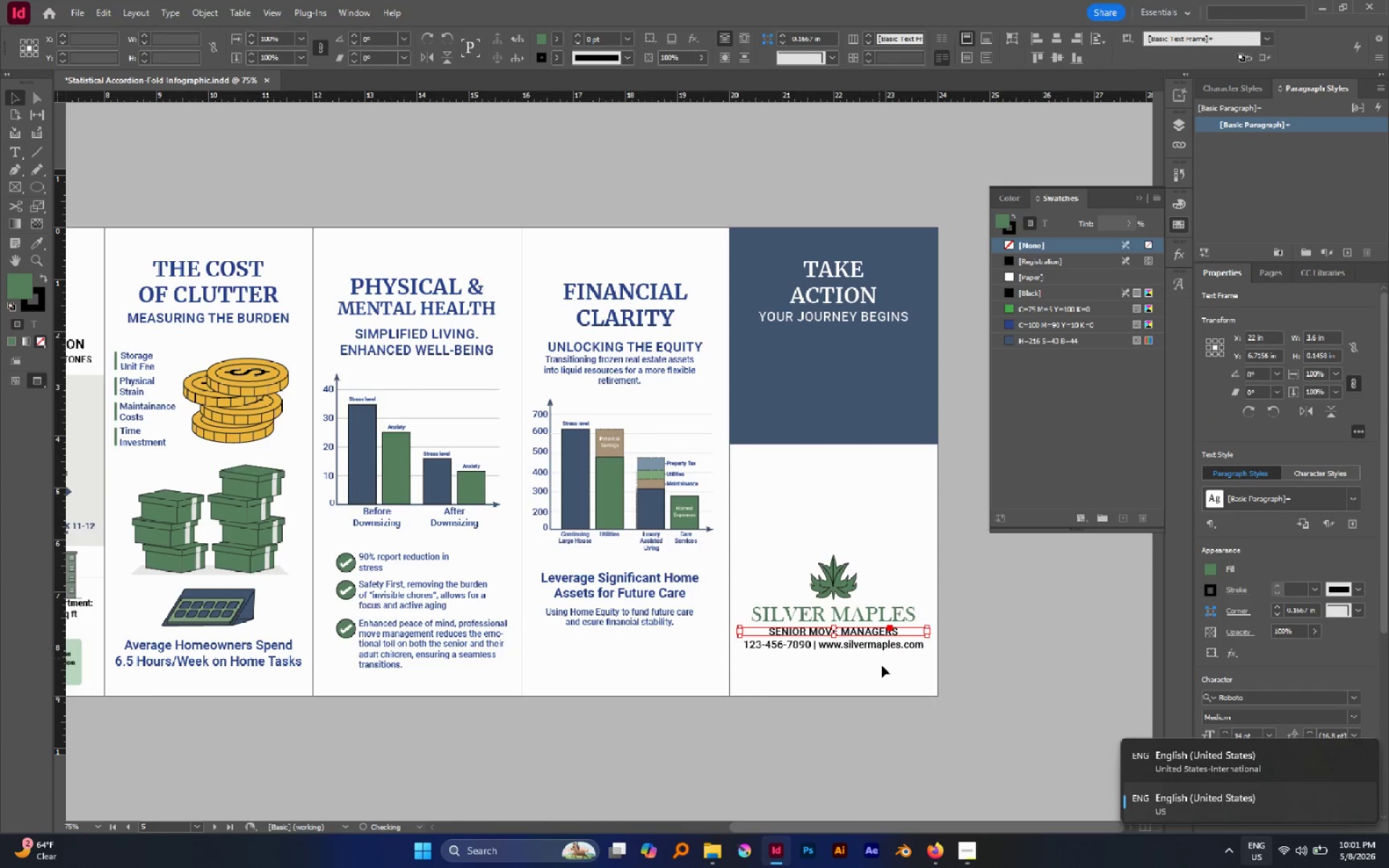 
key(Control+Z)
 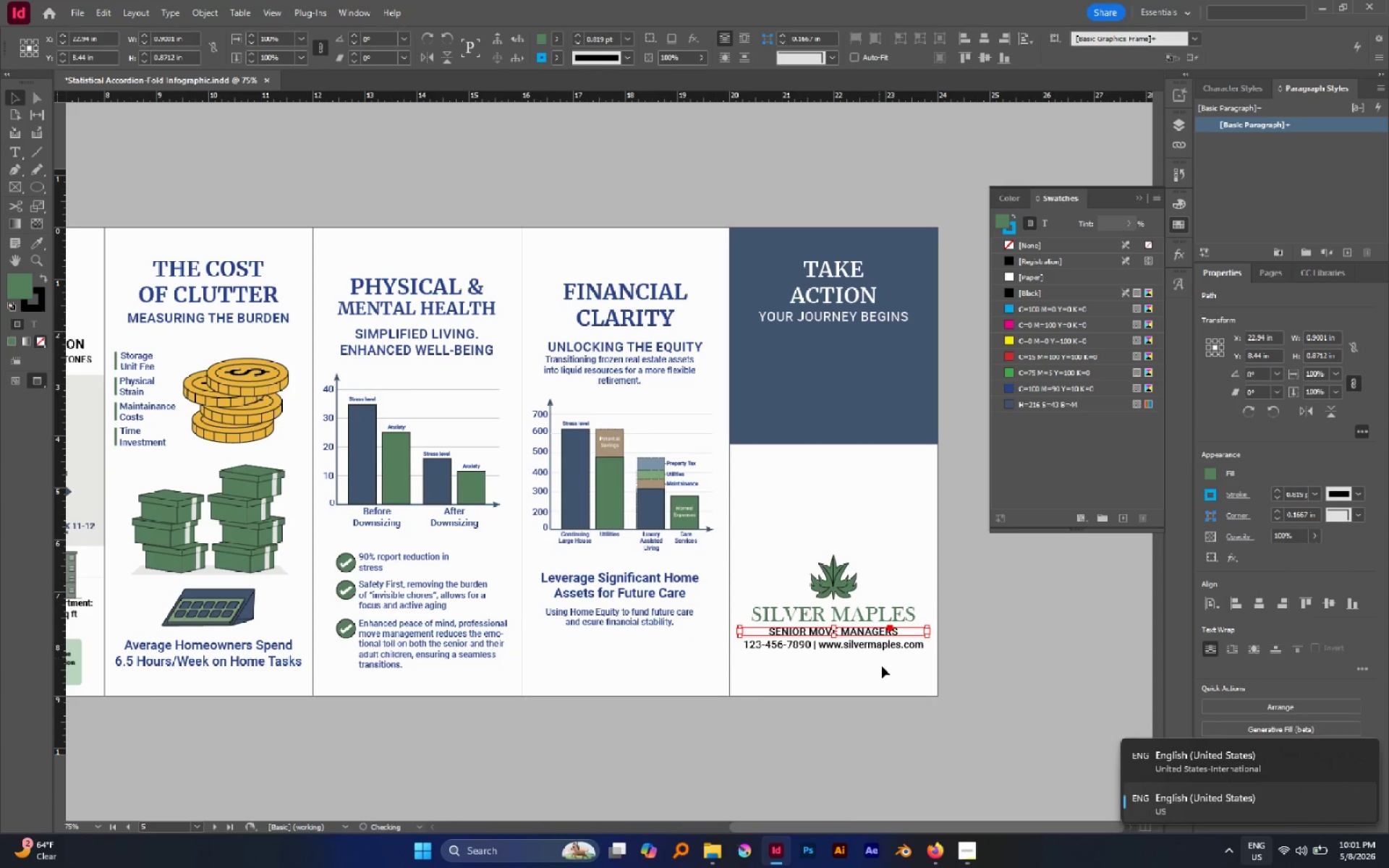 
key(Control+Z)
 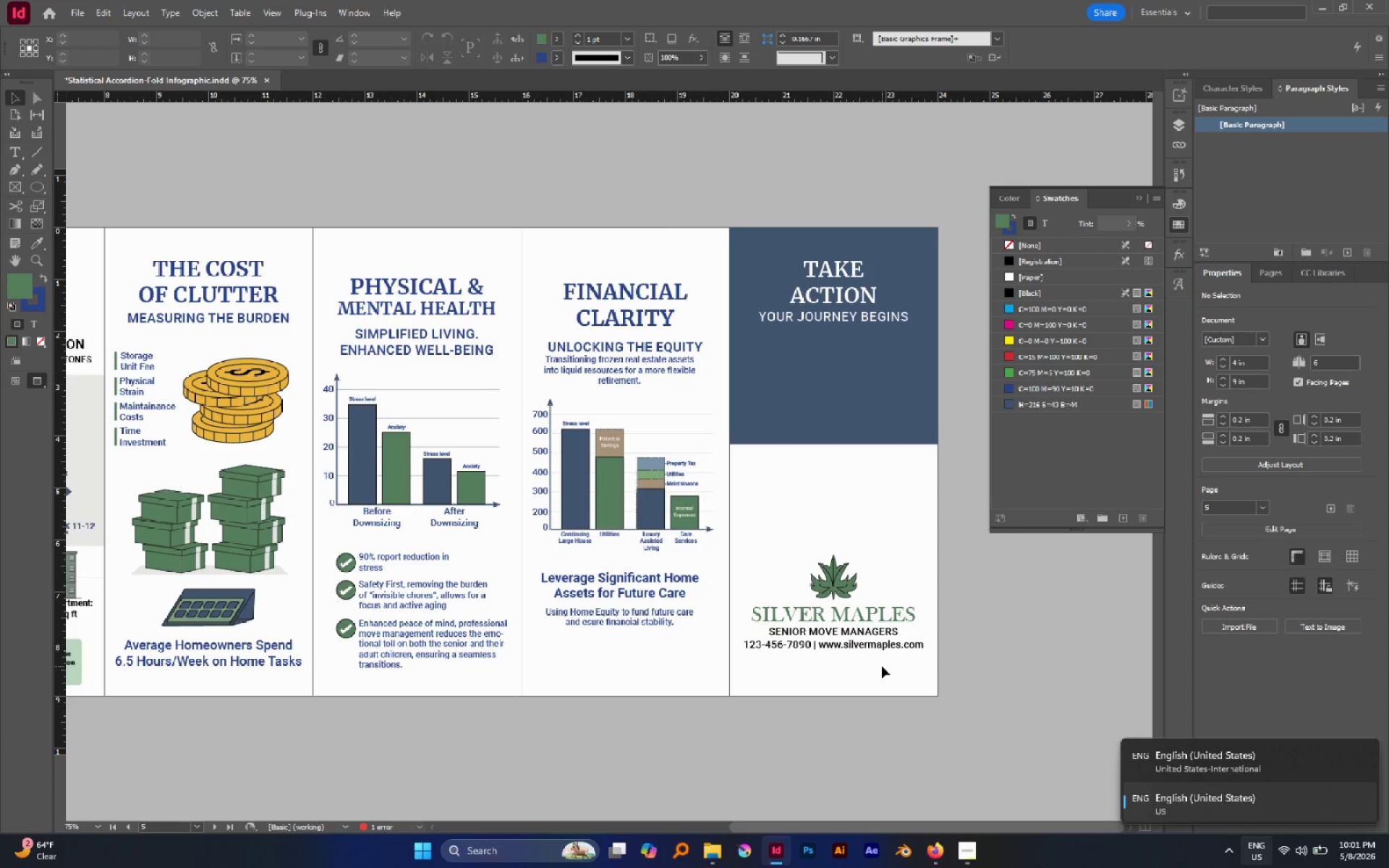 
key(Control+Shift+Z)
 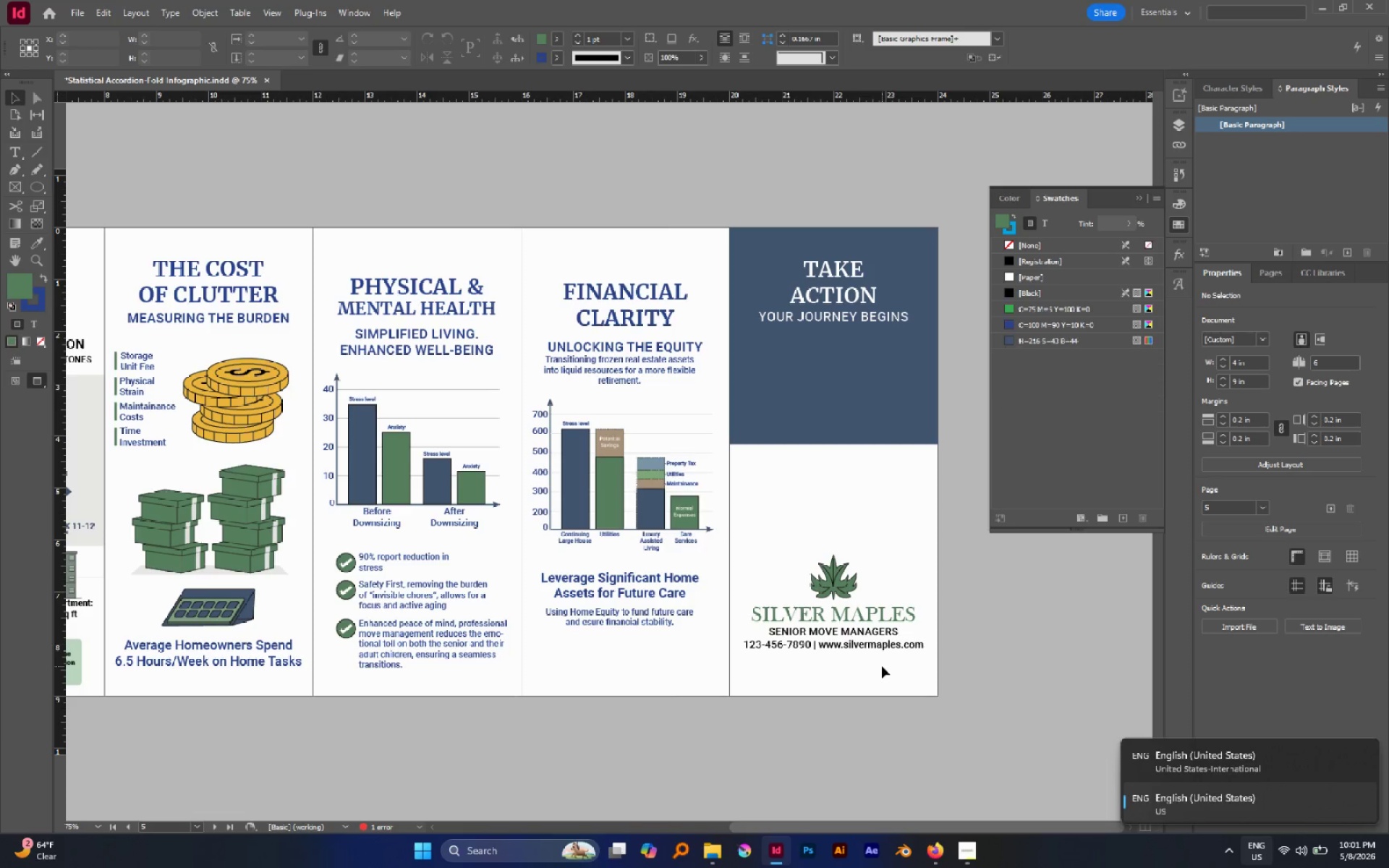 
key(Control+Shift+Z)
 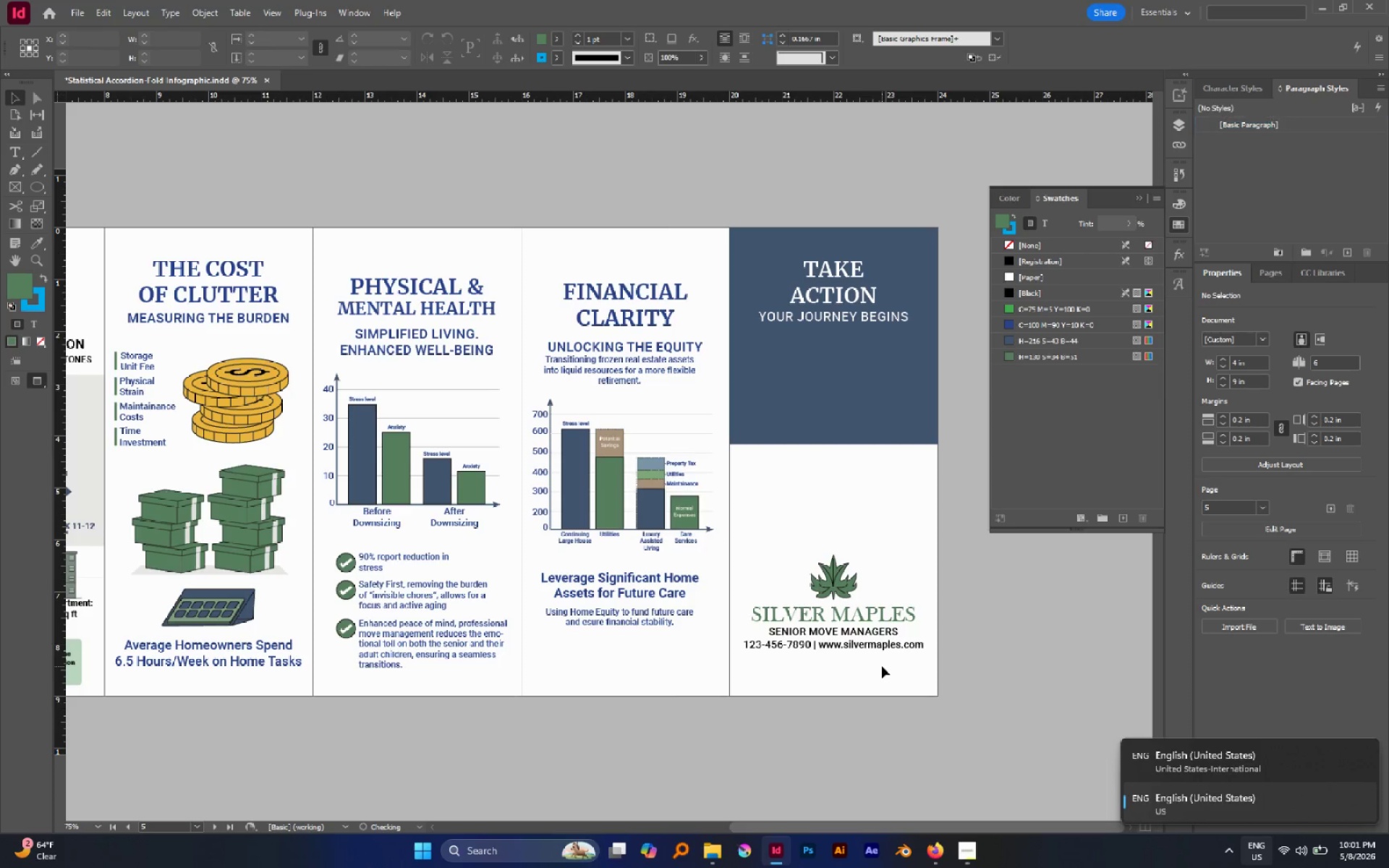 
key(Control+Shift+Z)
 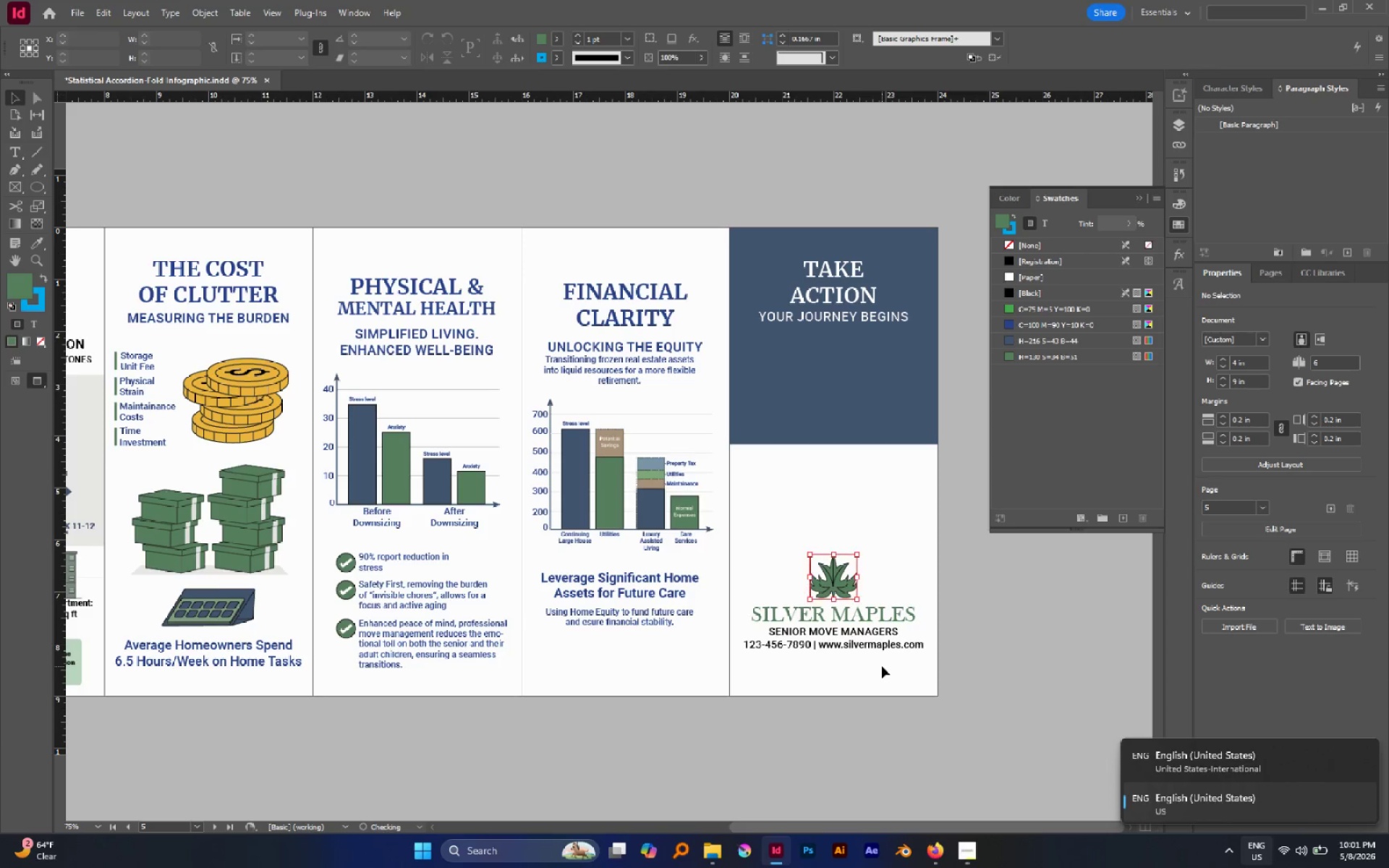 
hold_key(key=Z, duration=0.39)
 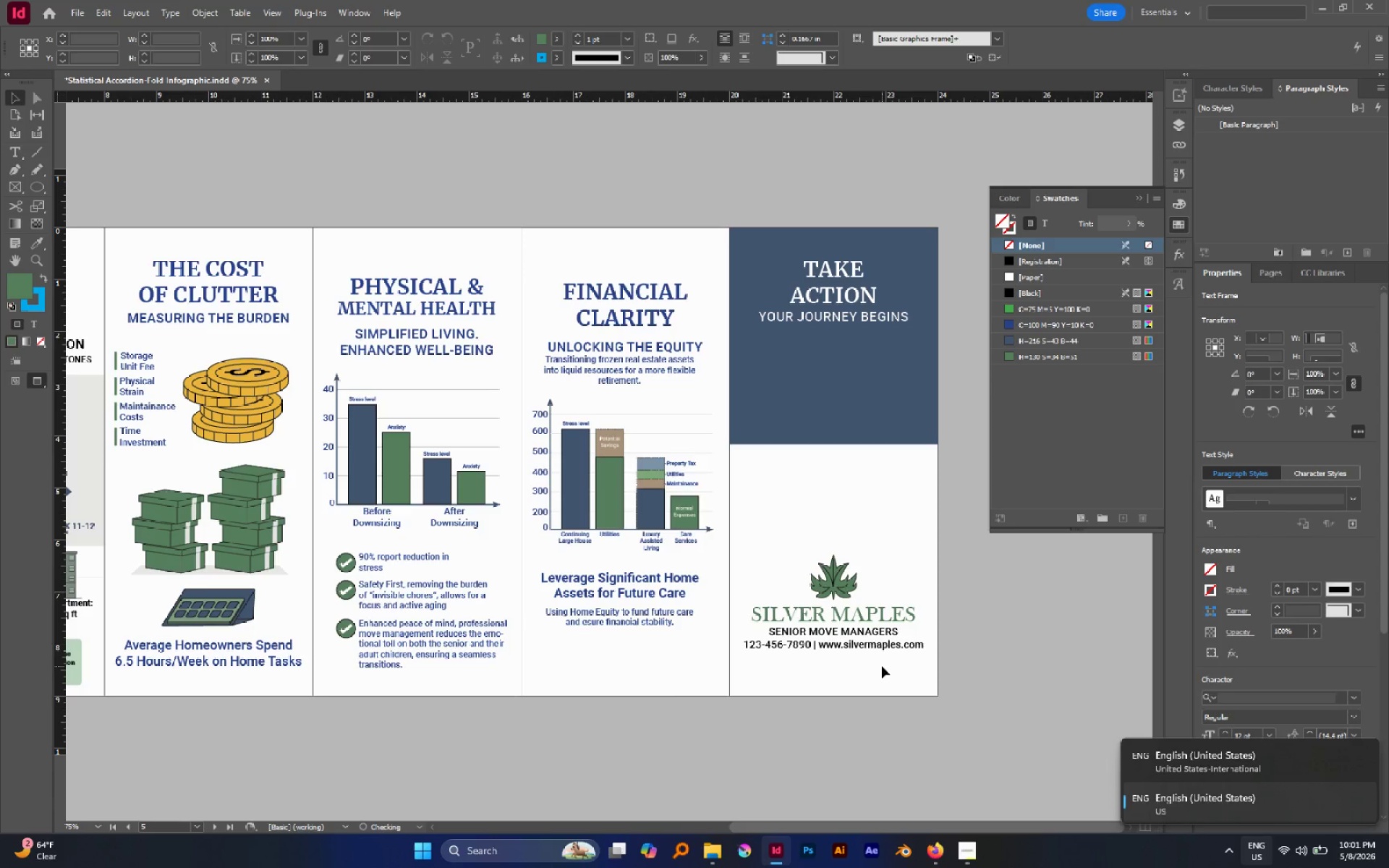 
key(Control+Shift+Z)
 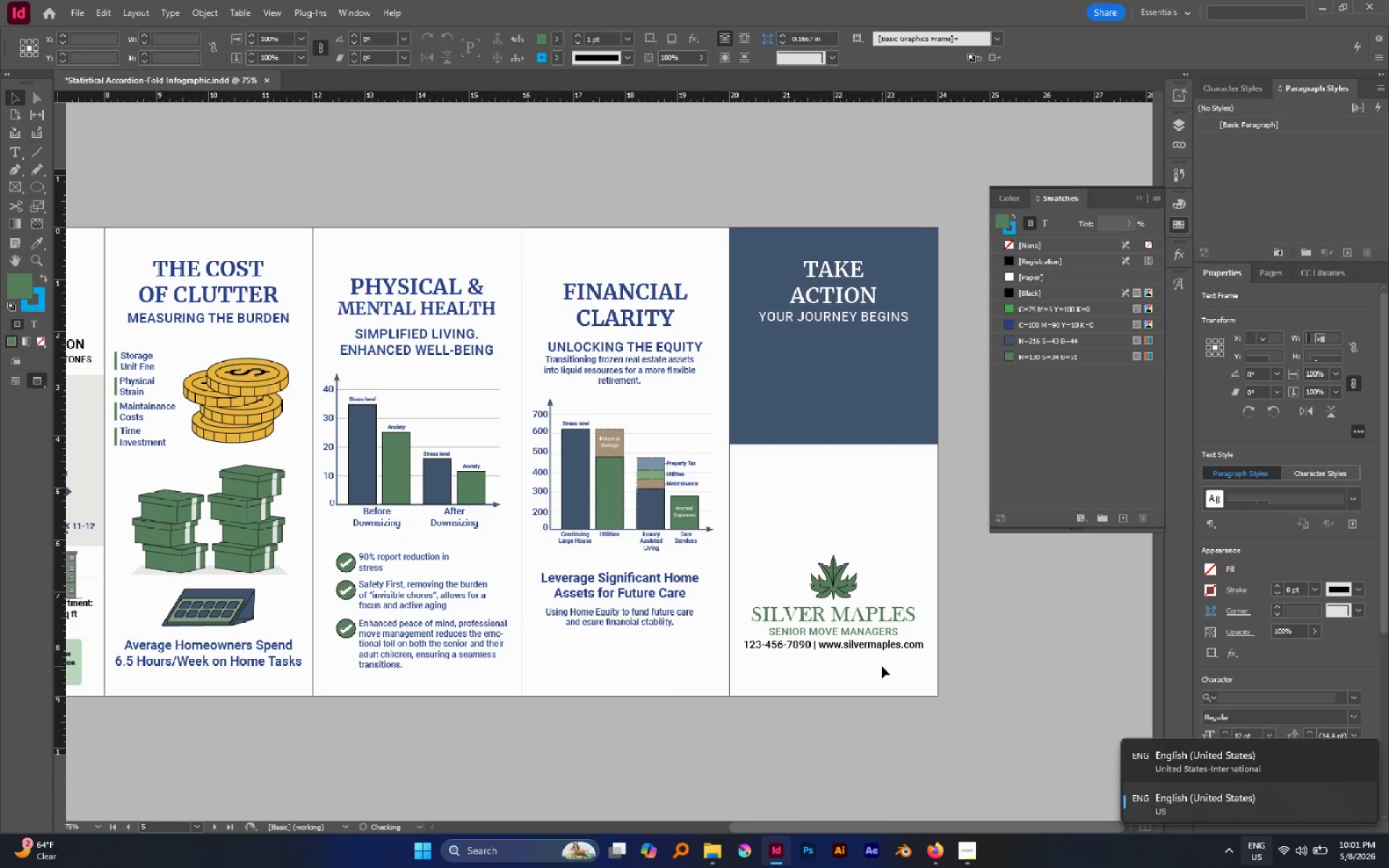 
key(Control+Shift+Z)
 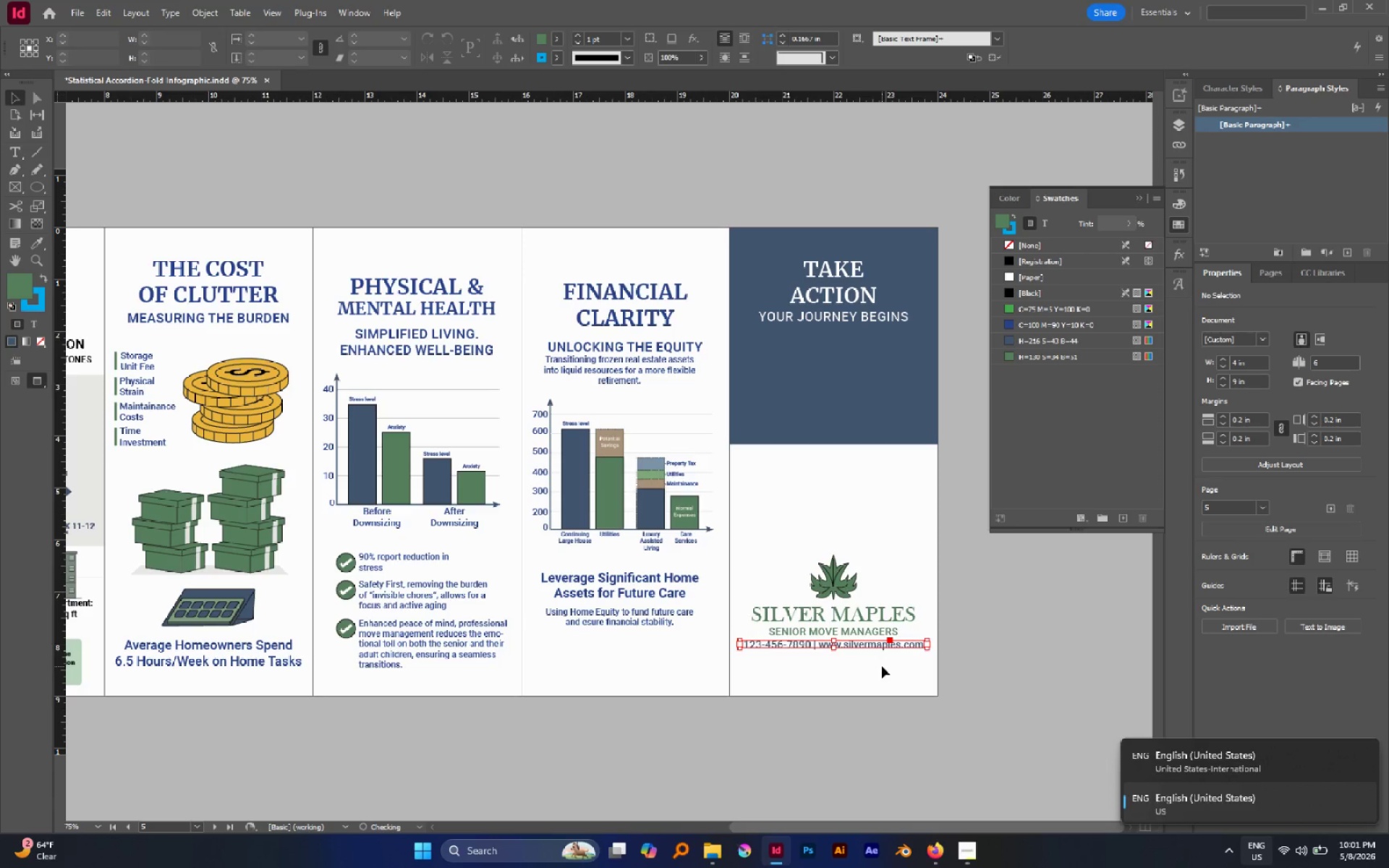 
key(Control+Shift+Z)
 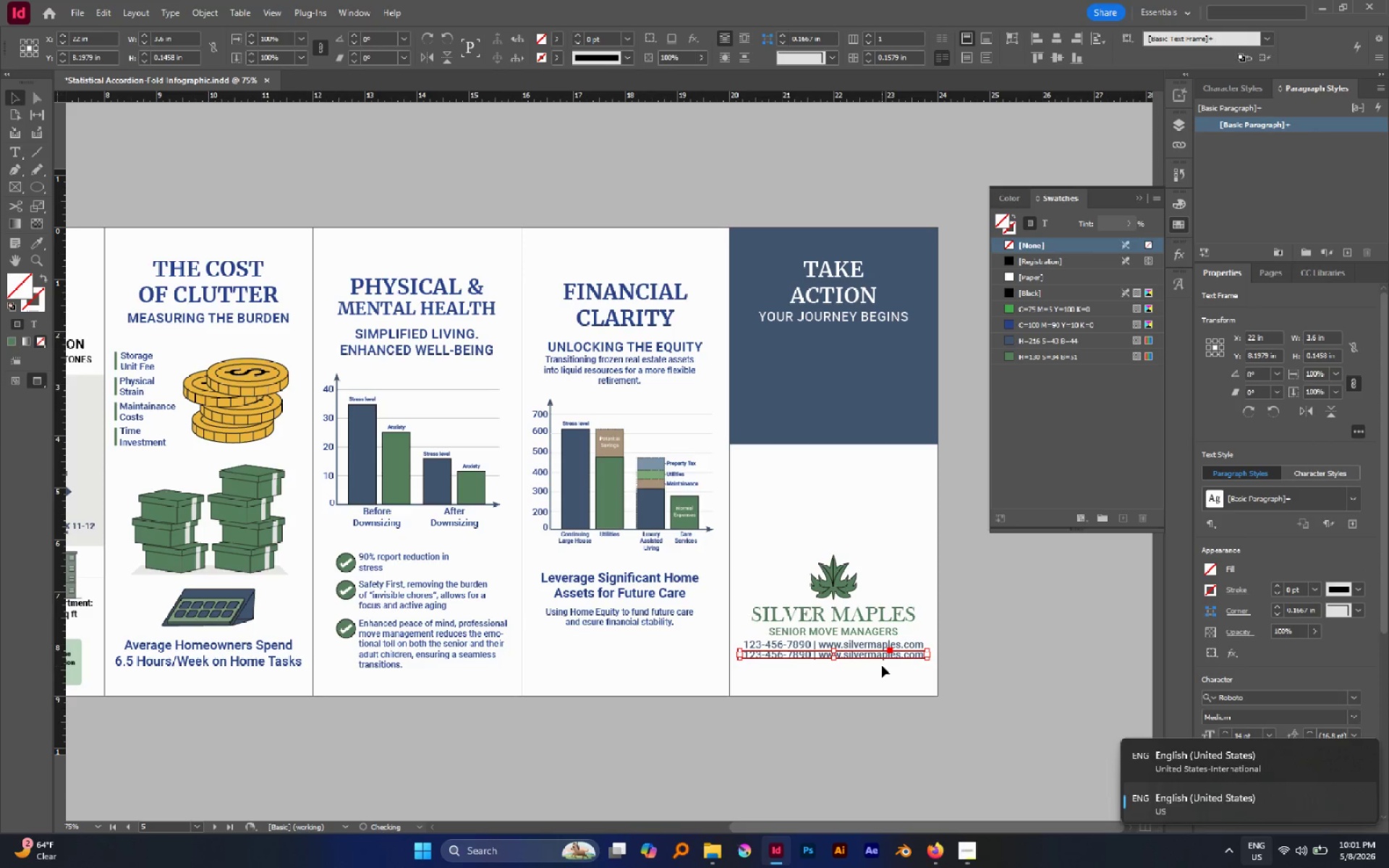 
key(Control+Shift+Z)
 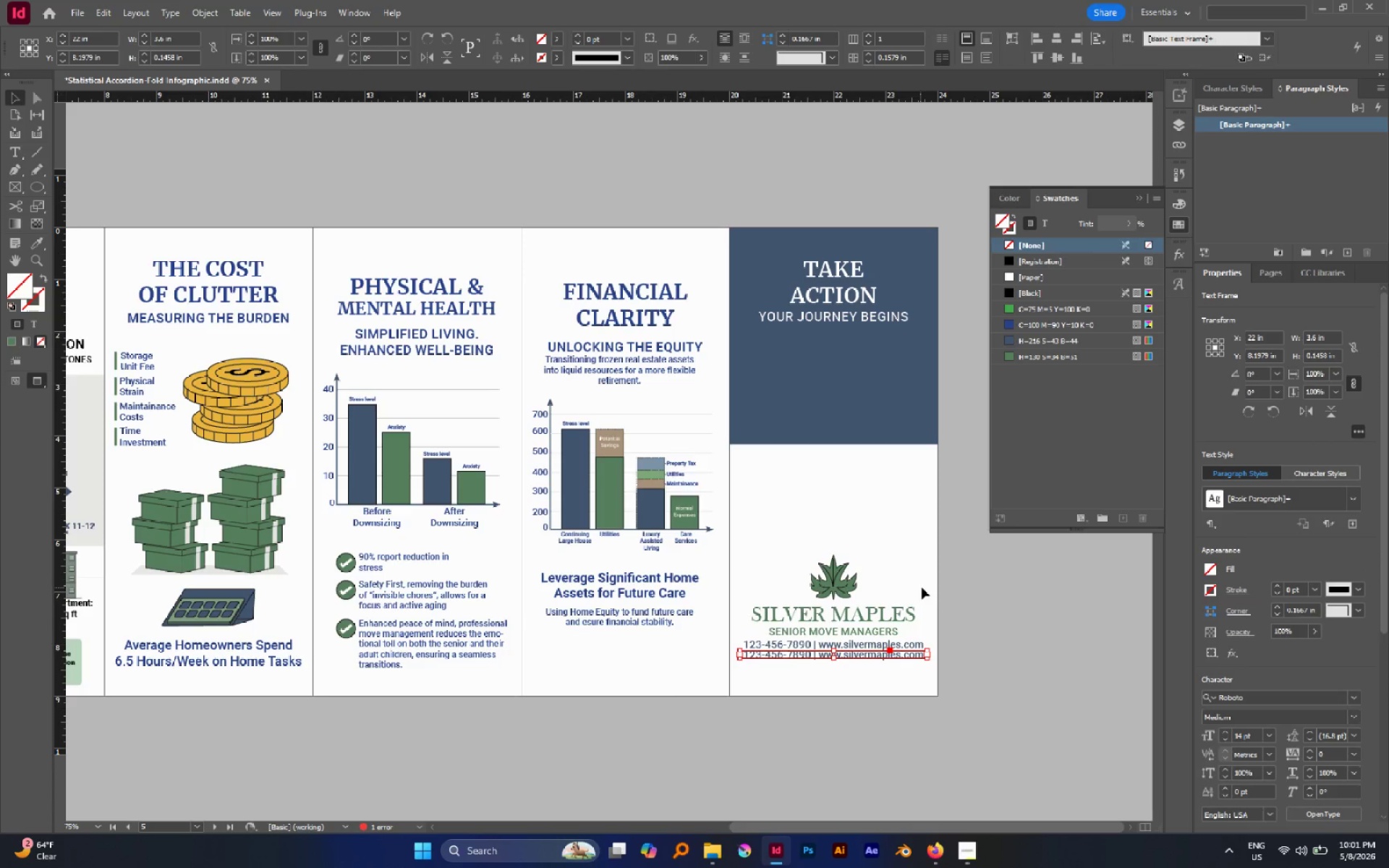 
left_click_drag(start_coordinate=[938, 595], to_coordinate=[891, 631])
 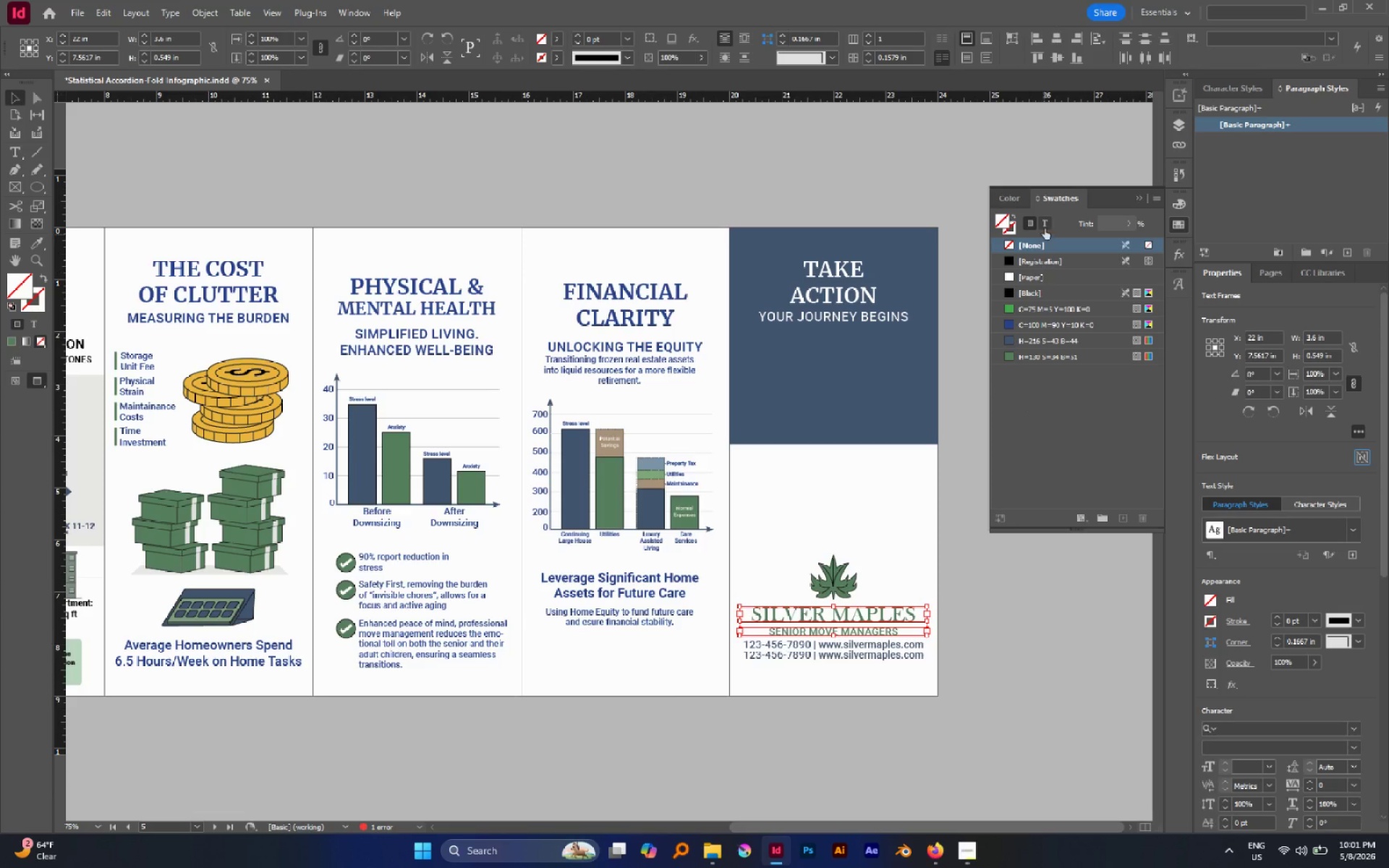 
left_click([1045, 228])
 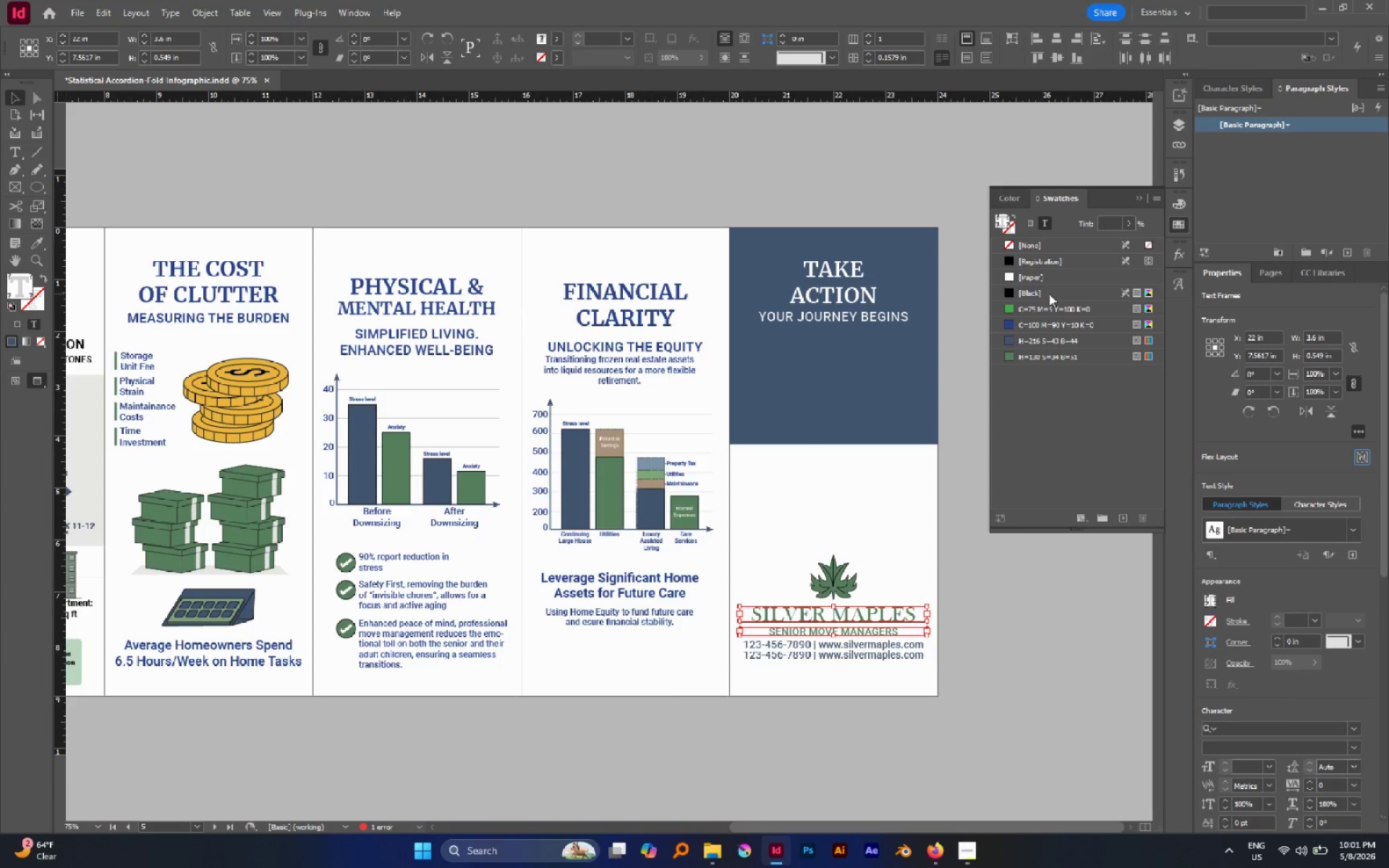 
left_click([1049, 294])
 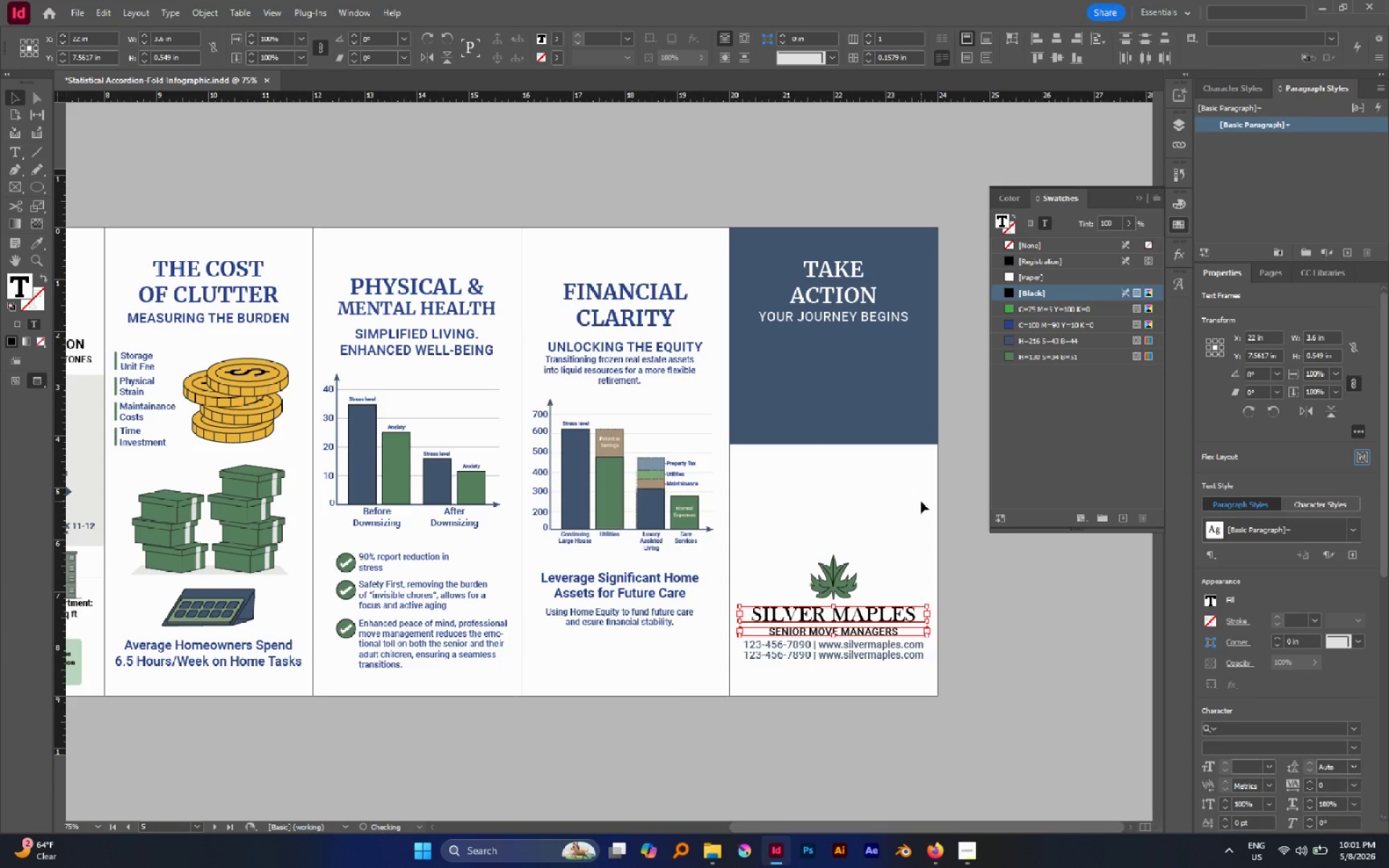 
left_click([921, 501])
 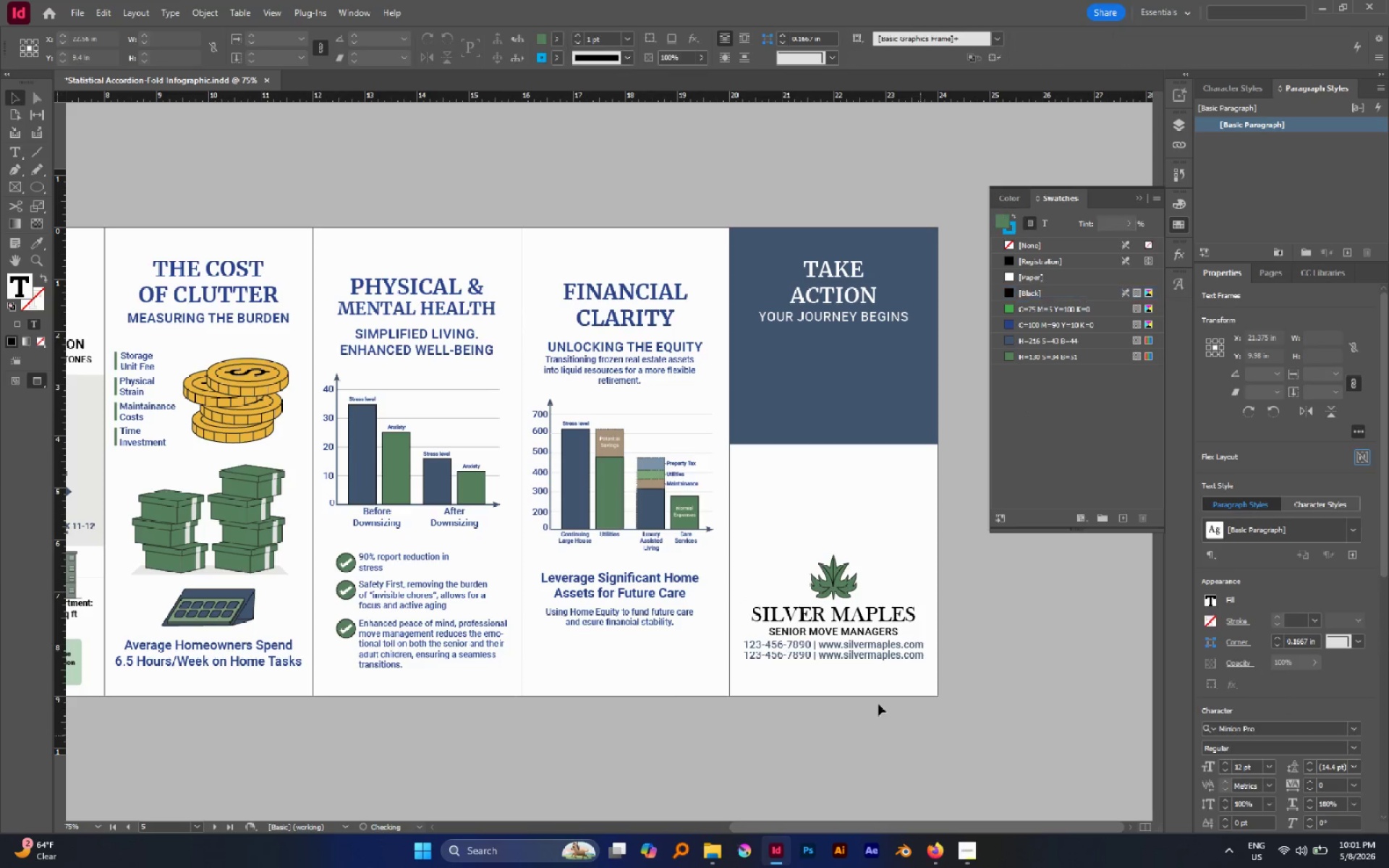 
hold_key(key=AltLeft, duration=0.81)
scroll: coordinate [859, 680], scroll_direction: down, amount: 2.0
 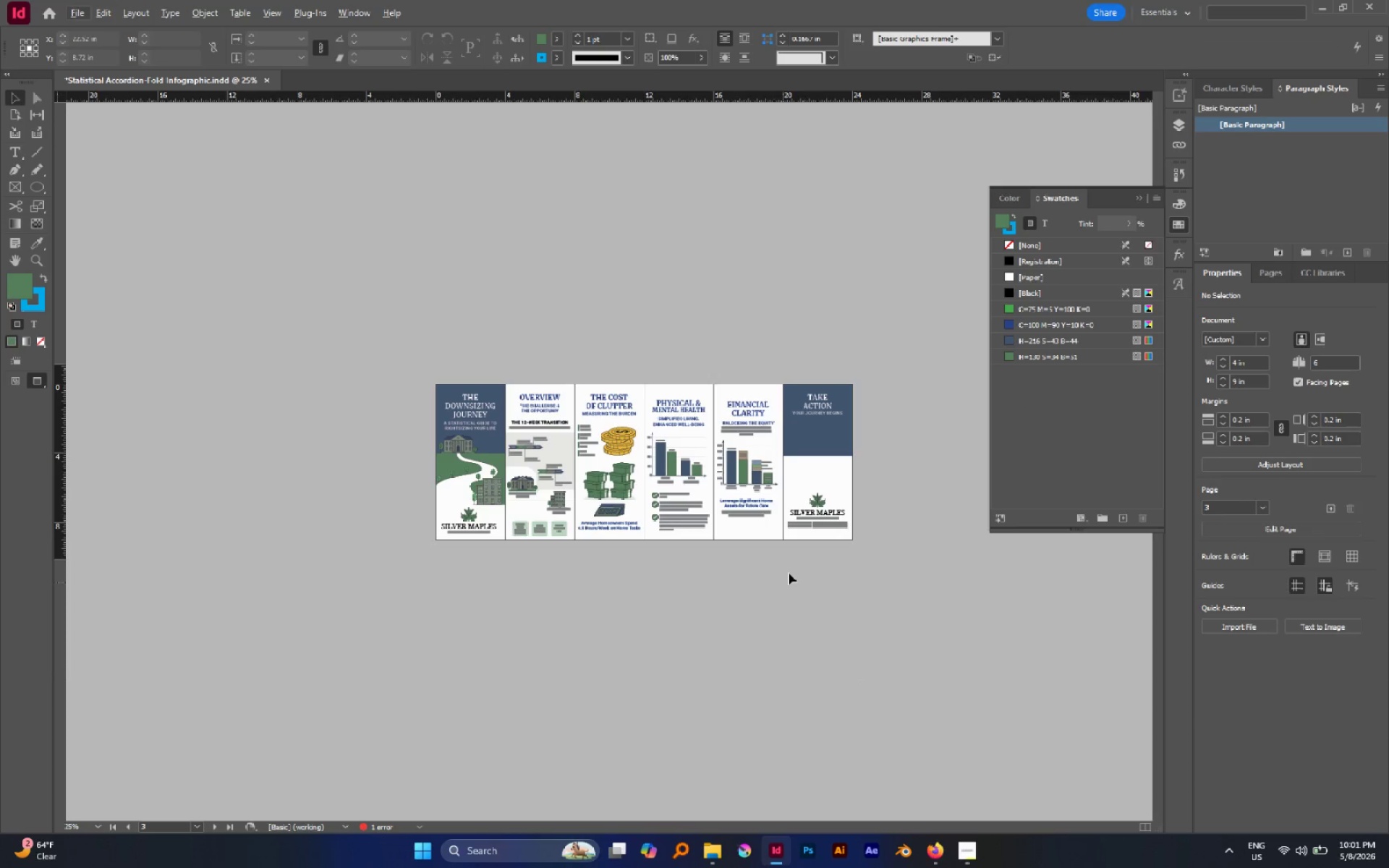 
hold_key(key=AltLeft, duration=1.42)
scroll: coordinate [802, 556], scroll_direction: down, amount: 1.0
 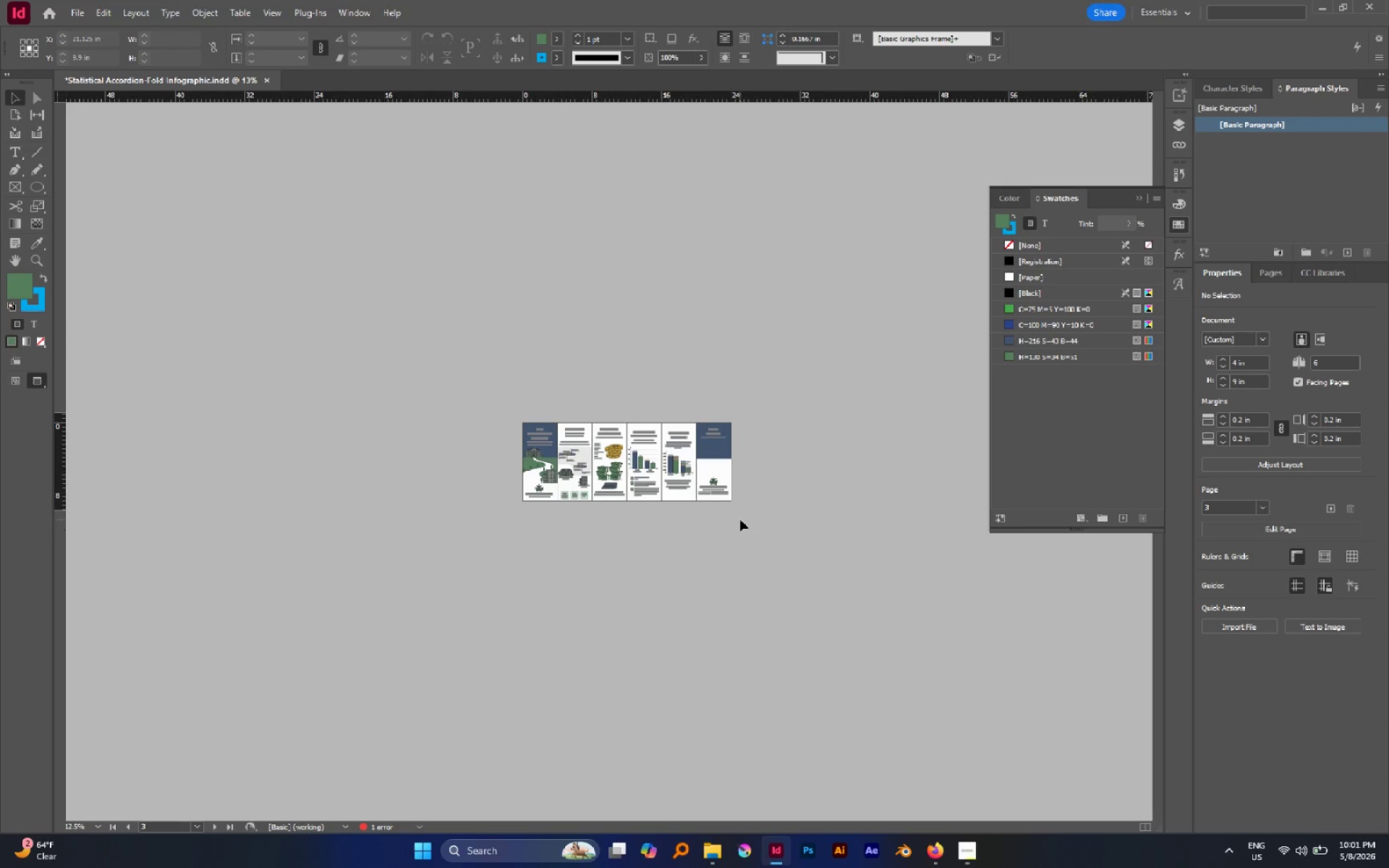 
scroll: coordinate [740, 519], scroll_direction: up, amount: 3.0
 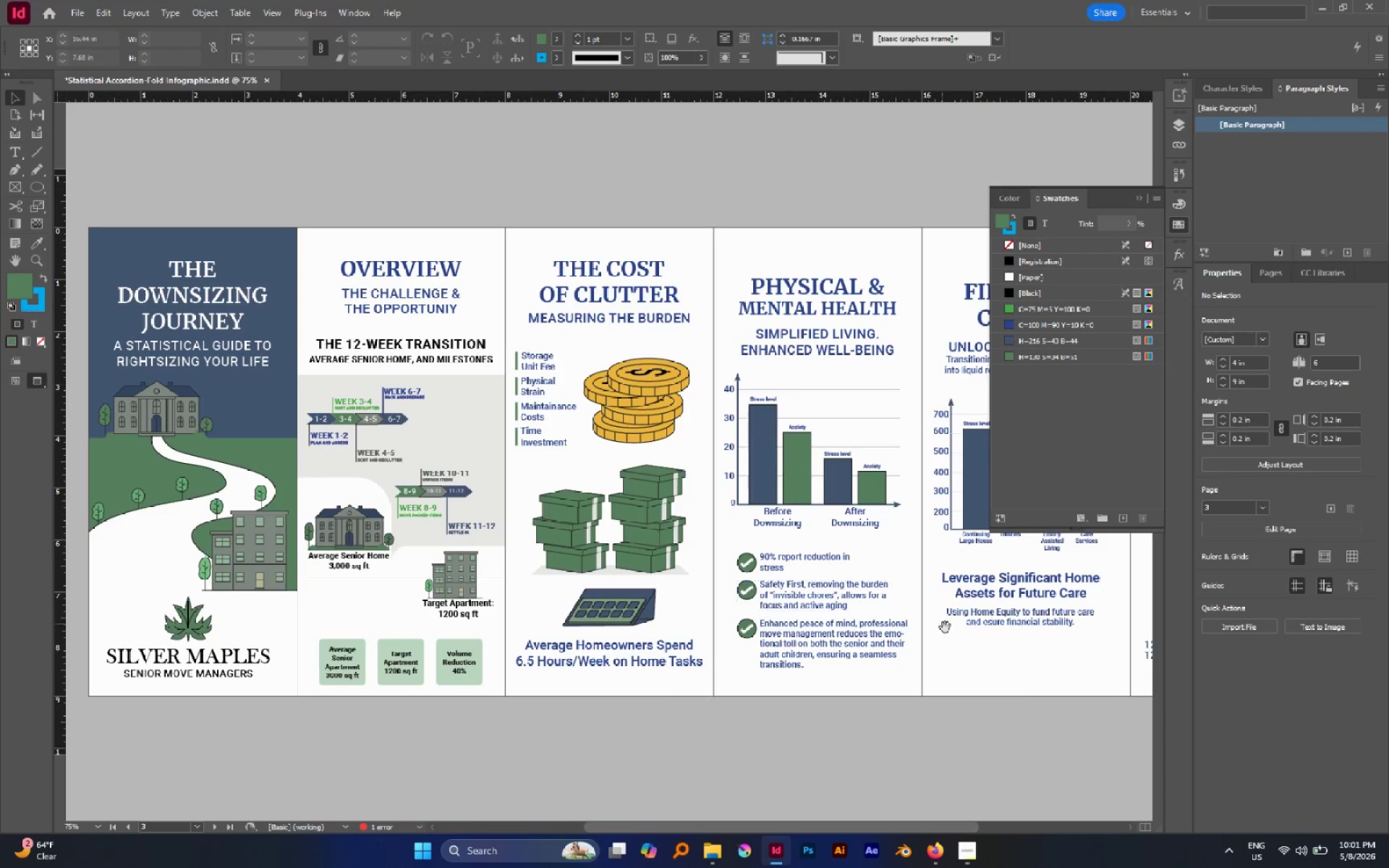 
hold_key(key=Space, duration=0.69)
 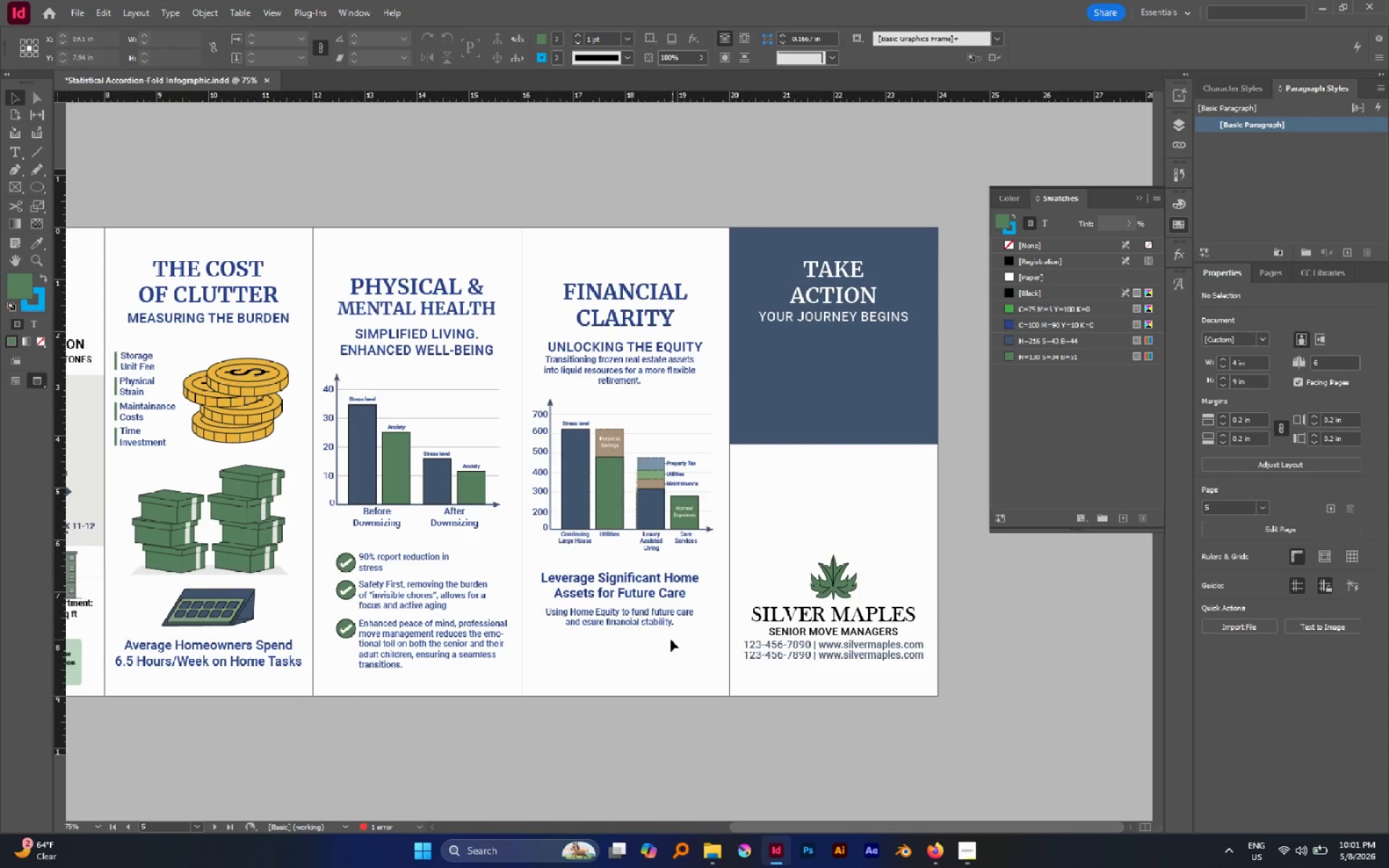 
left_click_drag(start_coordinate=[937, 629], to_coordinate=[514, 596])
 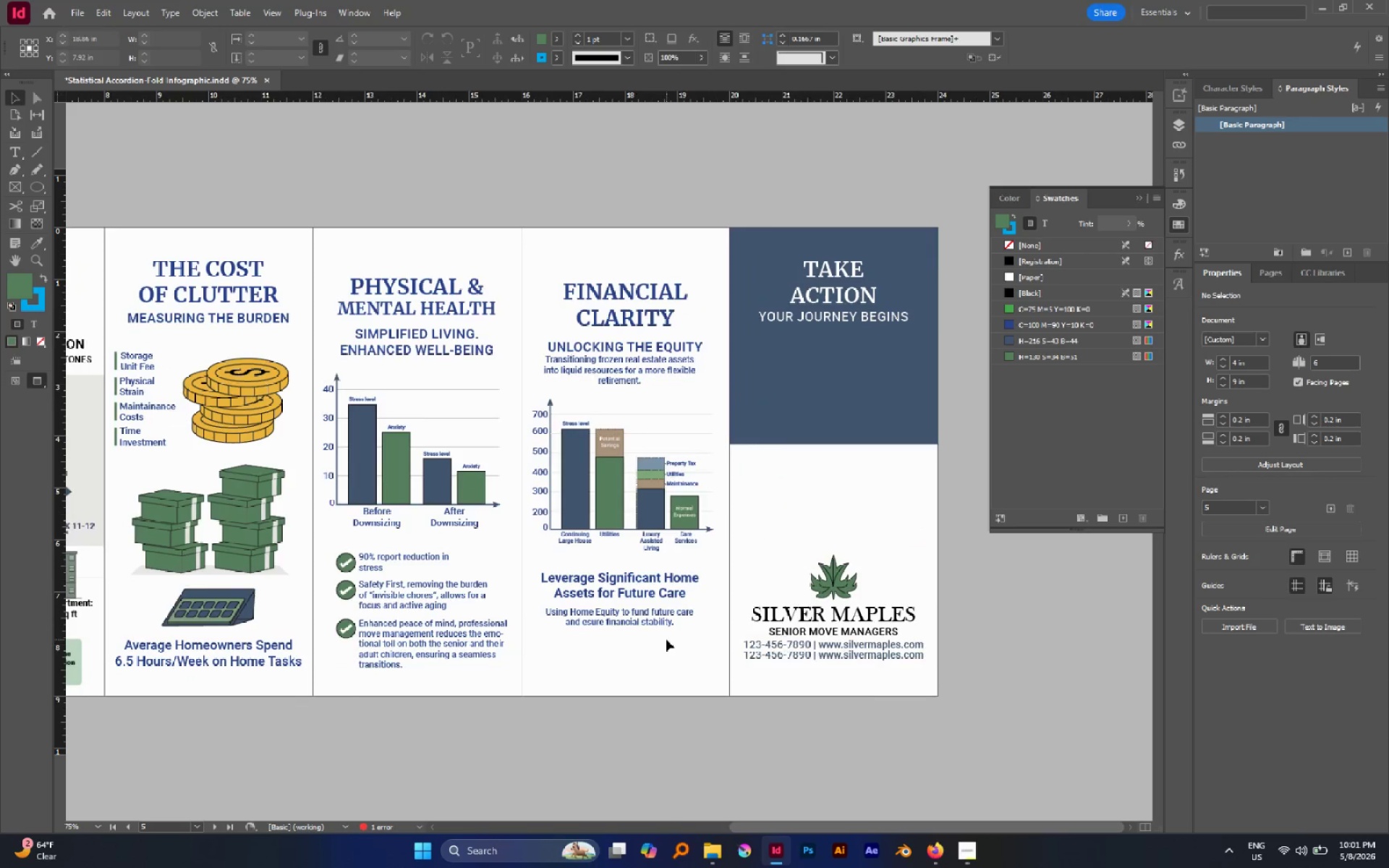 
left_click_drag(start_coordinate=[663, 639], to_coordinate=[653, 628])
 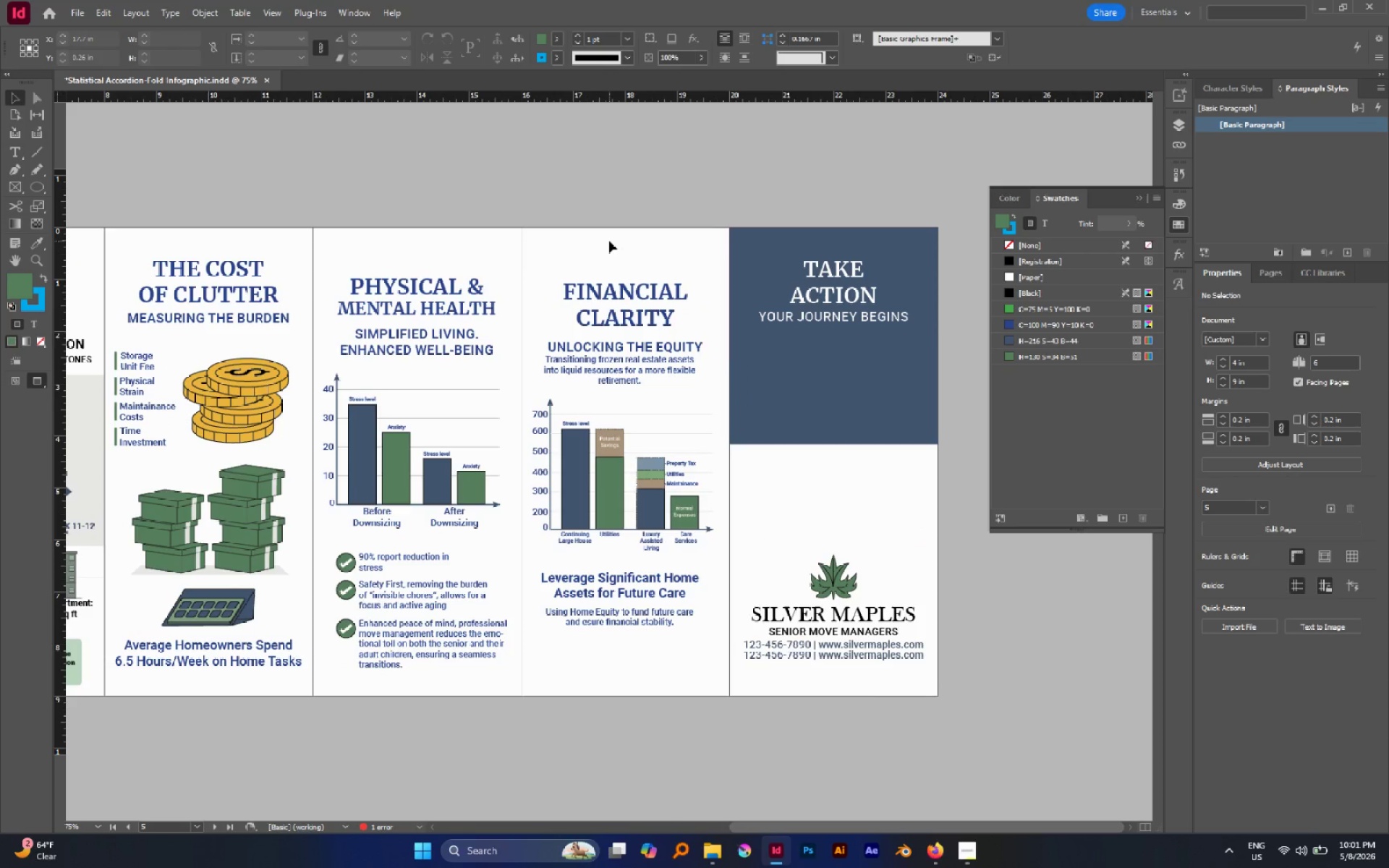 
left_click_drag(start_coordinate=[610, 240], to_coordinate=[660, 383])
 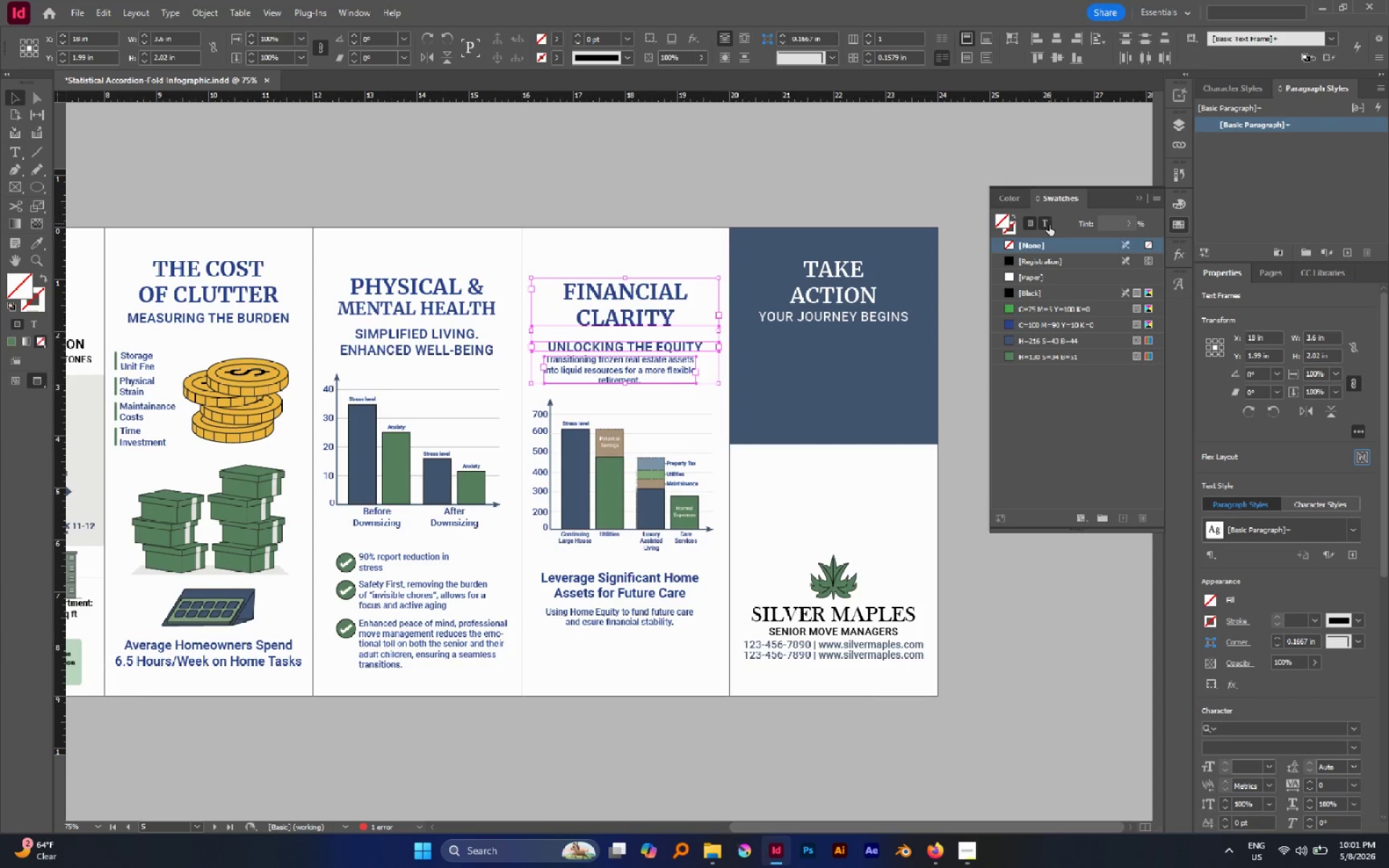 
double_click([1048, 286])
 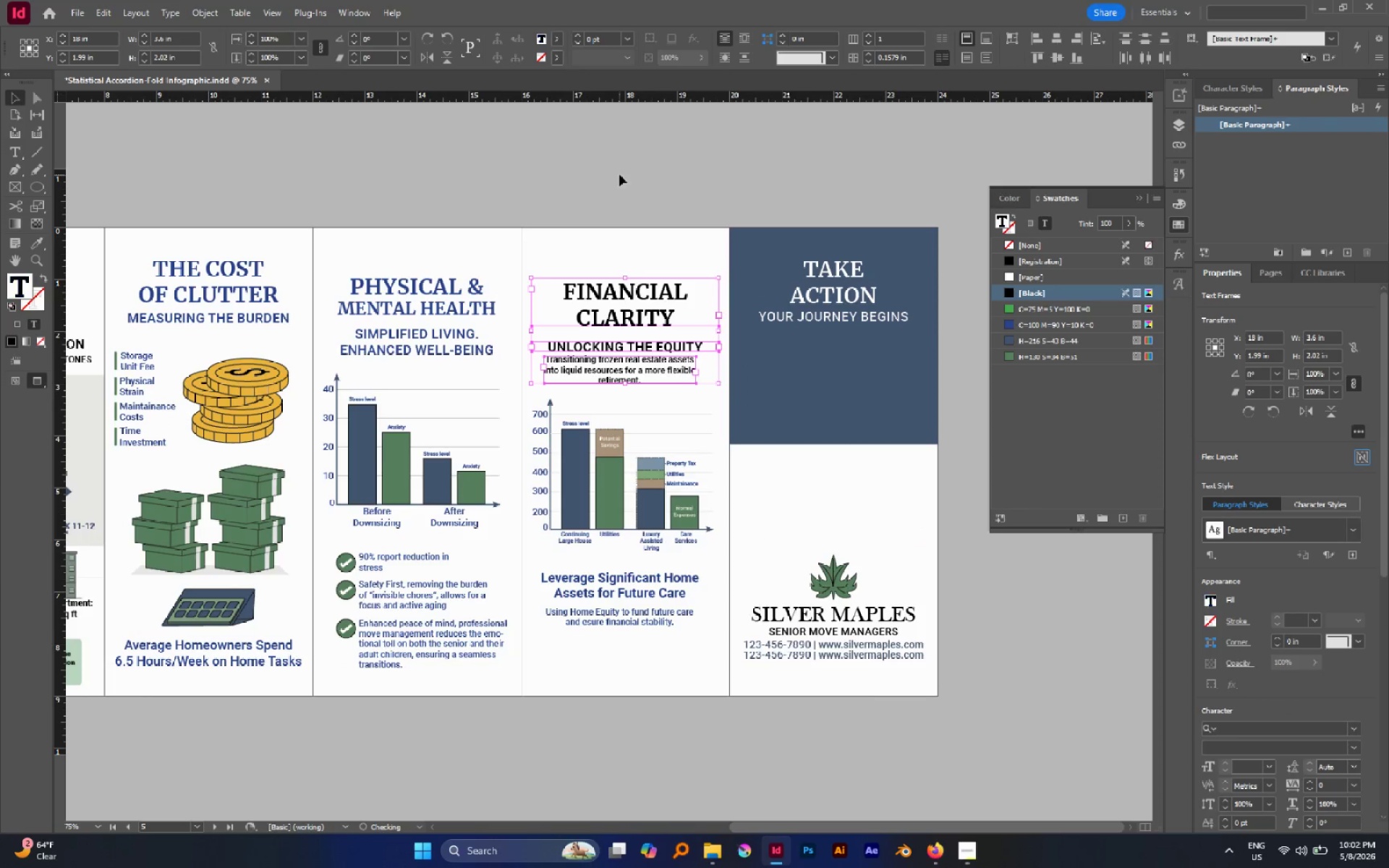 
left_click([619, 174])
 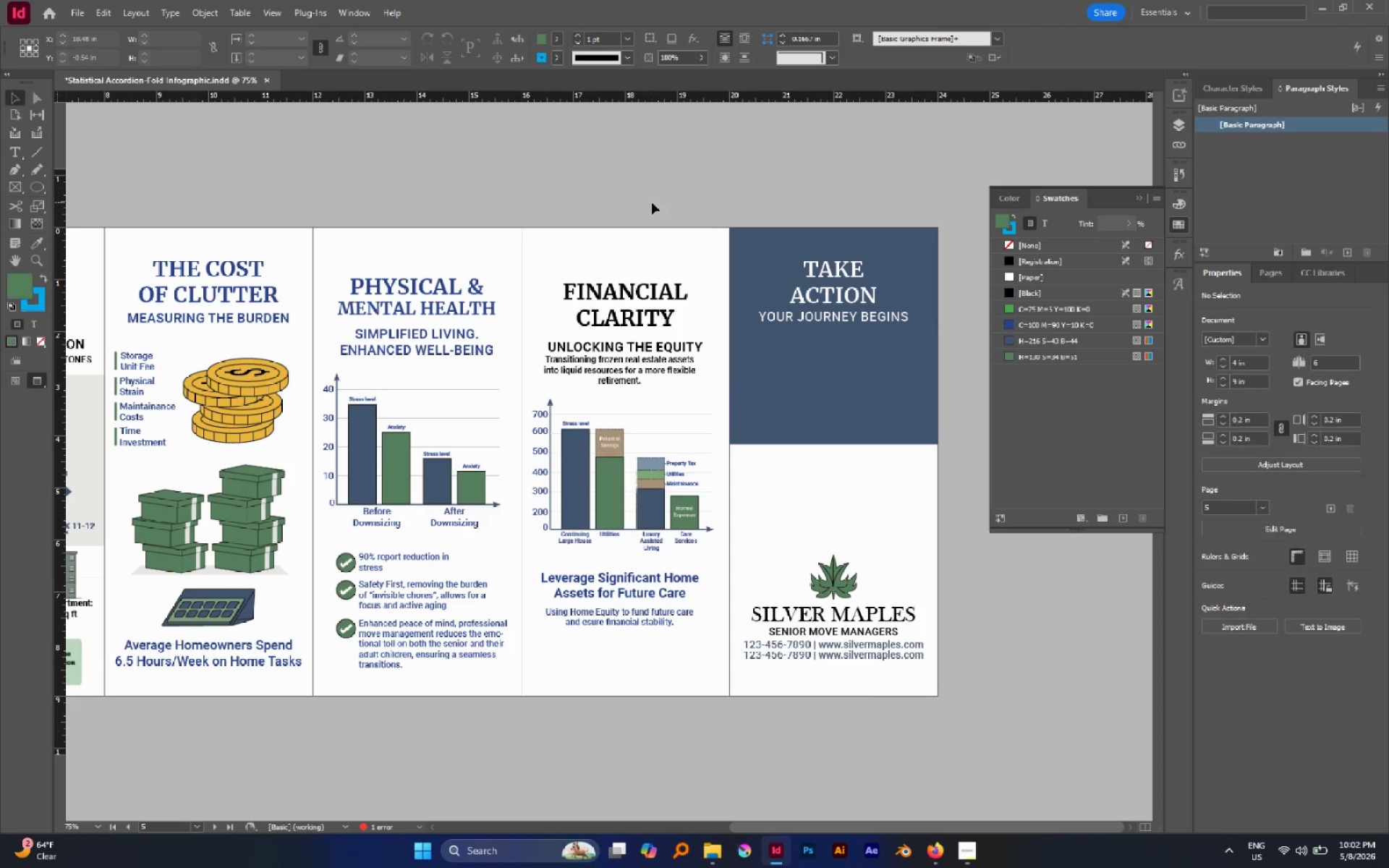 
hold_key(key=Space, duration=0.73)
 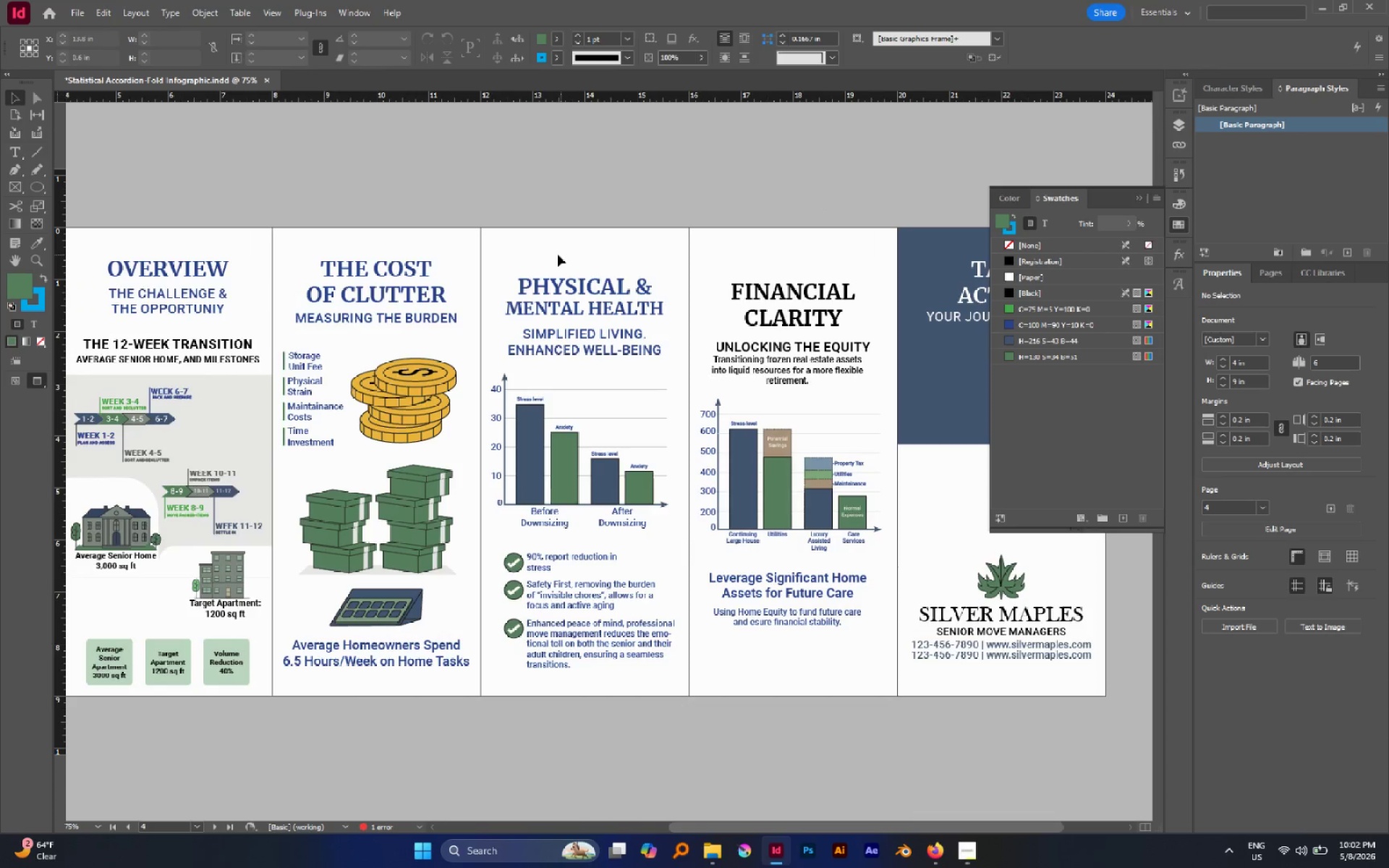 
left_click_drag(start_coordinate=[653, 203], to_coordinate=[821, 206])
 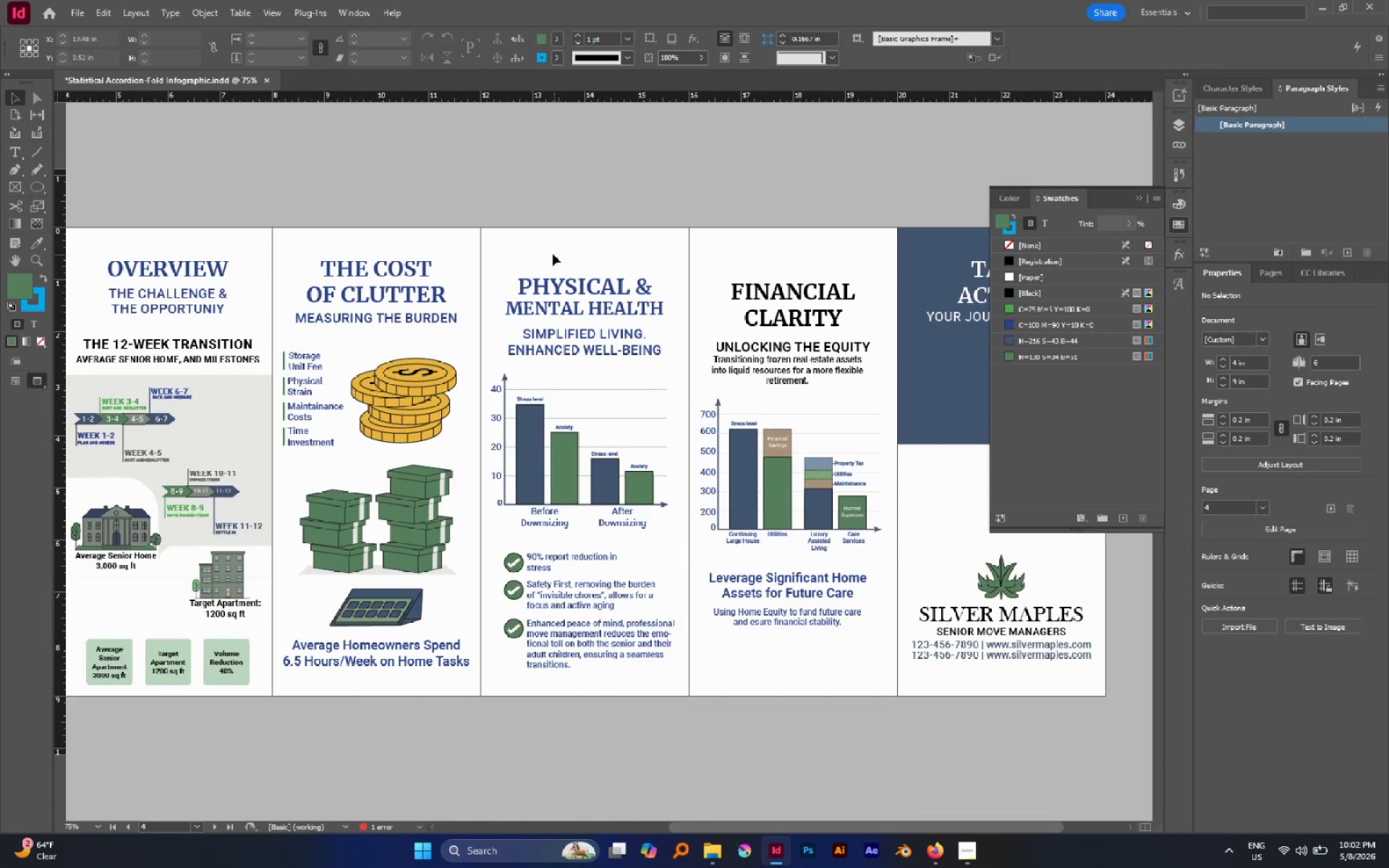 
left_click_drag(start_coordinate=[551, 250], to_coordinate=[633, 360])
 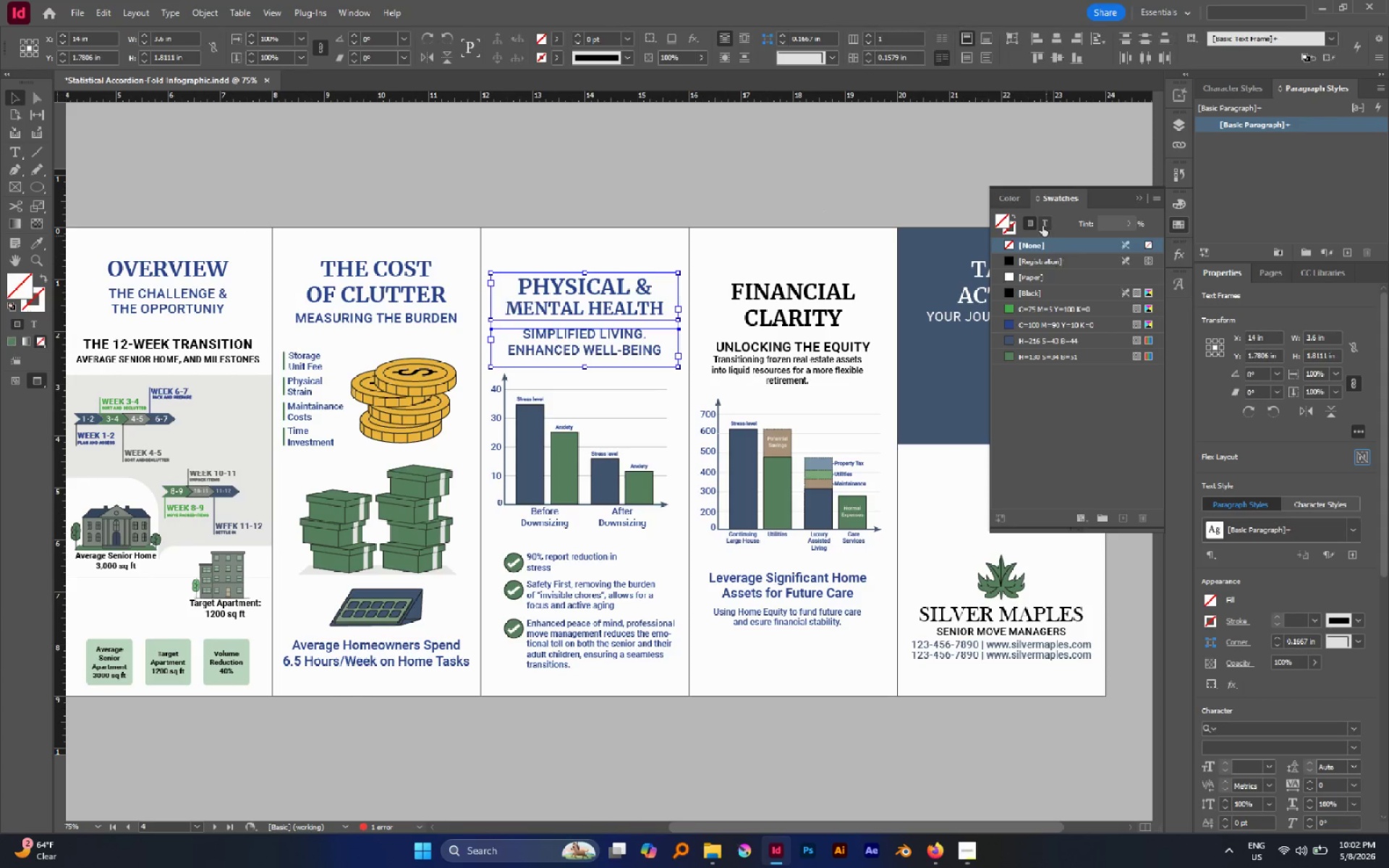 
left_click([1042, 224])
 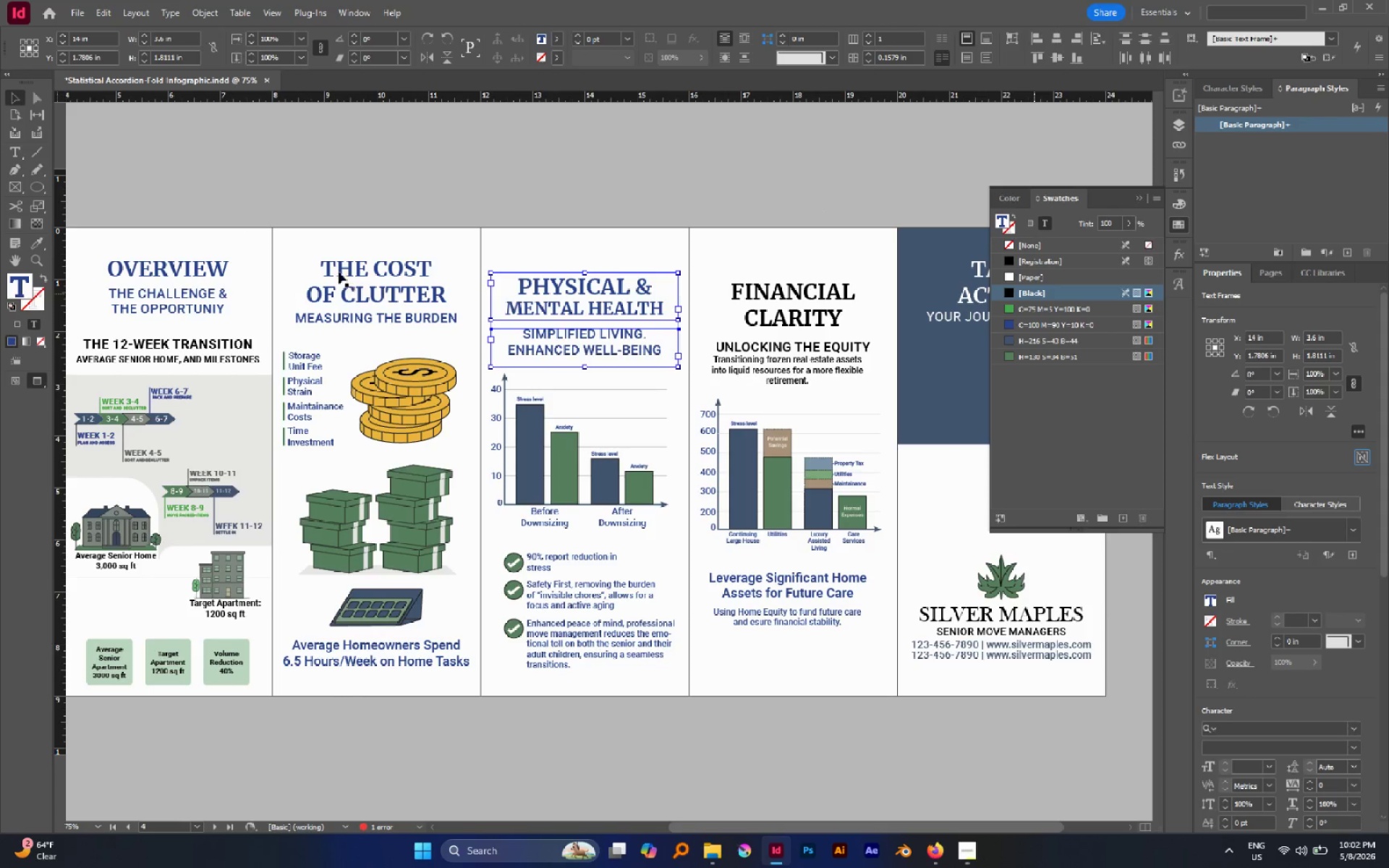 
left_click_drag(start_coordinate=[343, 210], to_coordinate=[422, 328])
 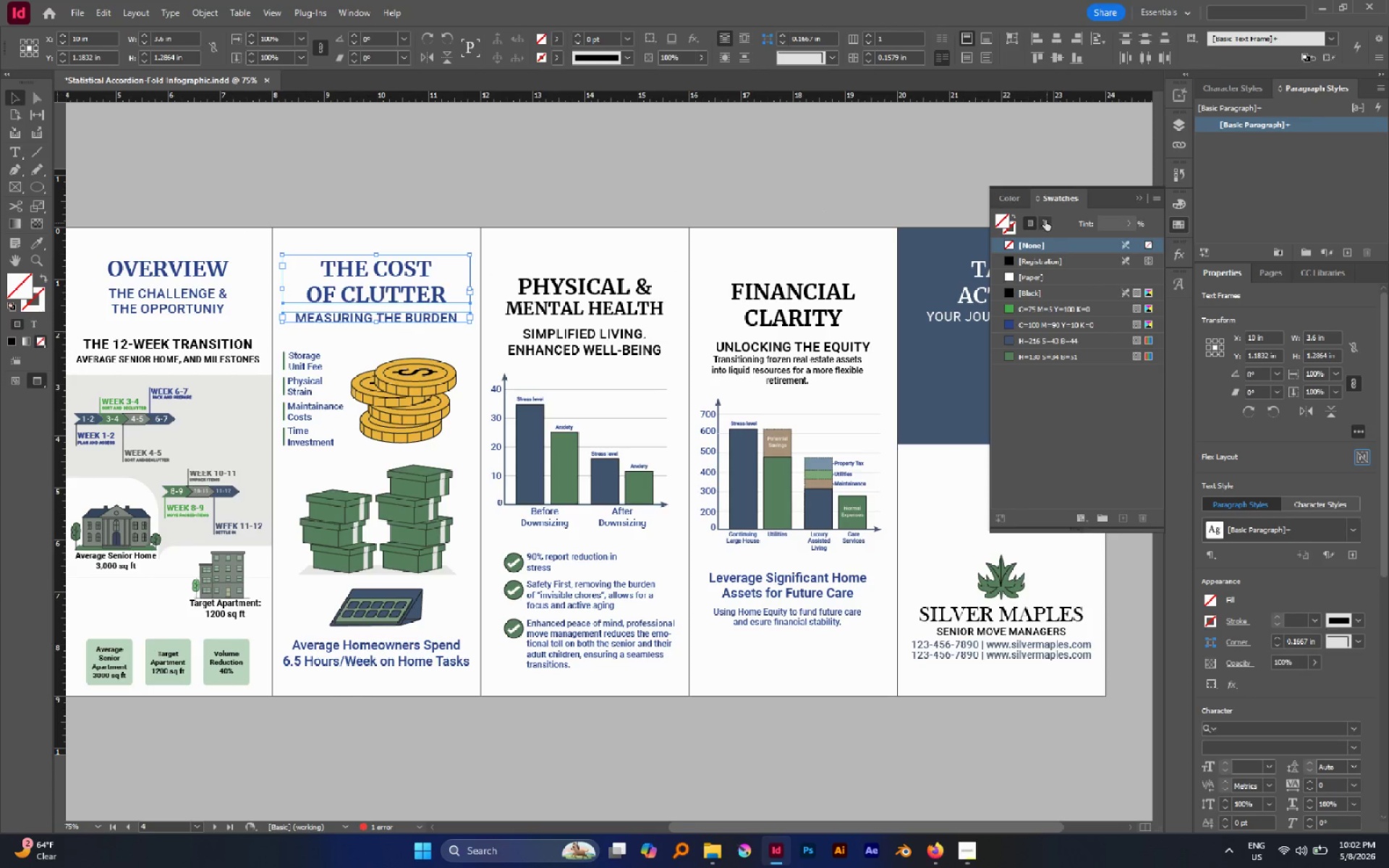 
left_click([1045, 219])
 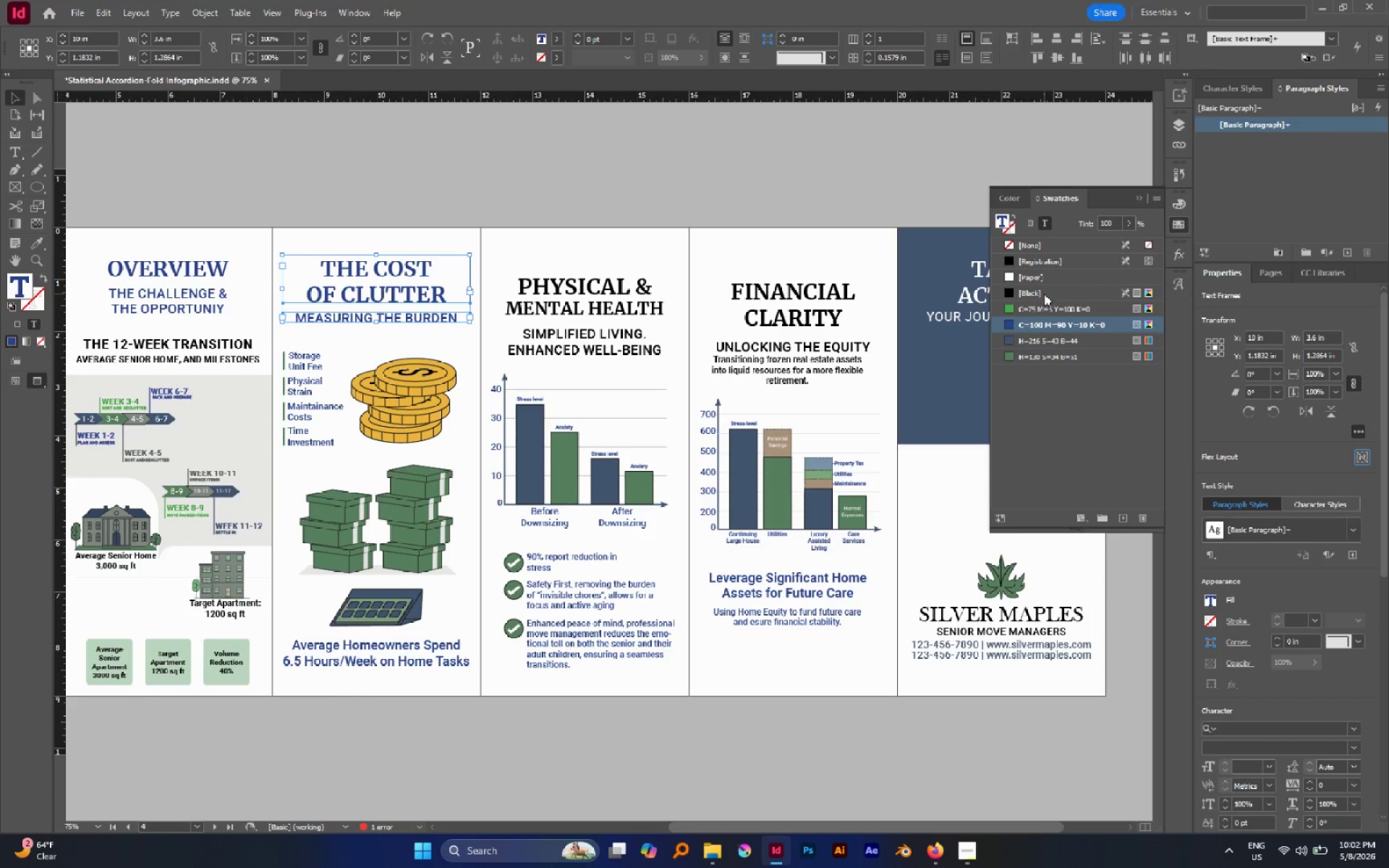 
left_click([1044, 294])
 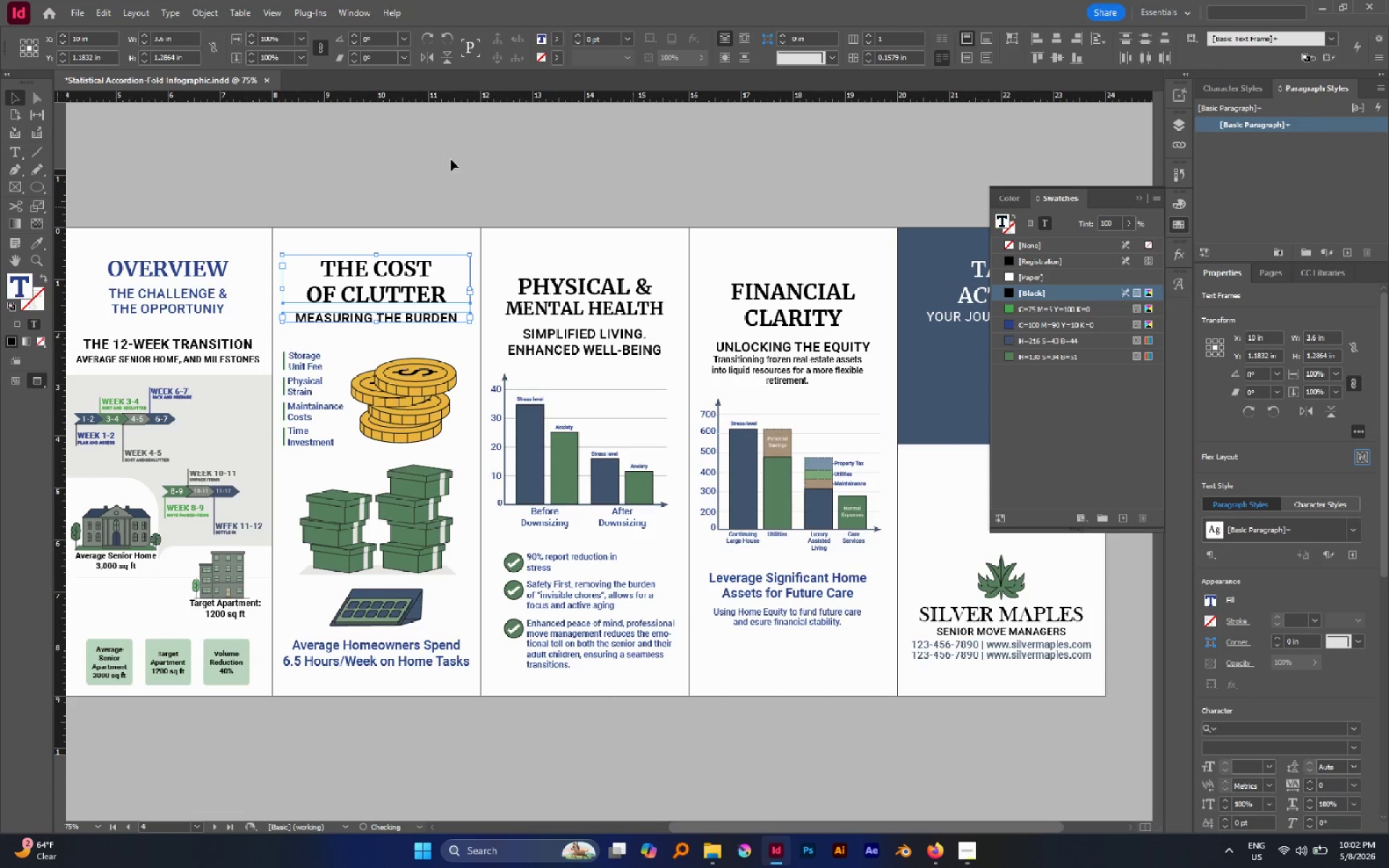 
left_click([451, 159])
 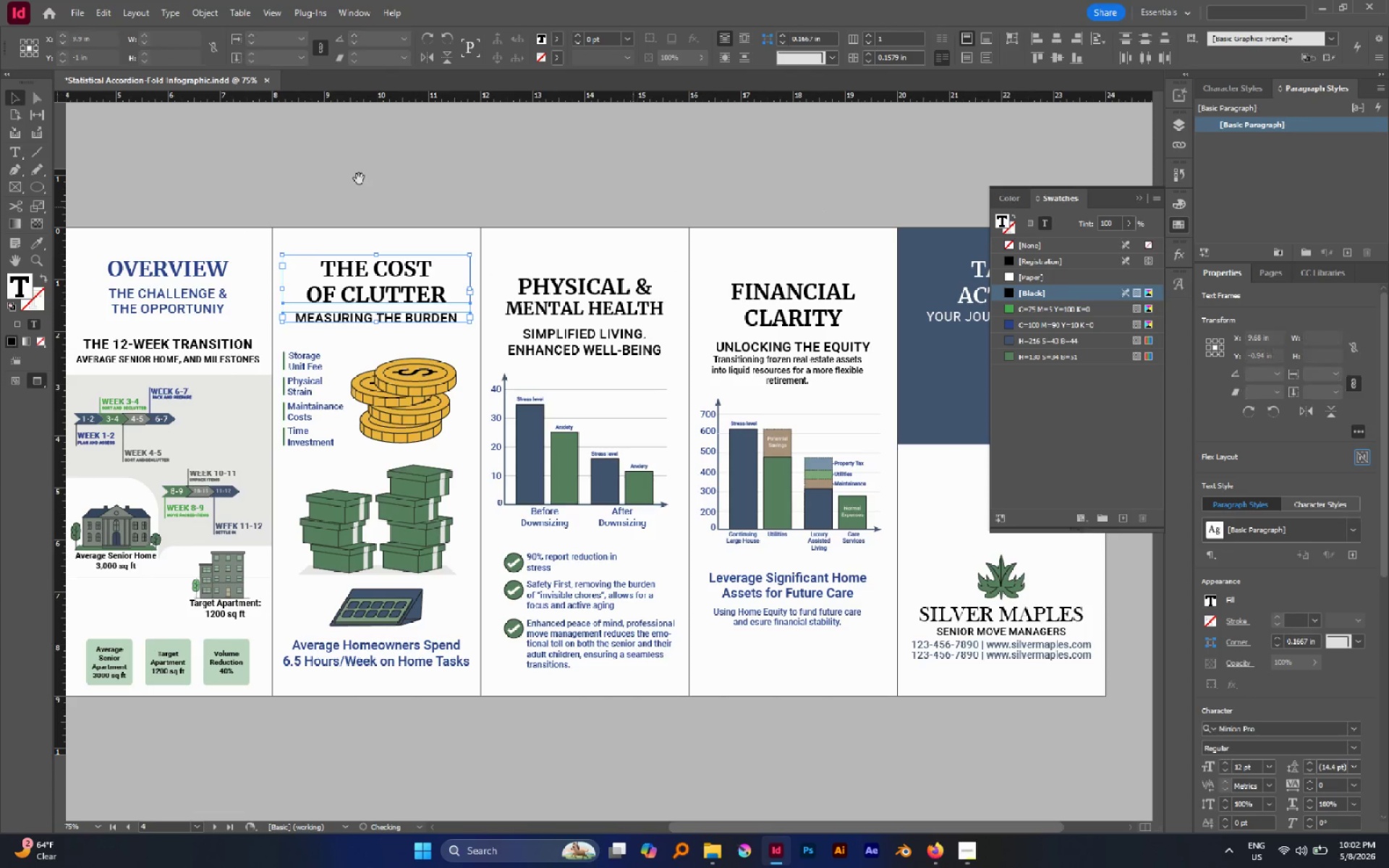 
hold_key(key=Space, duration=0.78)
 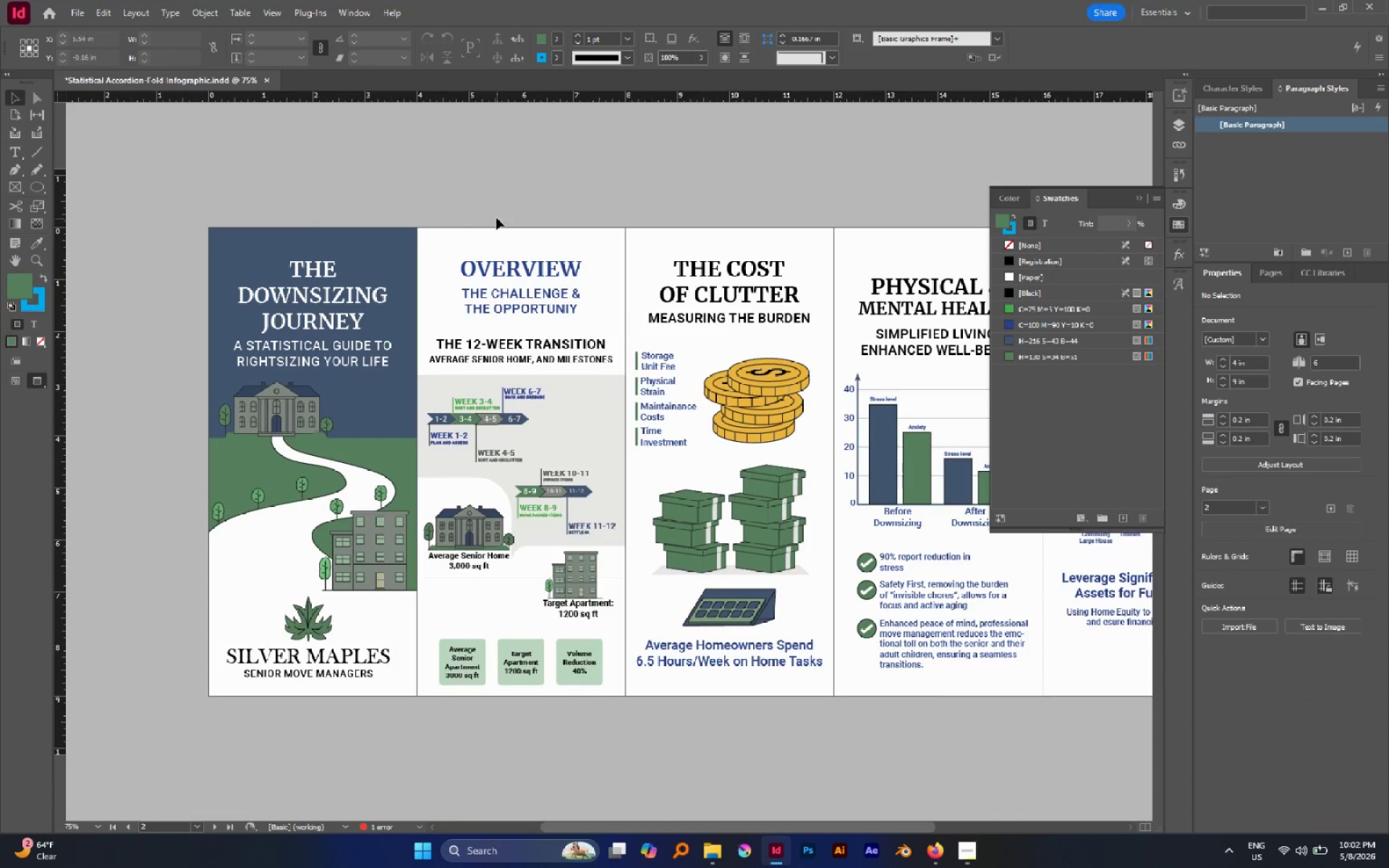 
left_click_drag(start_coordinate=[360, 179], to_coordinate=[713, 220])
 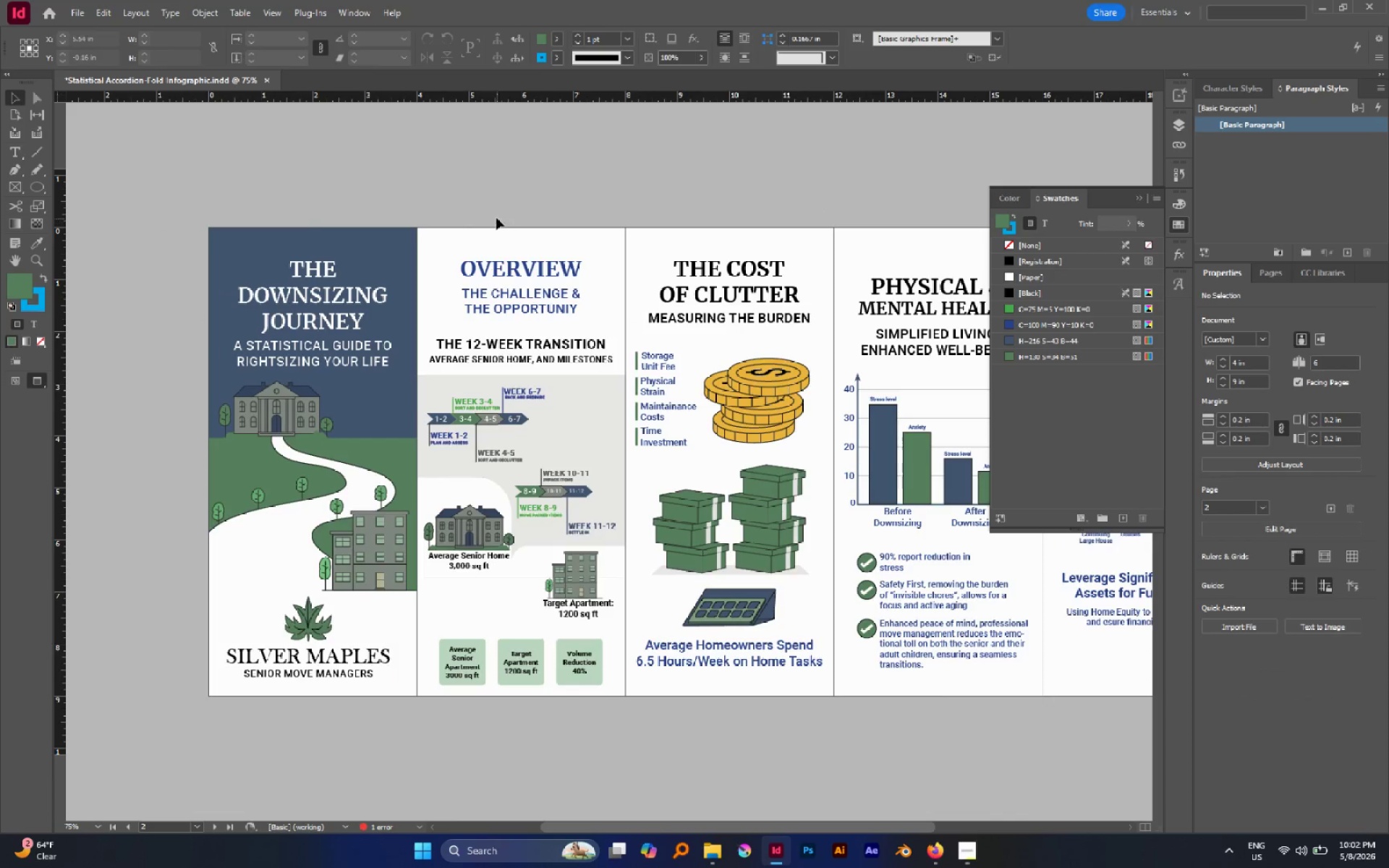 
left_click_drag(start_coordinate=[496, 218], to_coordinate=[573, 315])
 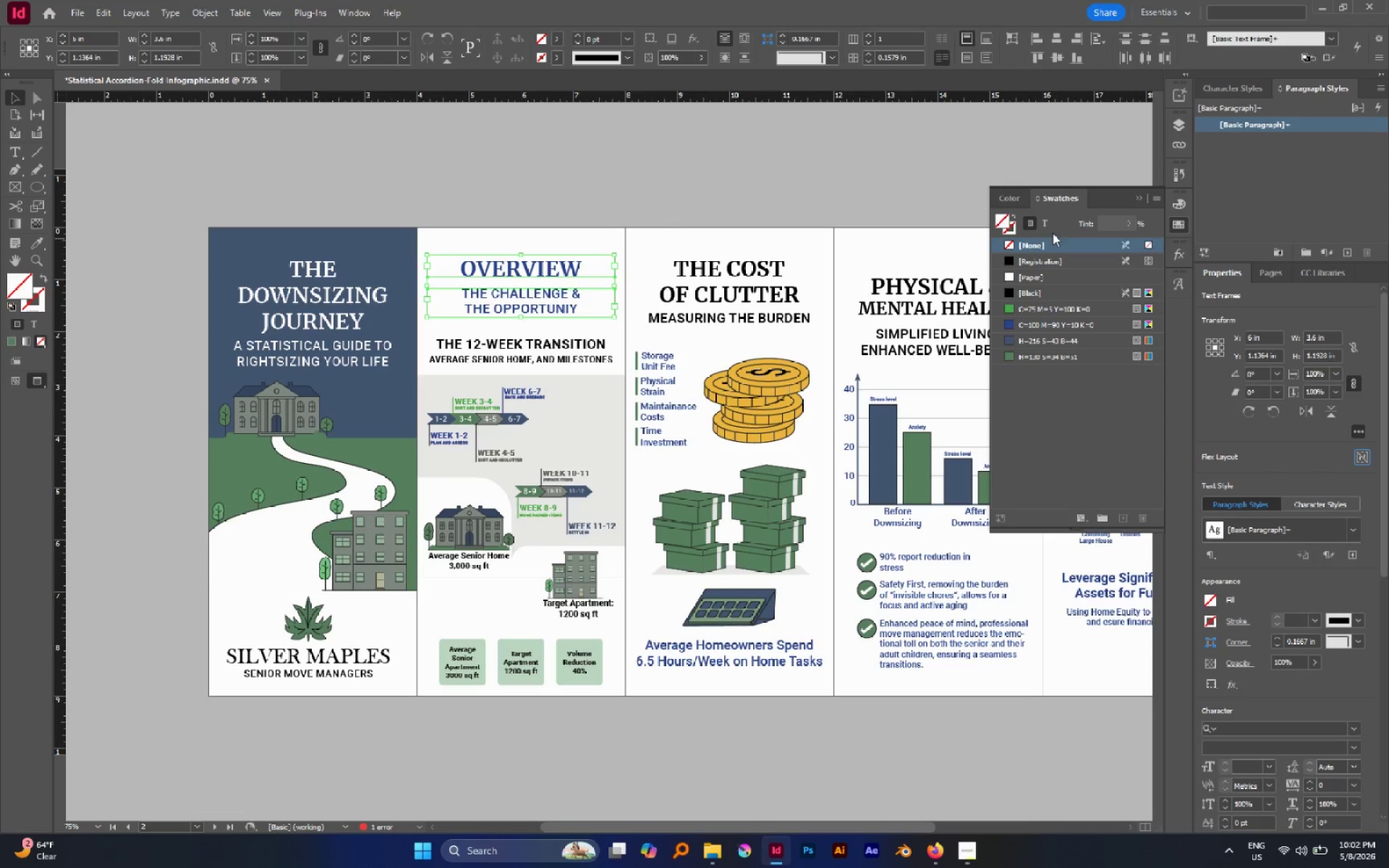 
left_click([1048, 226])
 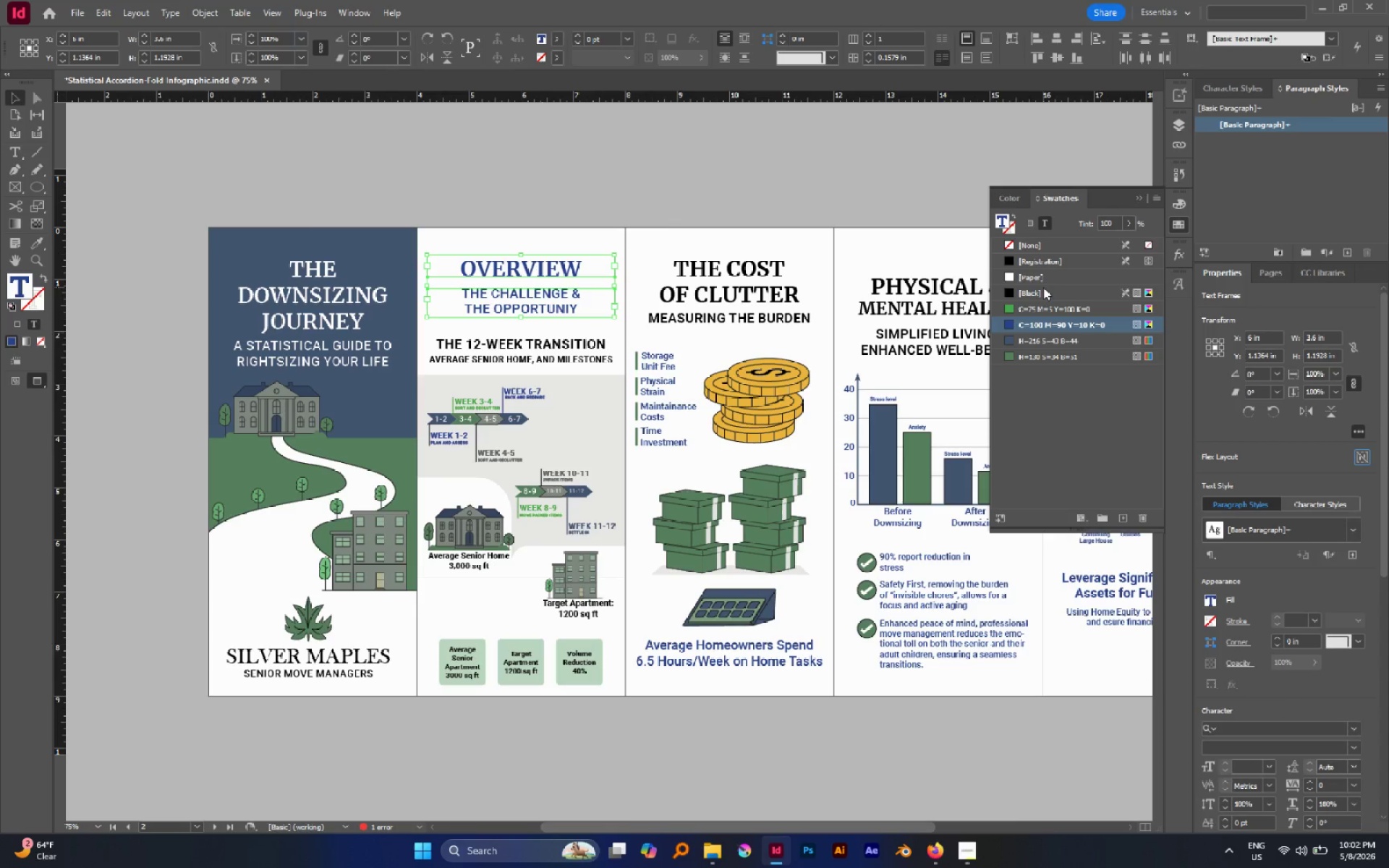 
left_click([1043, 287])
 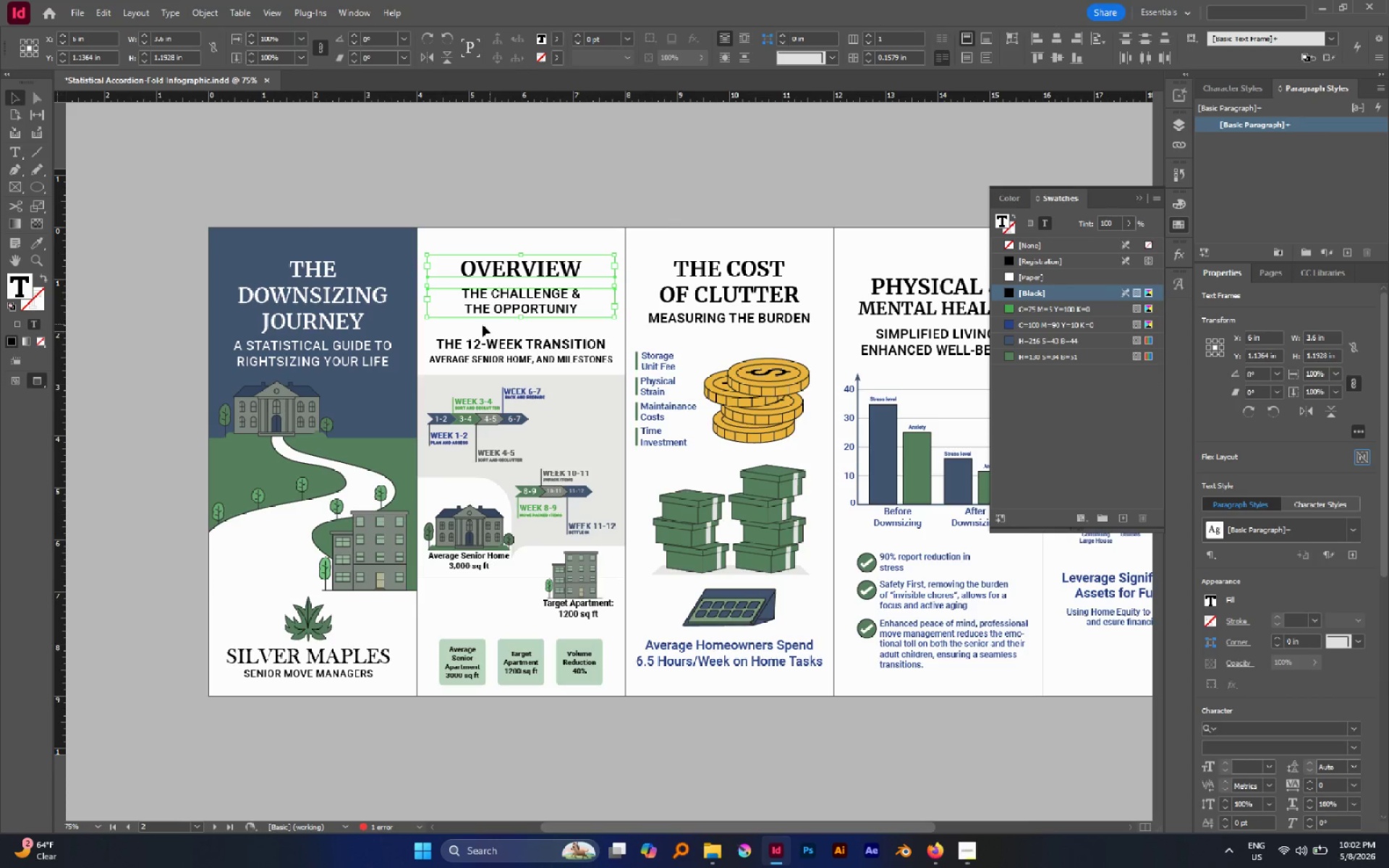 
left_click_drag(start_coordinate=[467, 328], to_coordinate=[506, 365])
 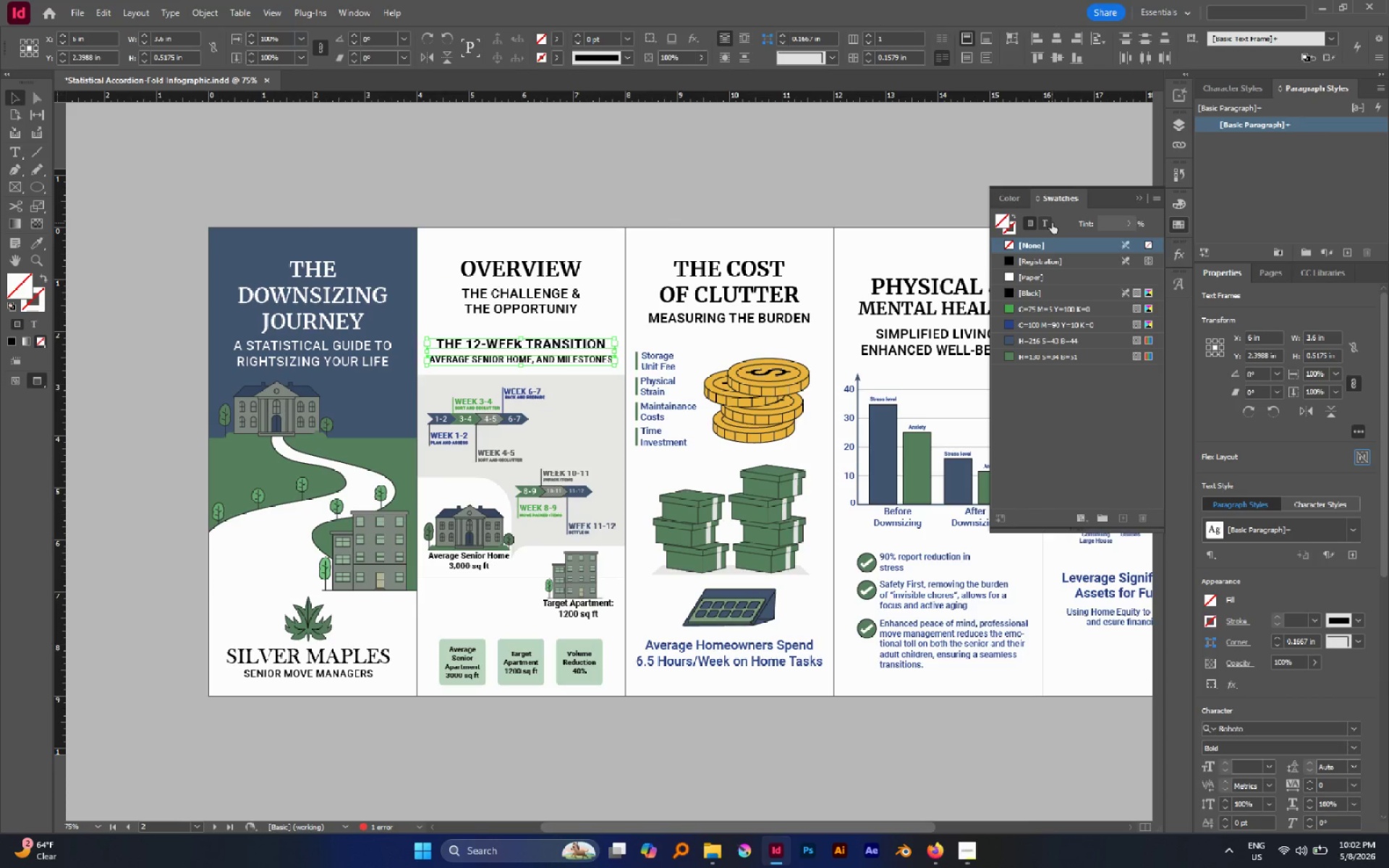 
left_click([1052, 223])
 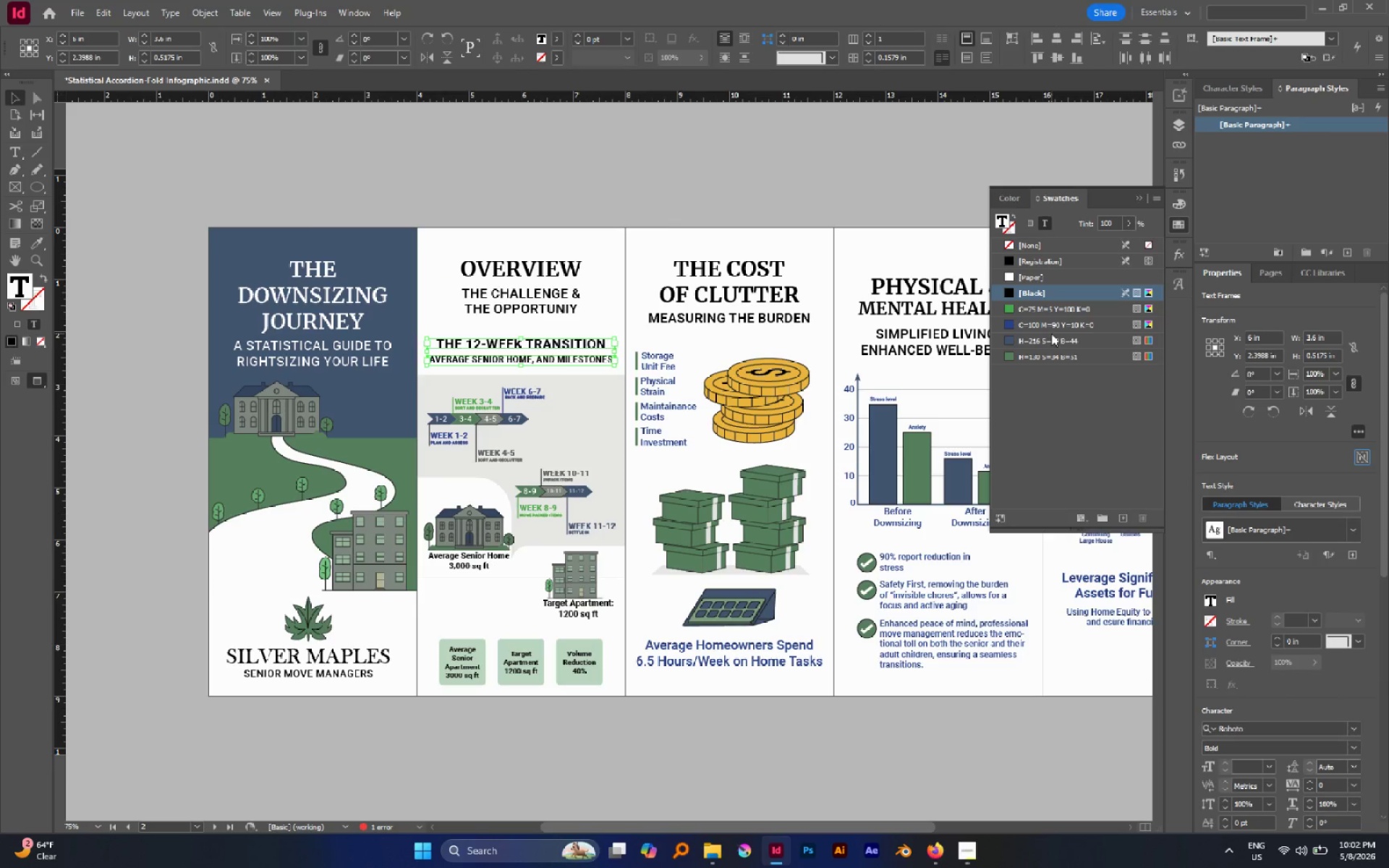 
left_click([1051, 333])
 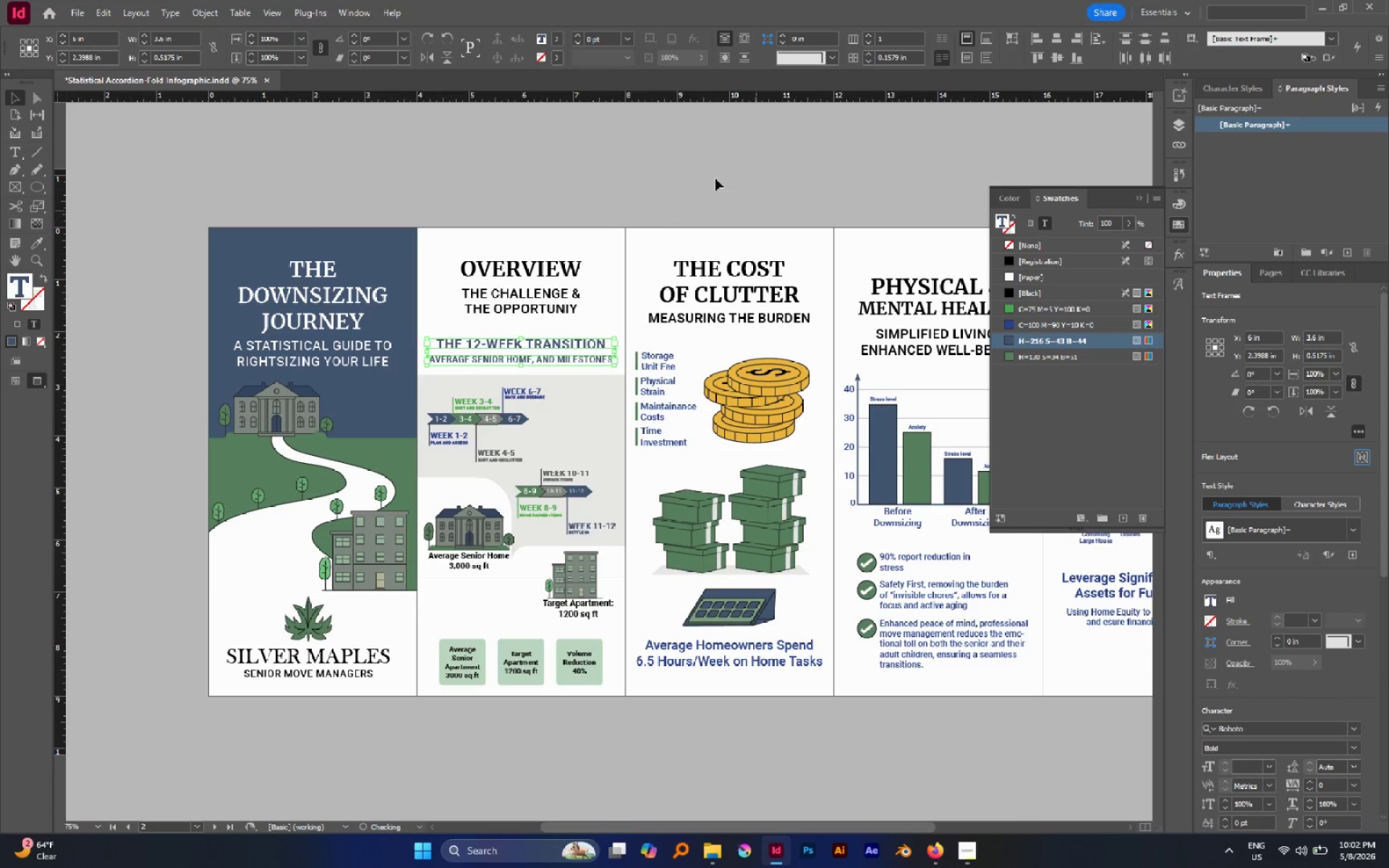 
left_click([715, 178])
 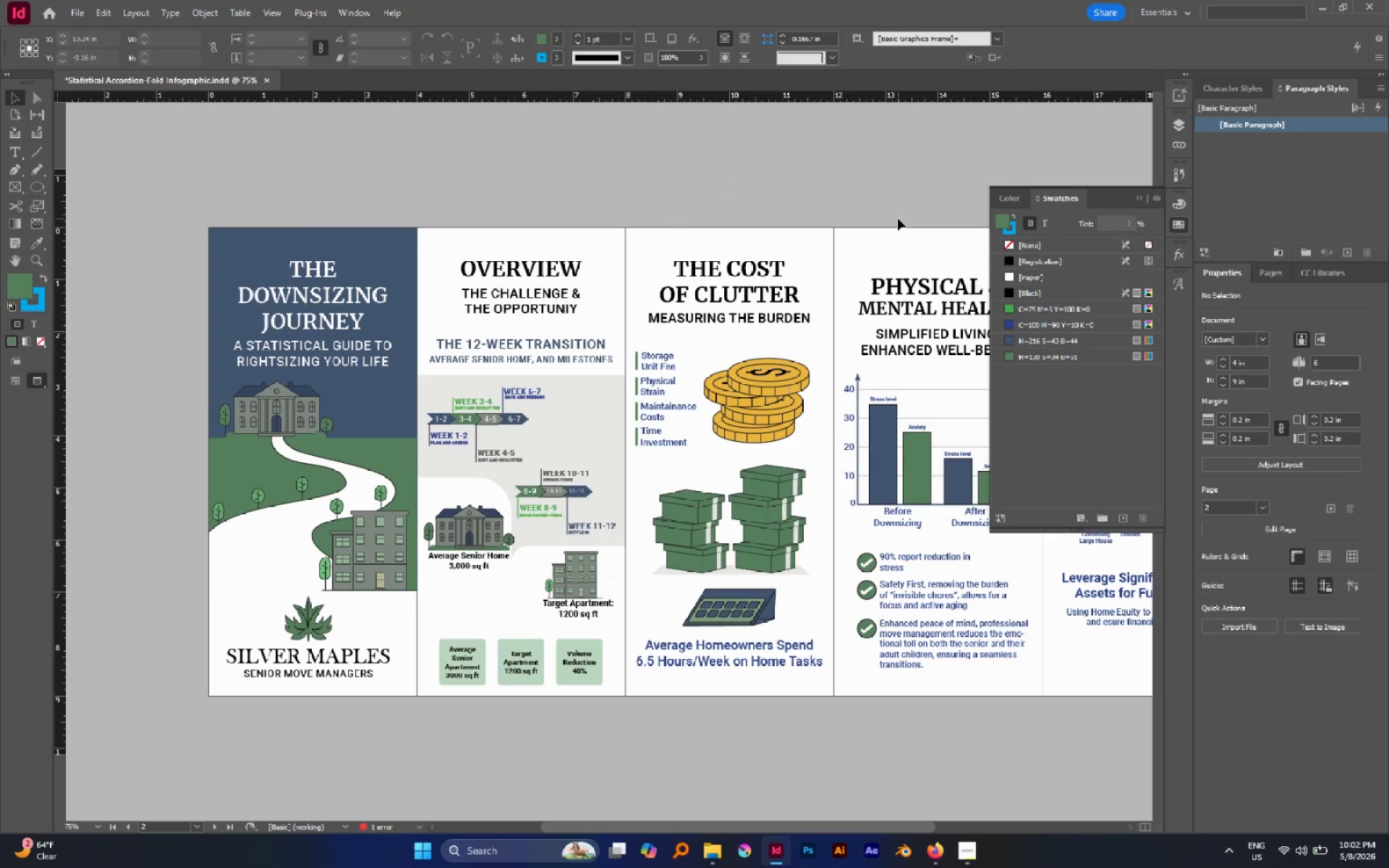 
hold_key(key=Space, duration=0.8)
 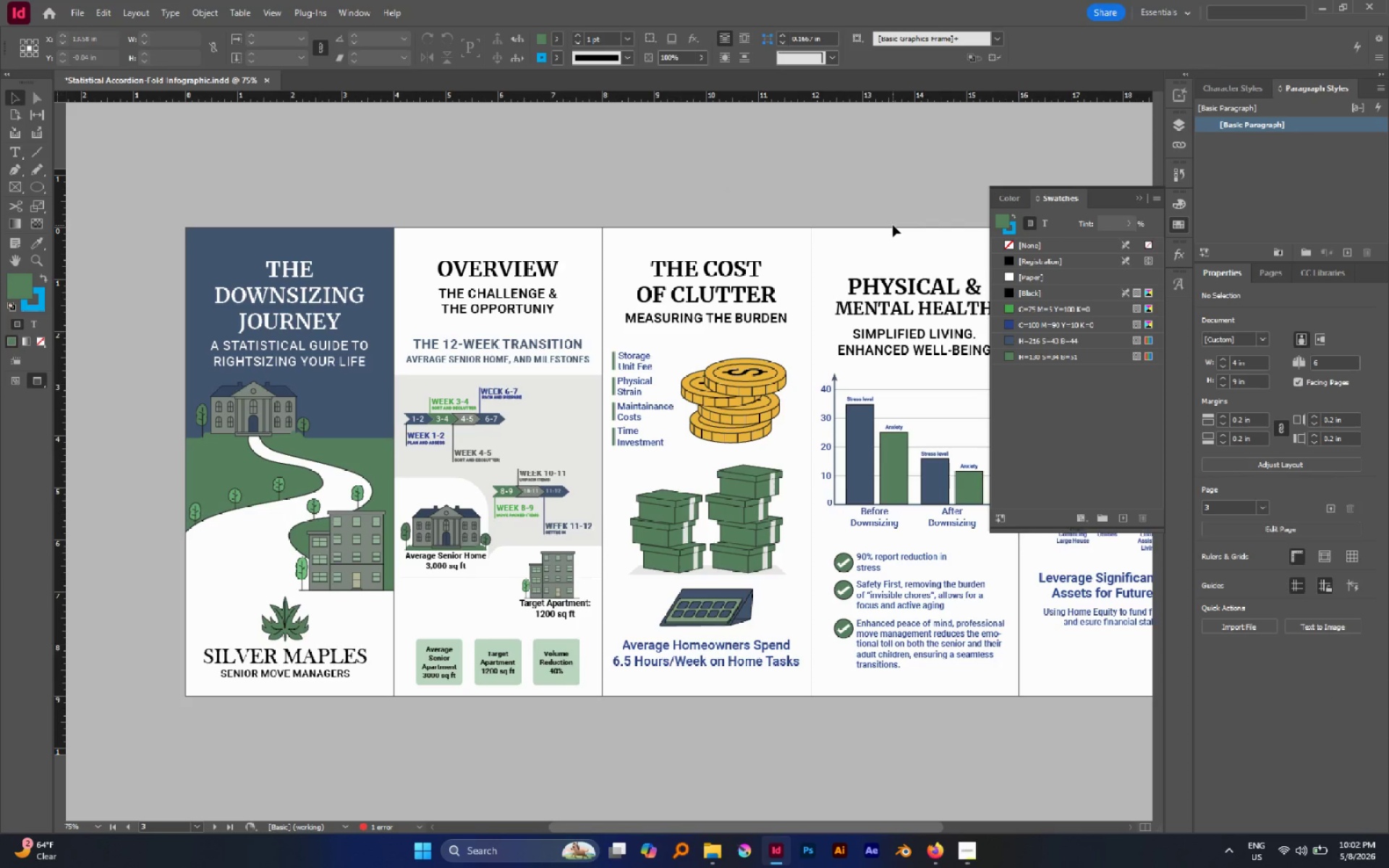 
left_click_drag(start_coordinate=[898, 220], to_coordinate=[875, 221])
 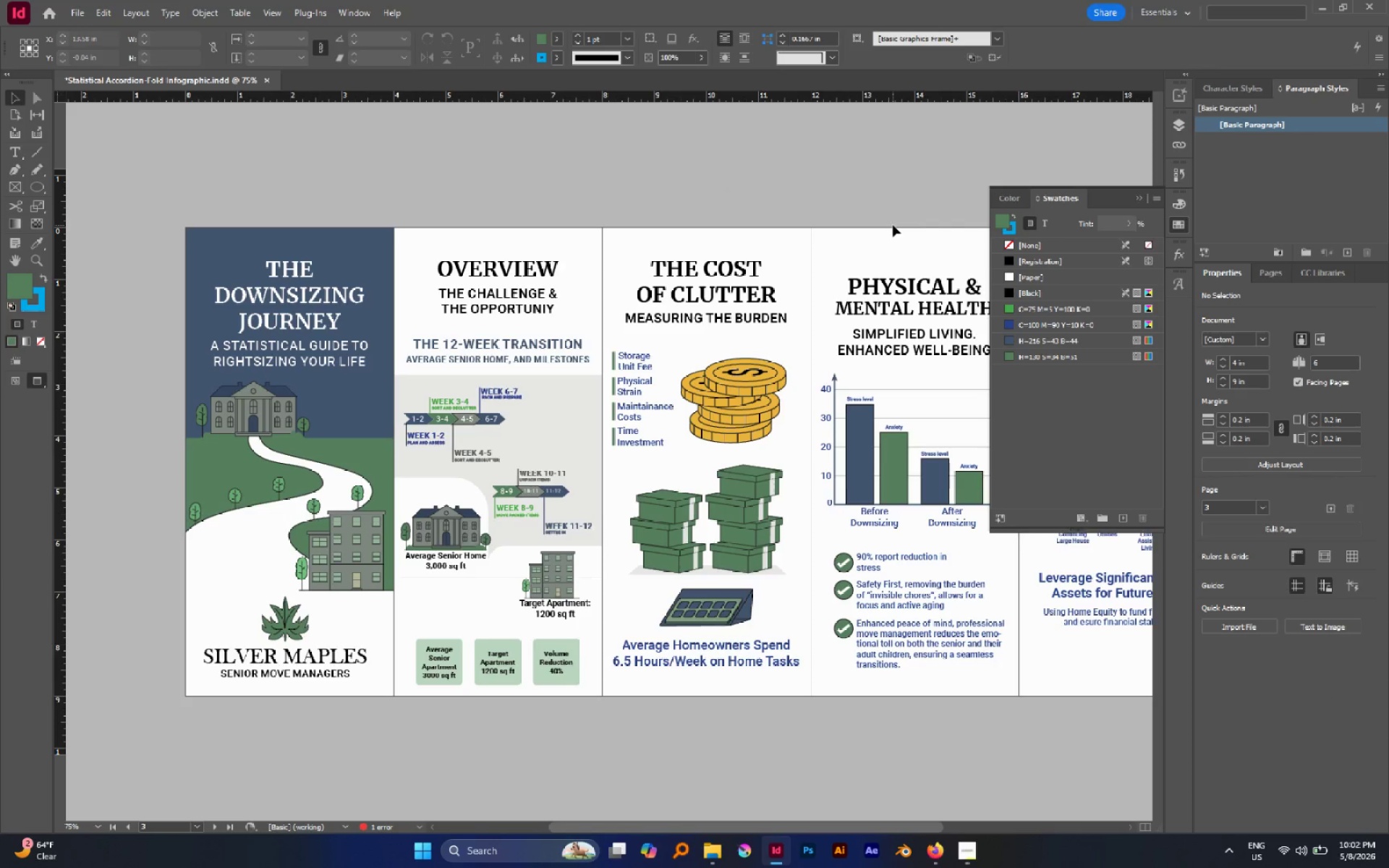 
wait(7.97)
 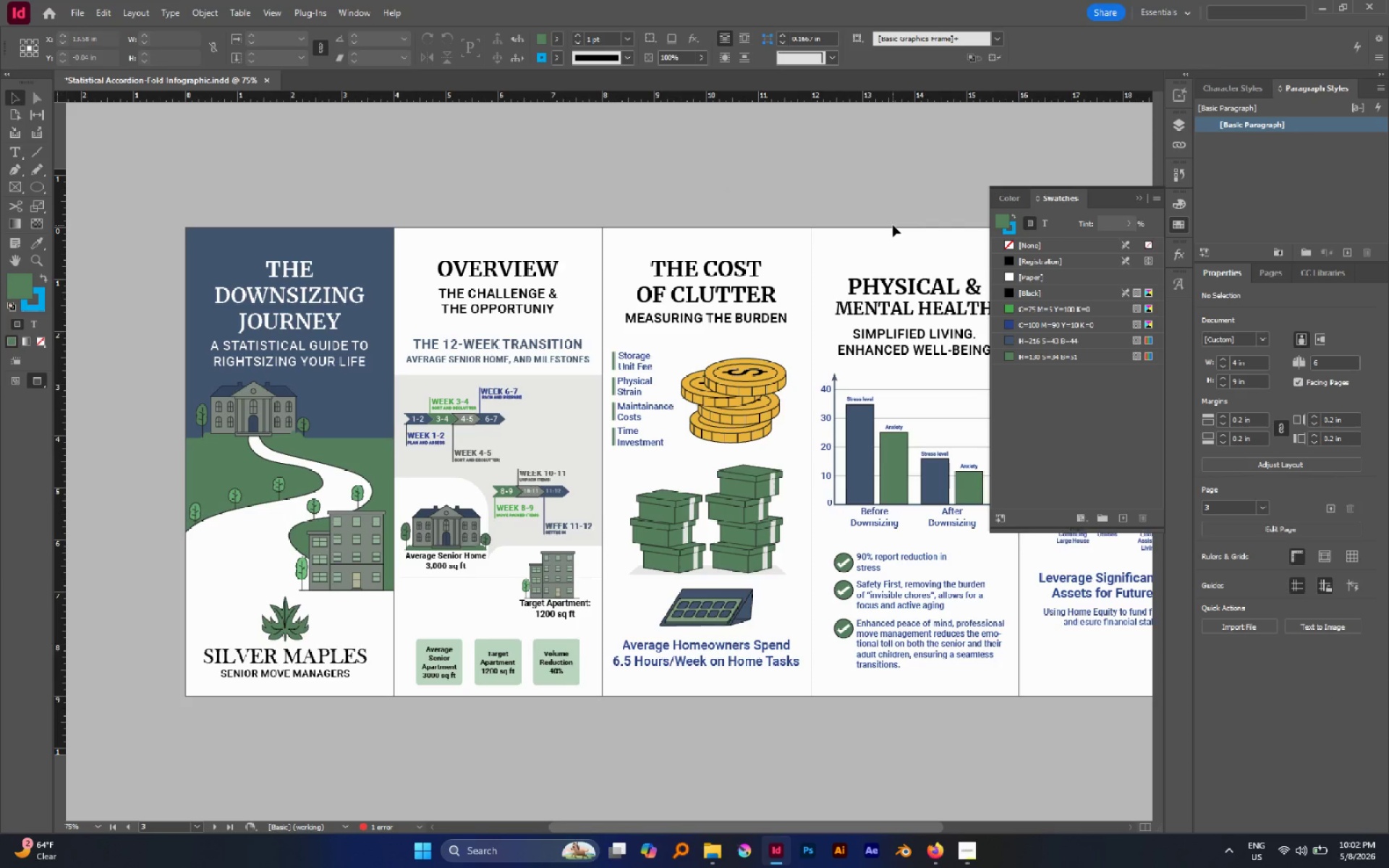 
hold_key(key=Space, duration=1.5)
 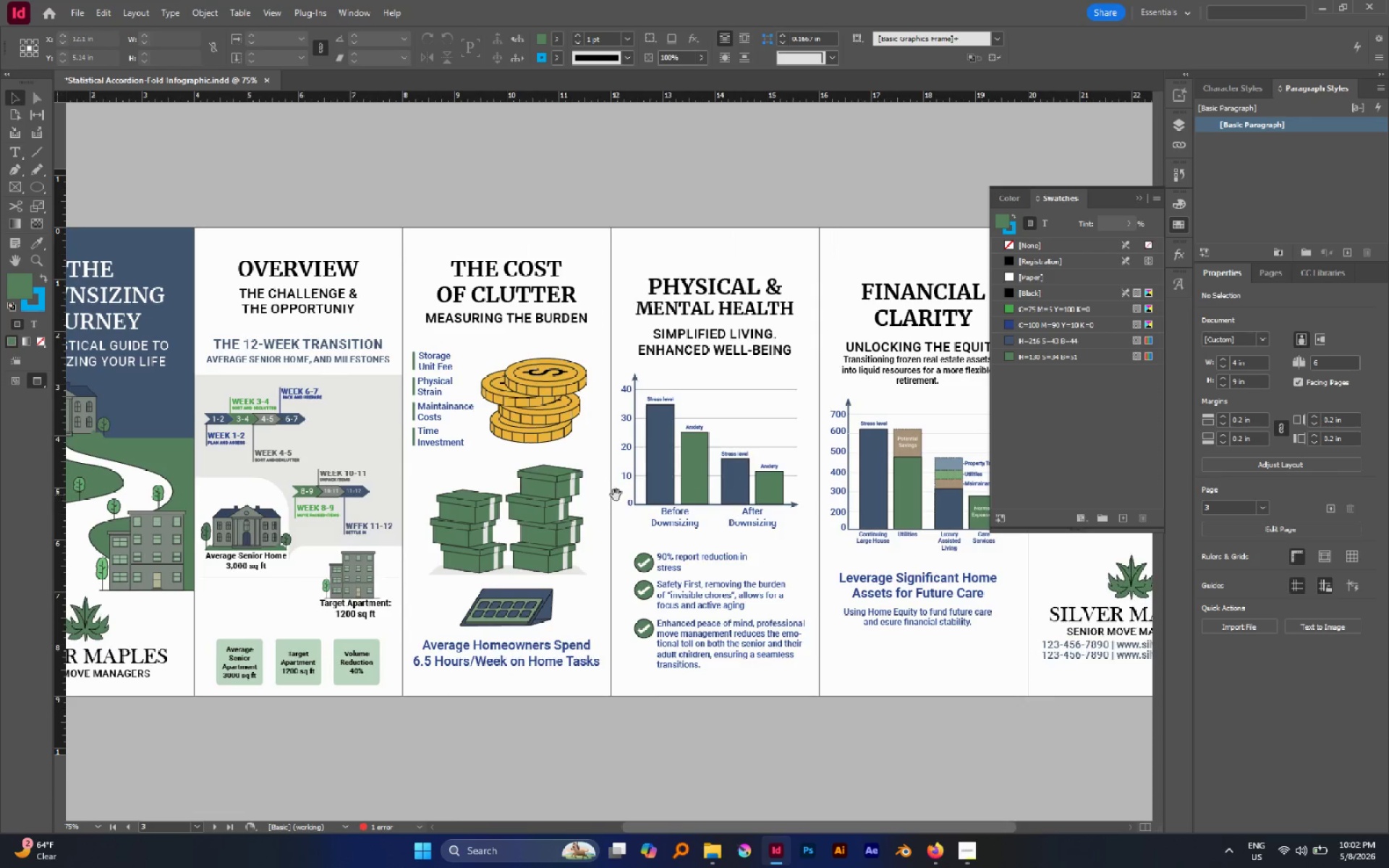 
left_click_drag(start_coordinate=[765, 502], to_coordinate=[647, 502])
 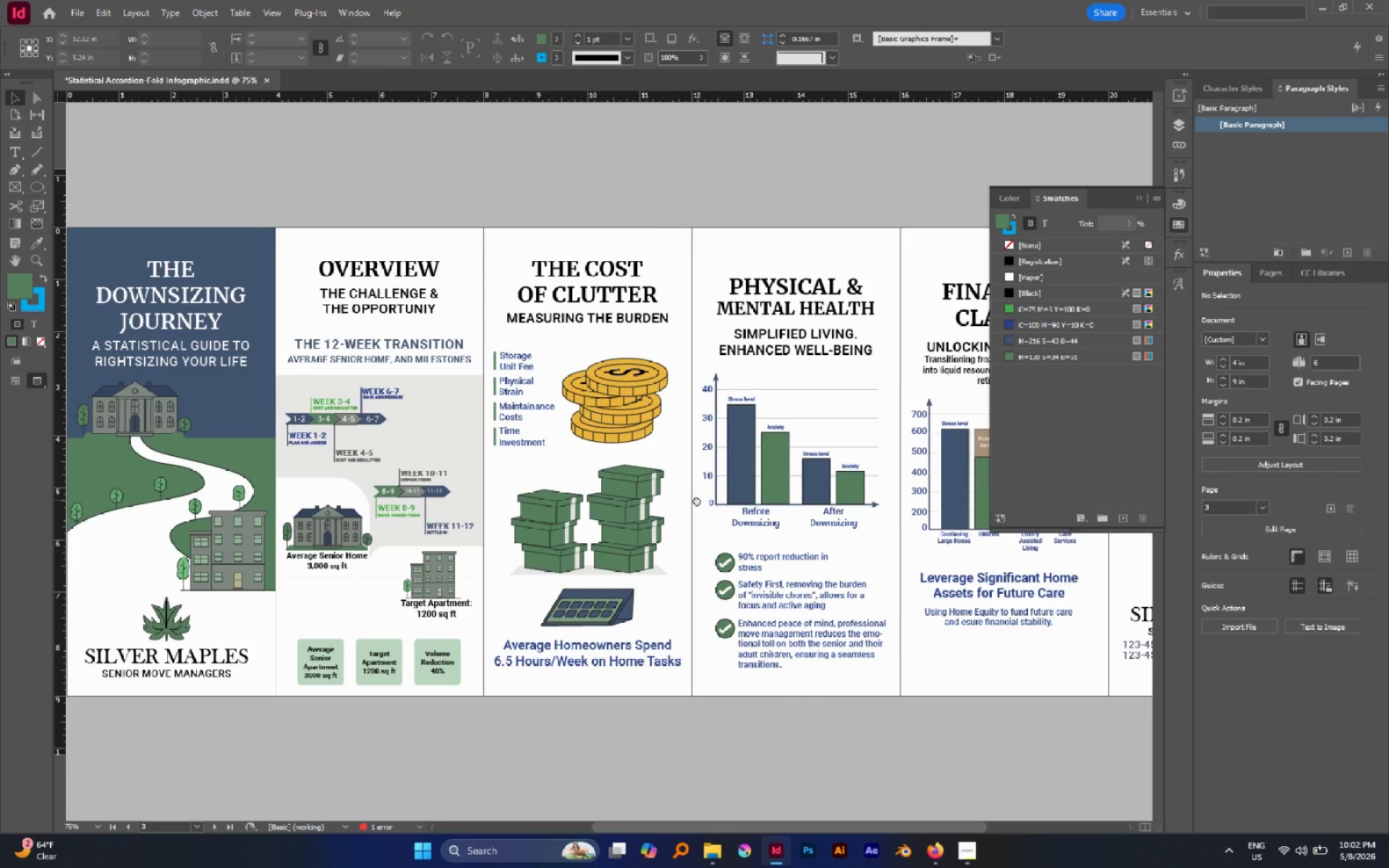 
left_click_drag(start_coordinate=[697, 500], to_coordinate=[617, 495])
 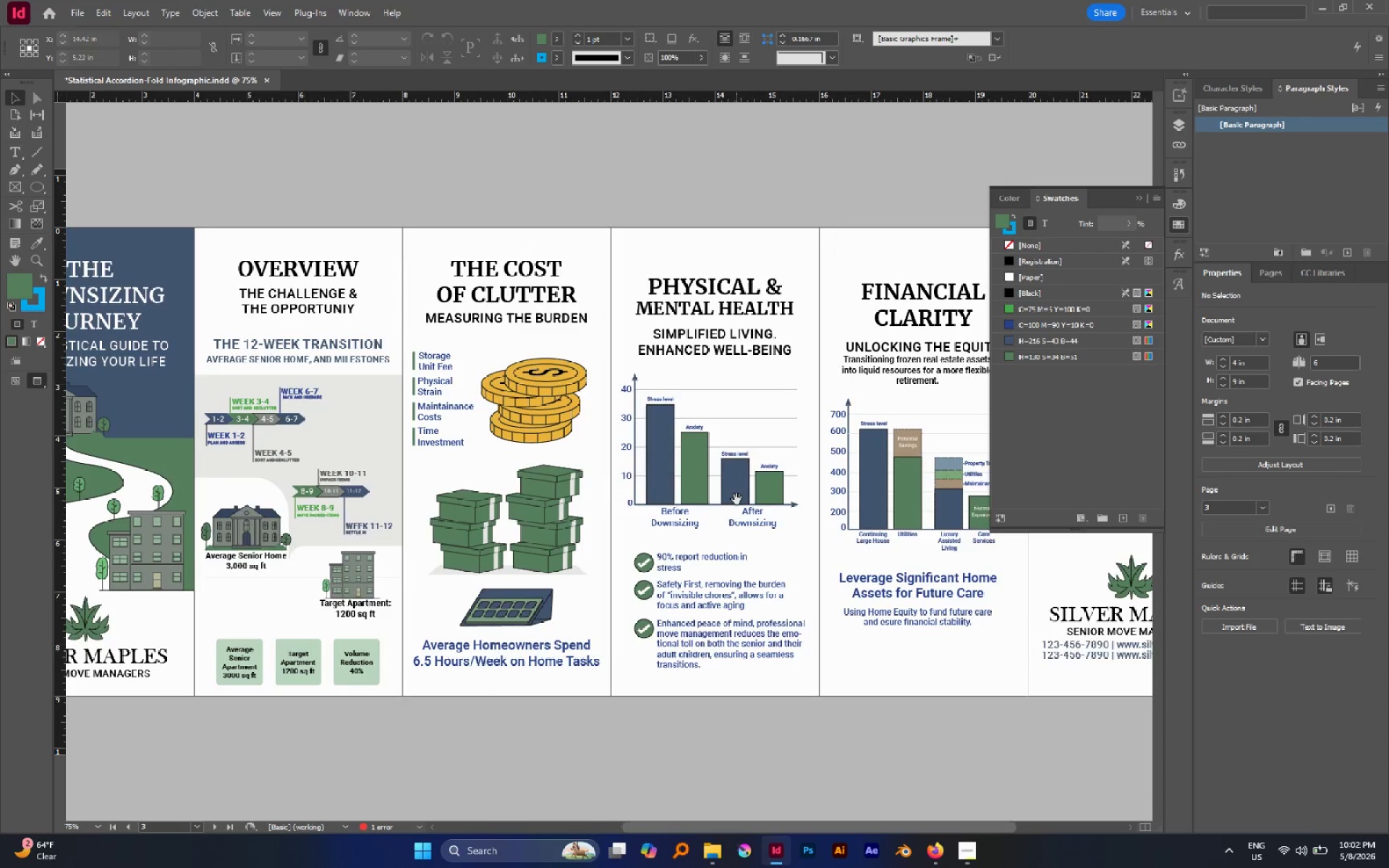 
hold_key(key=Space, duration=1.52)
 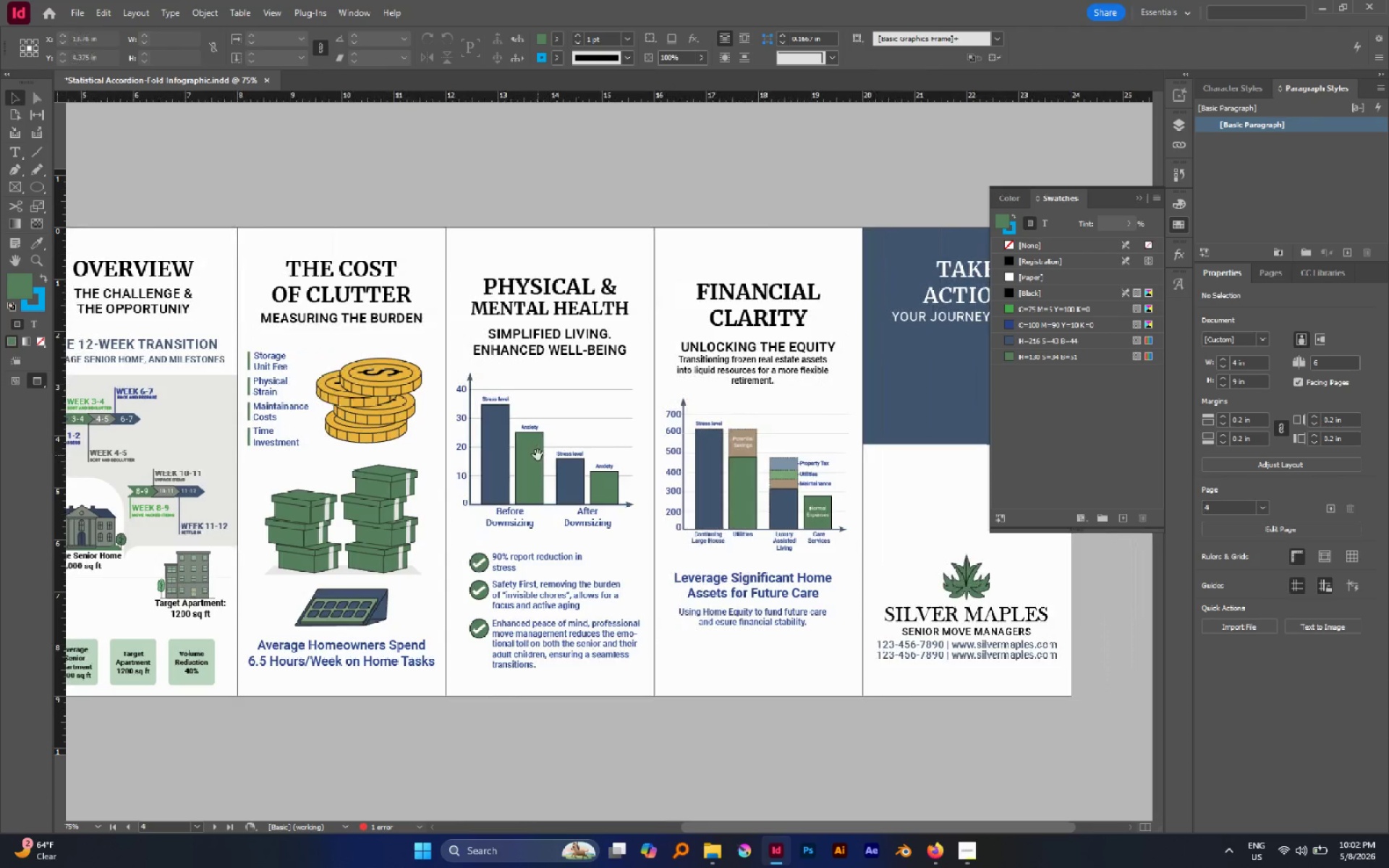 
left_click_drag(start_coordinate=[736, 500], to_coordinate=[572, 483])
 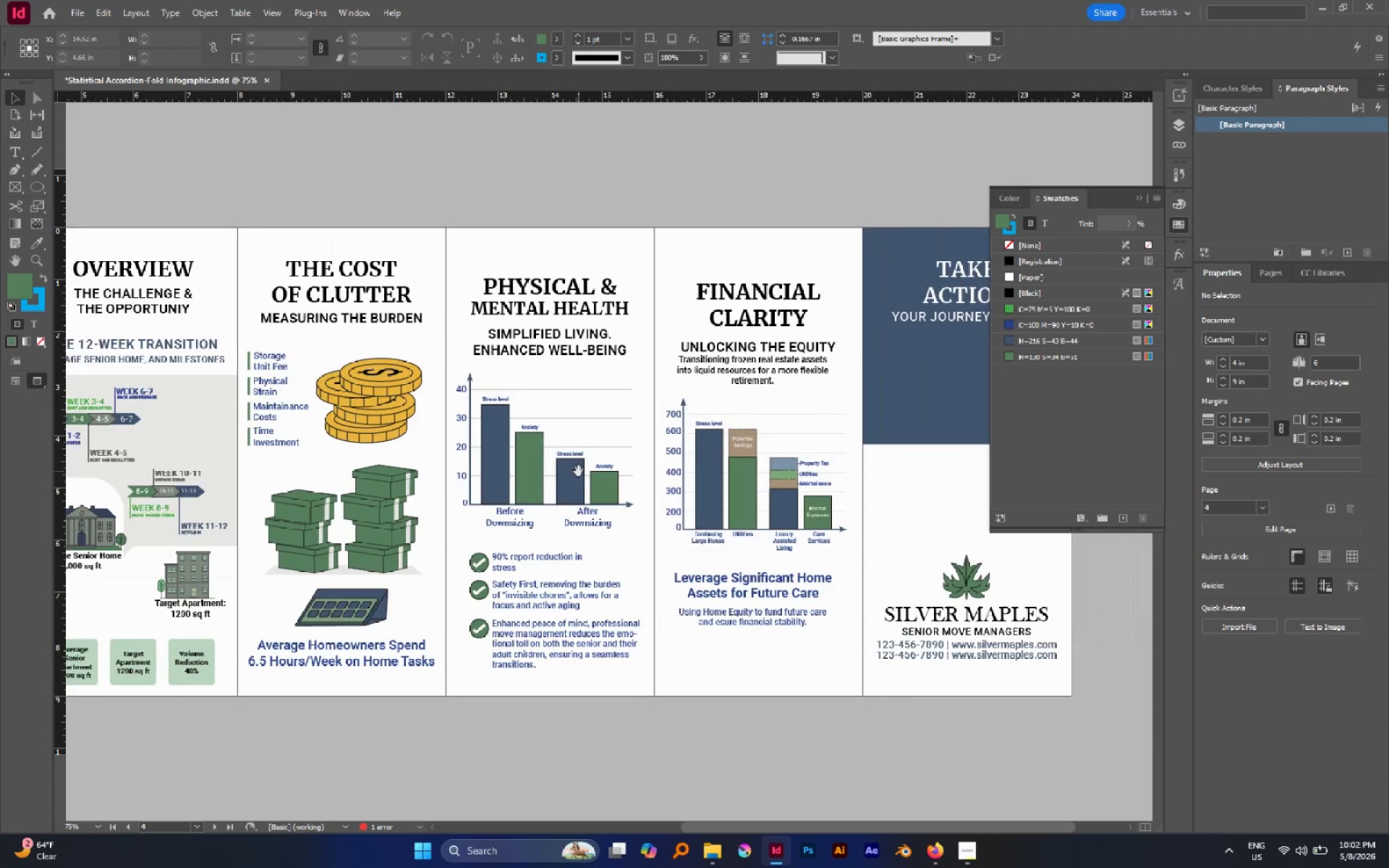 
hold_key(key=Space, duration=1.52)
 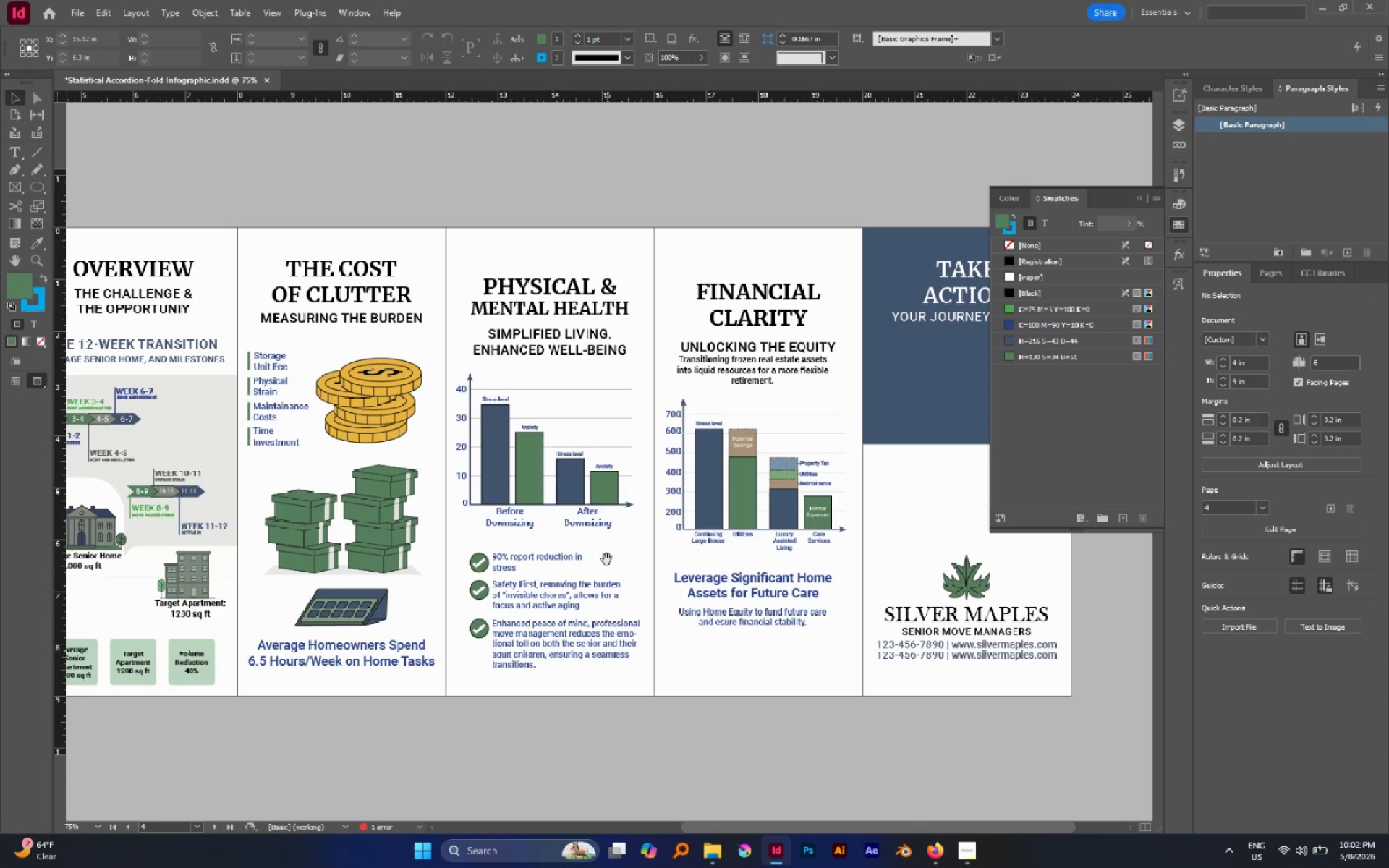 
key(Space)
 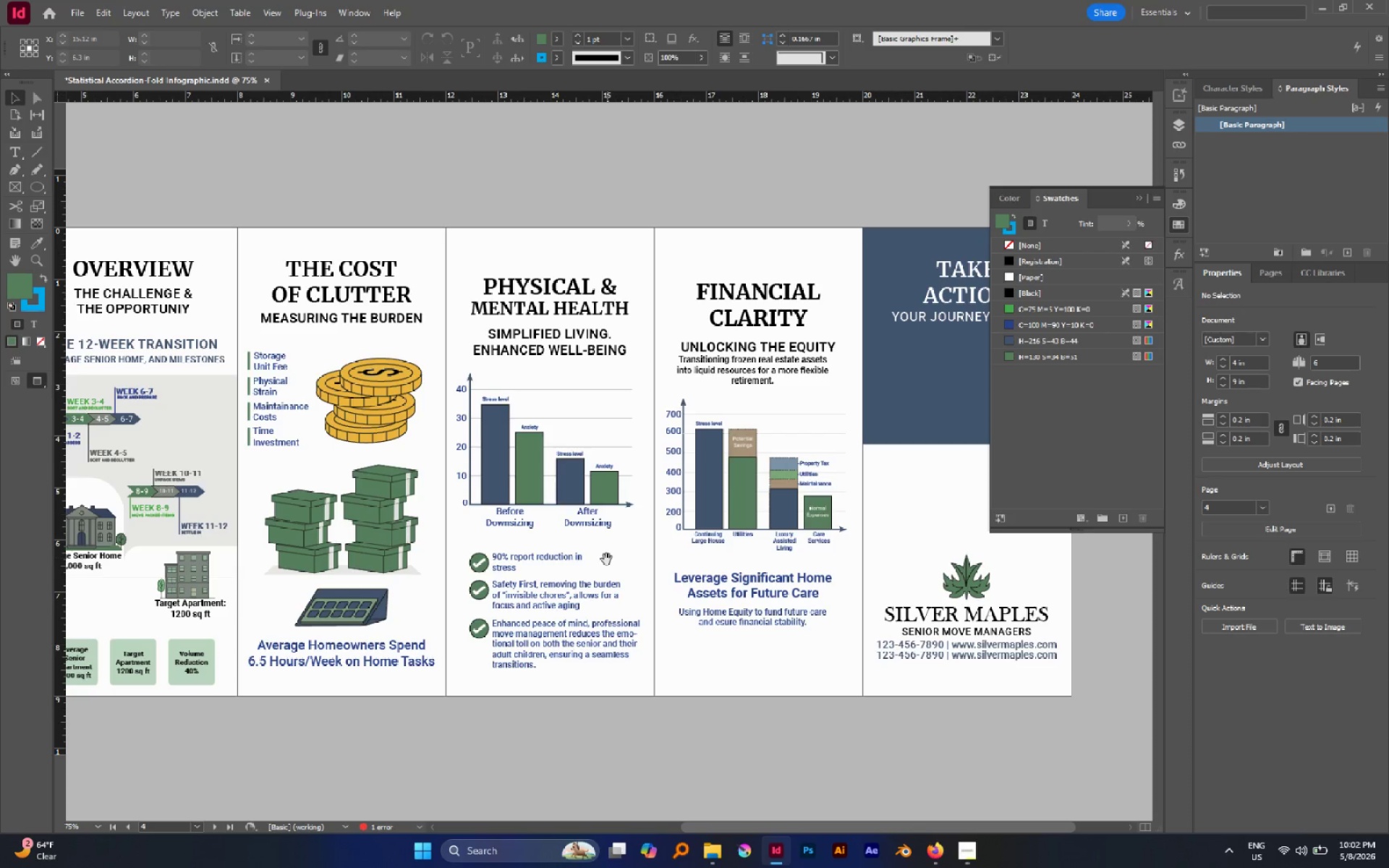 
key(Space)
 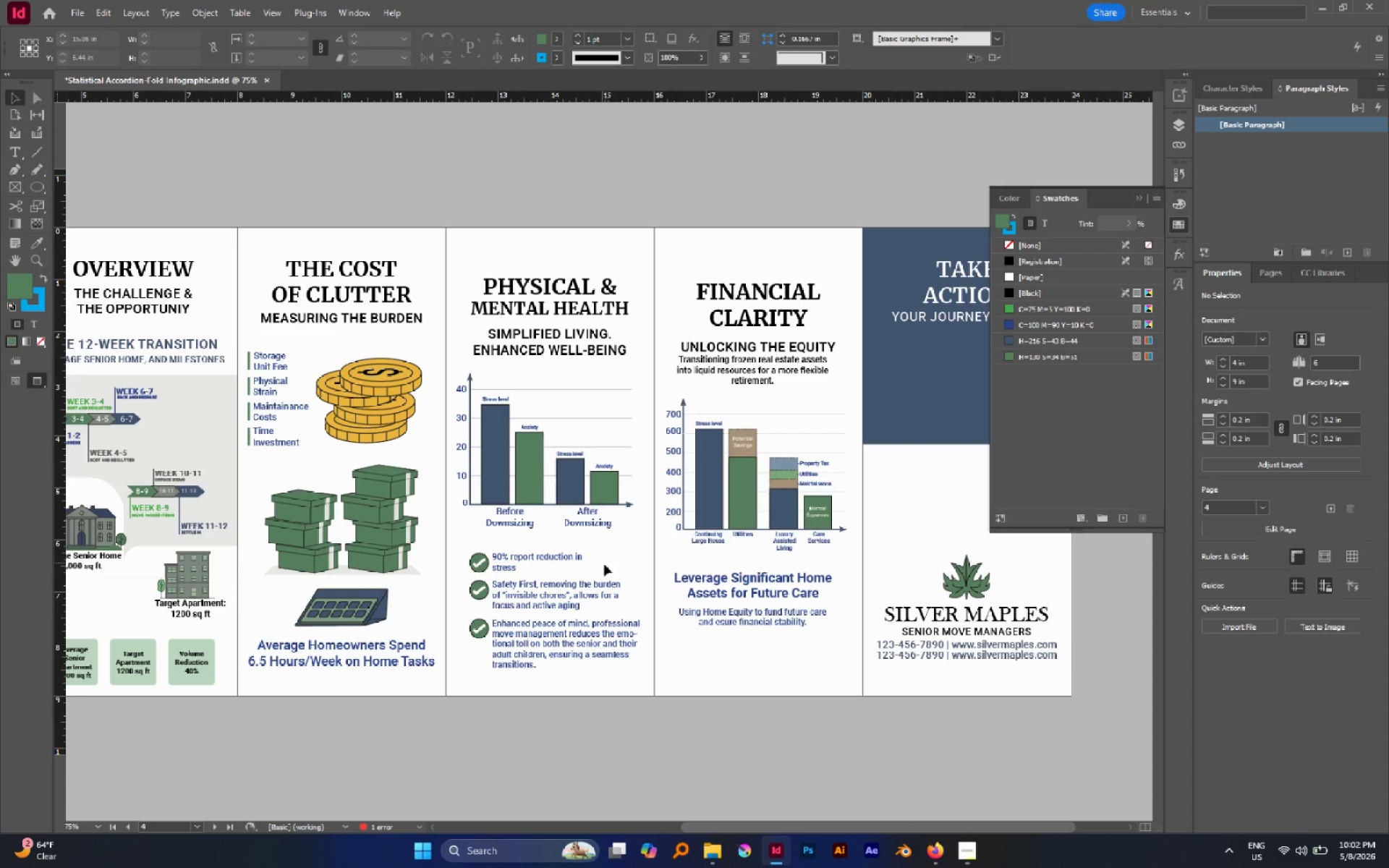 
key(Space)
 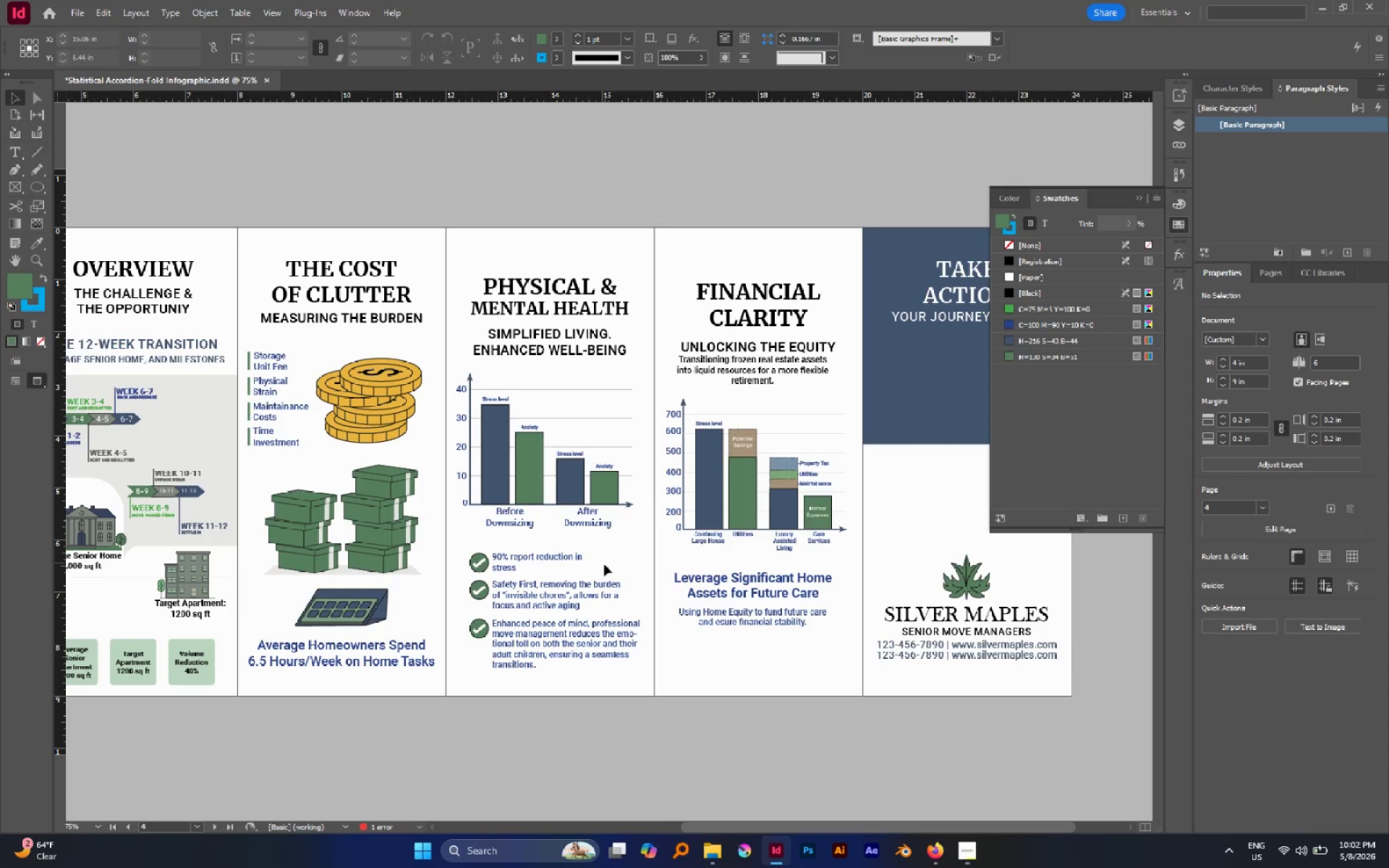 
key(Space)
 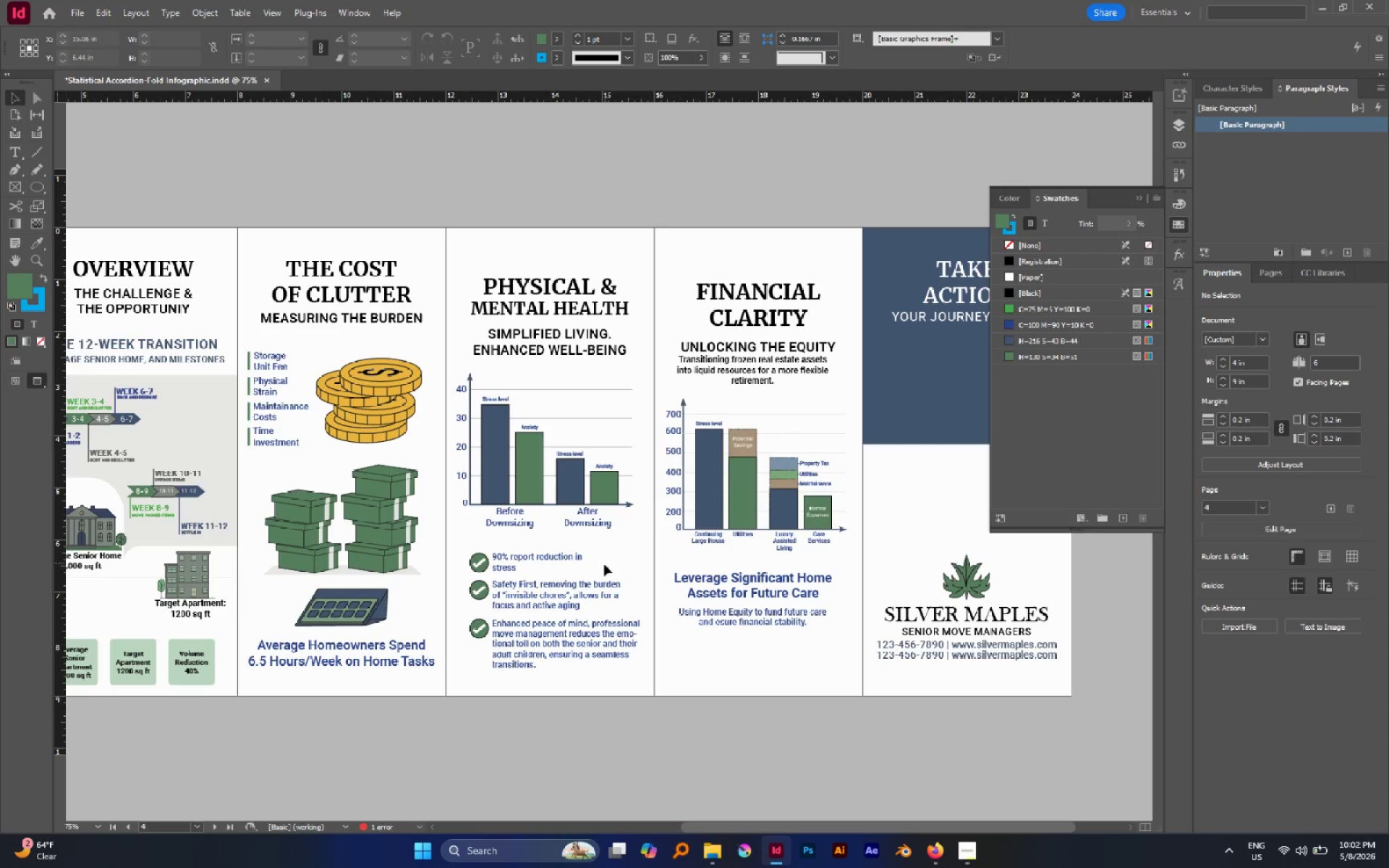 
key(Space)
 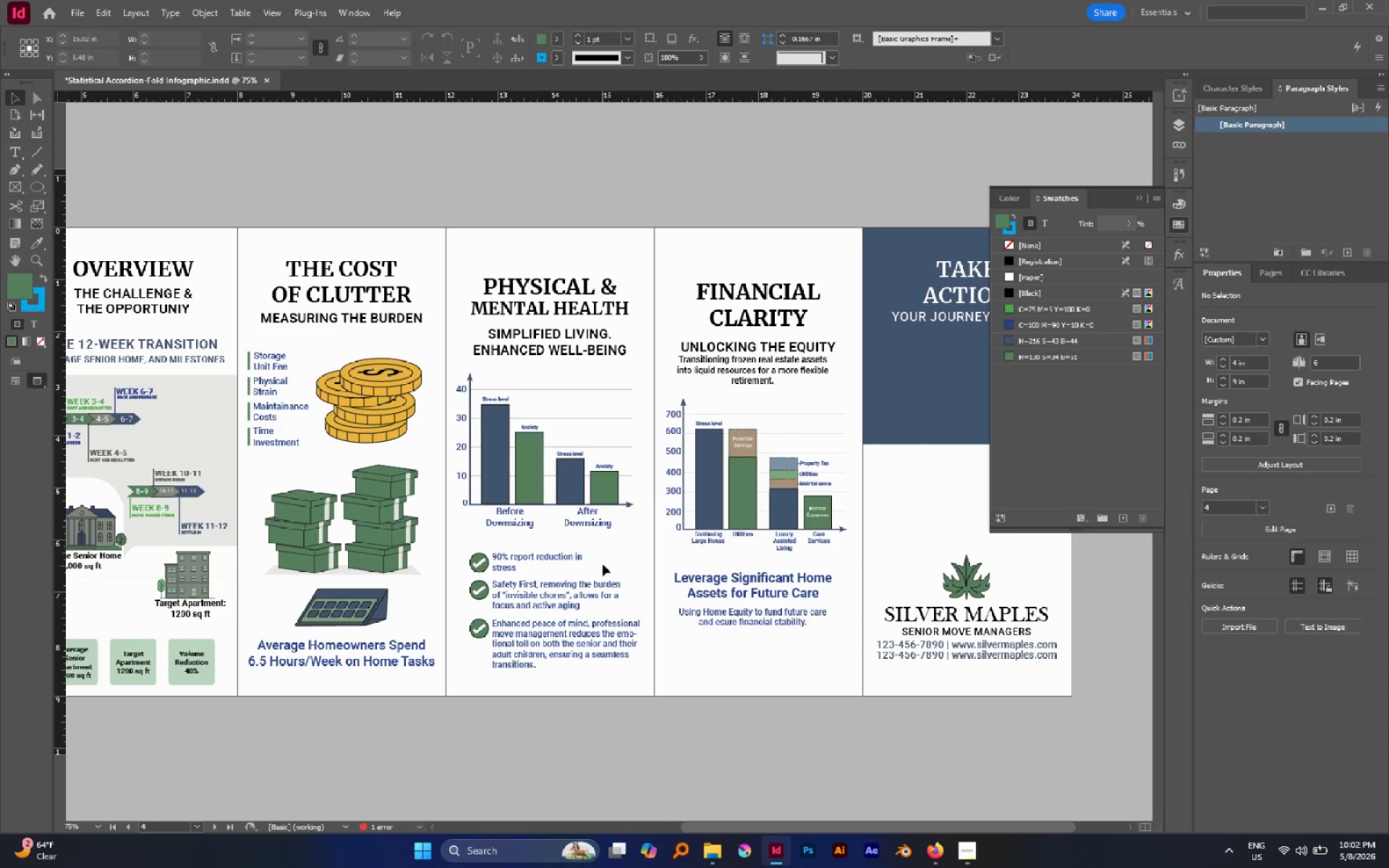 
key(Space)
 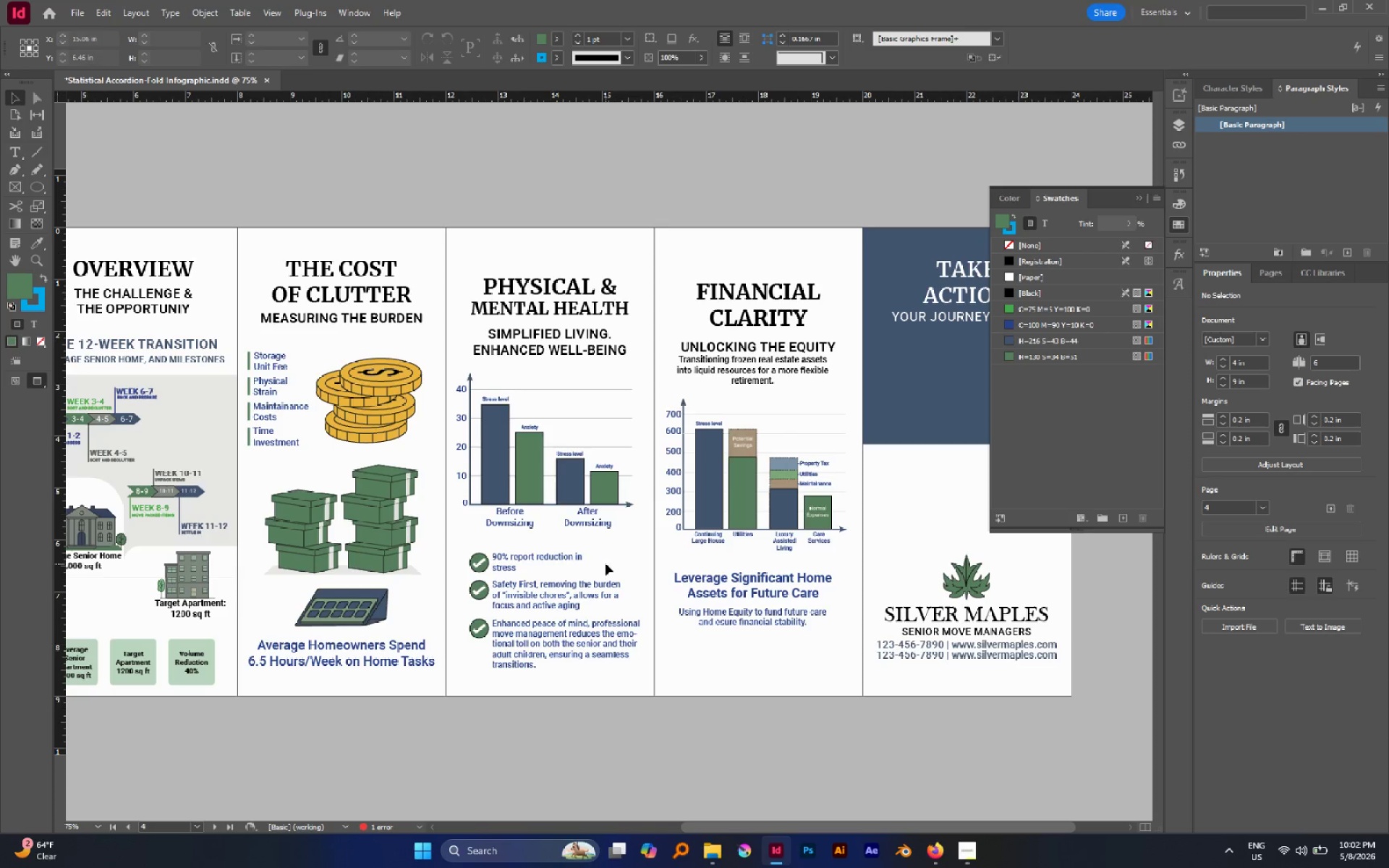 
hold_key(key=Space, duration=1.5)
 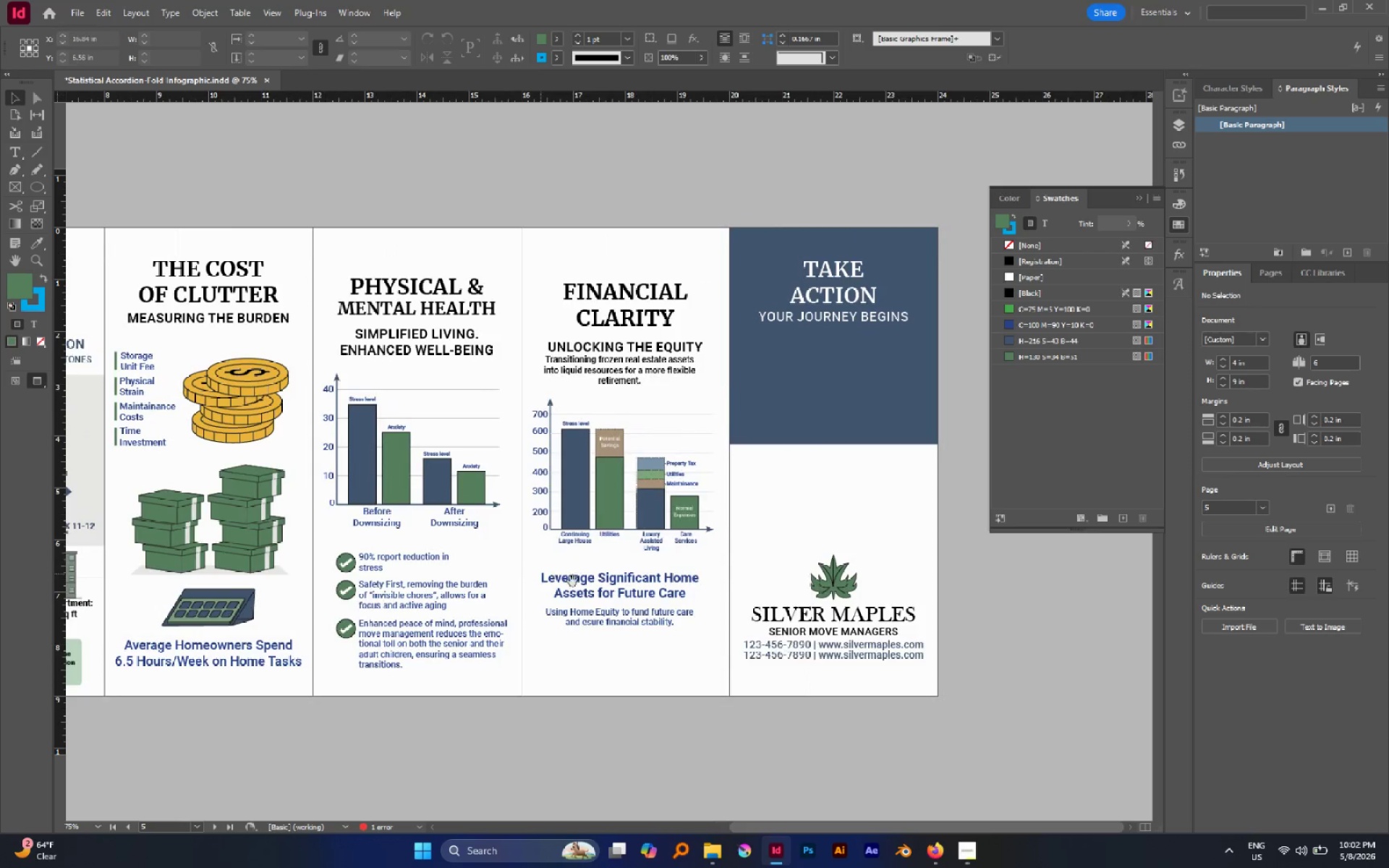 
left_click_drag(start_coordinate=[606, 563], to_coordinate=[475, 546])
 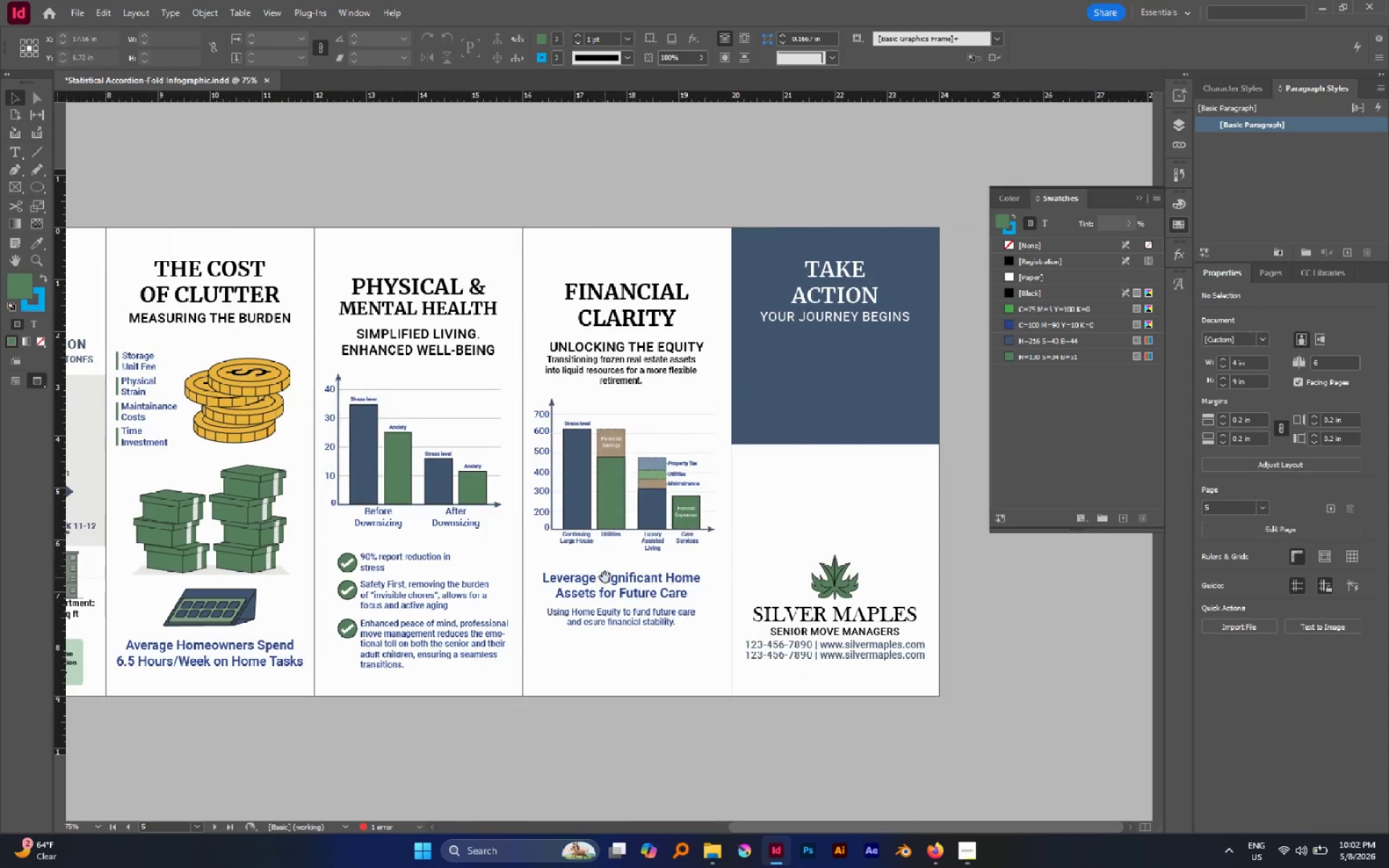 
left_click_drag(start_coordinate=[605, 578], to_coordinate=[511, 571])
 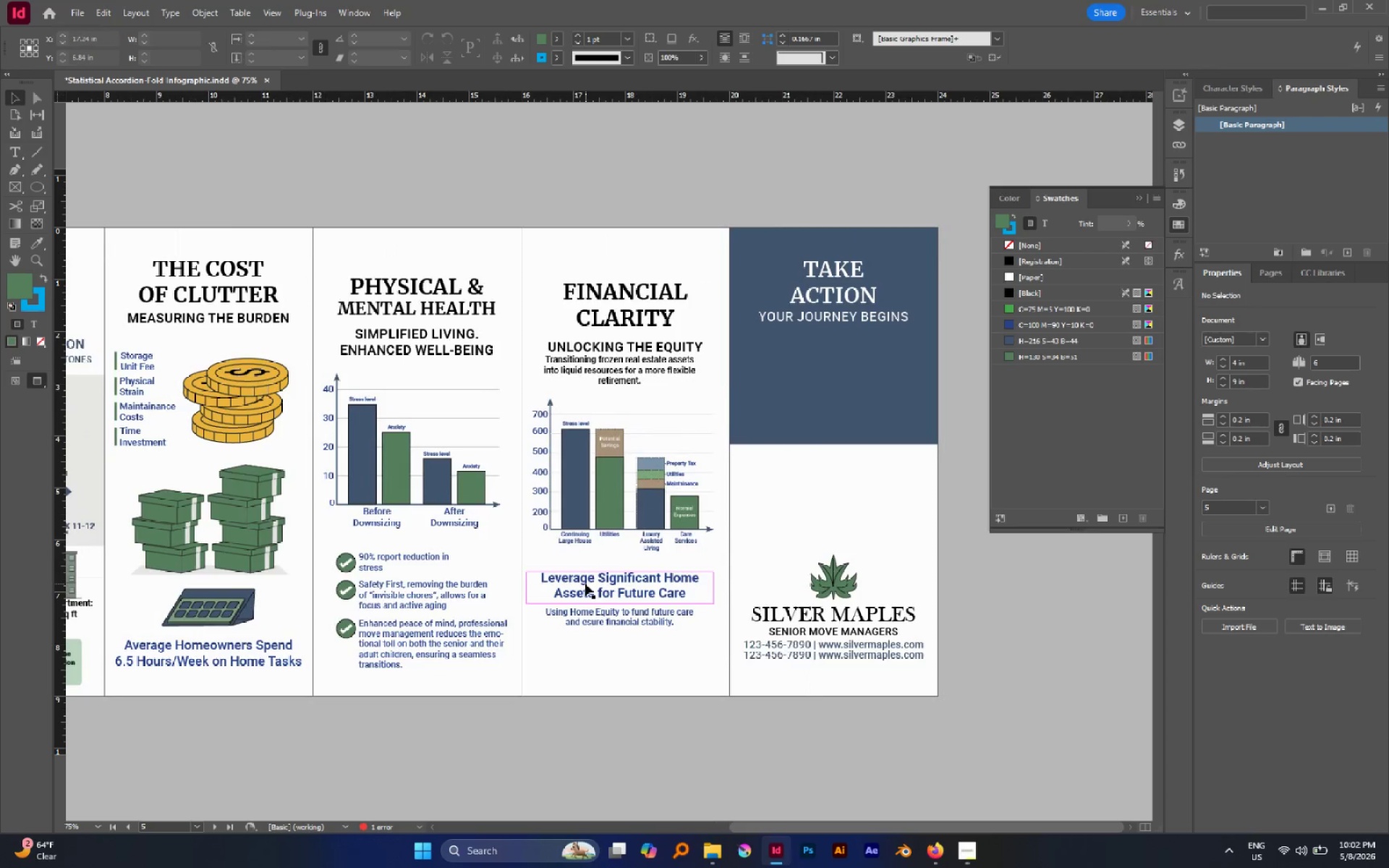 
hold_key(key=Space, duration=0.66)
 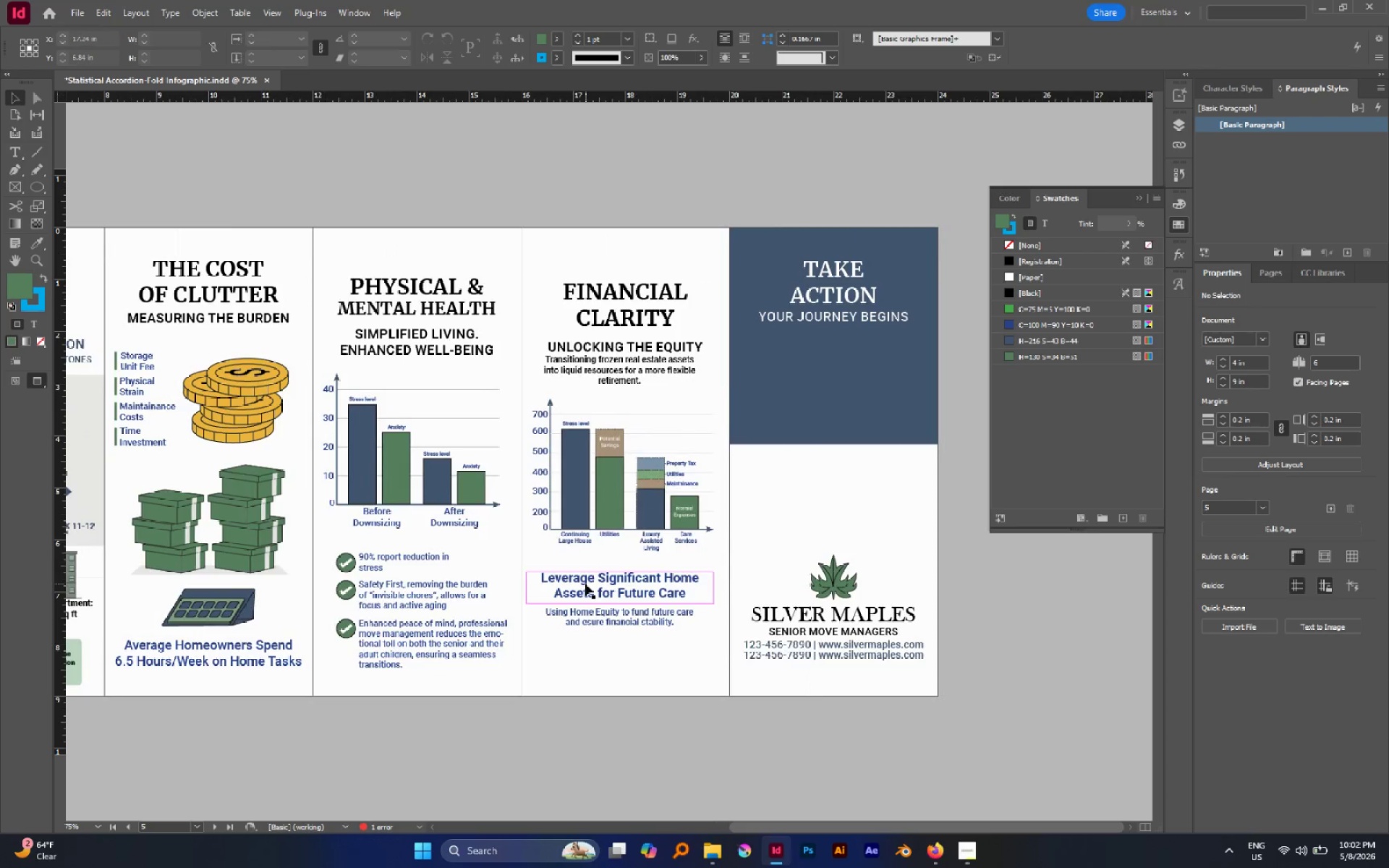 
left_click([585, 584])
 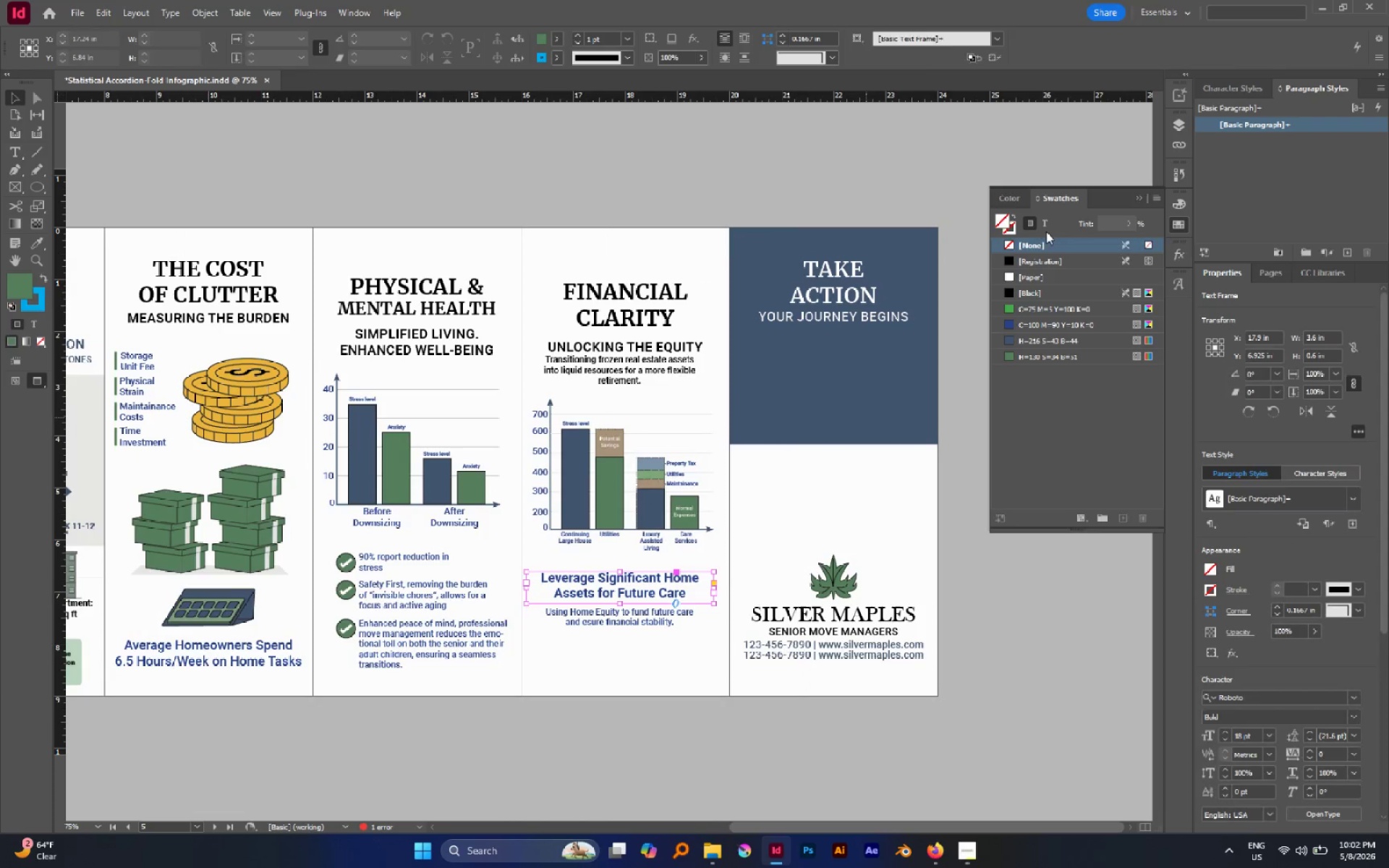 
left_click([1045, 227])
 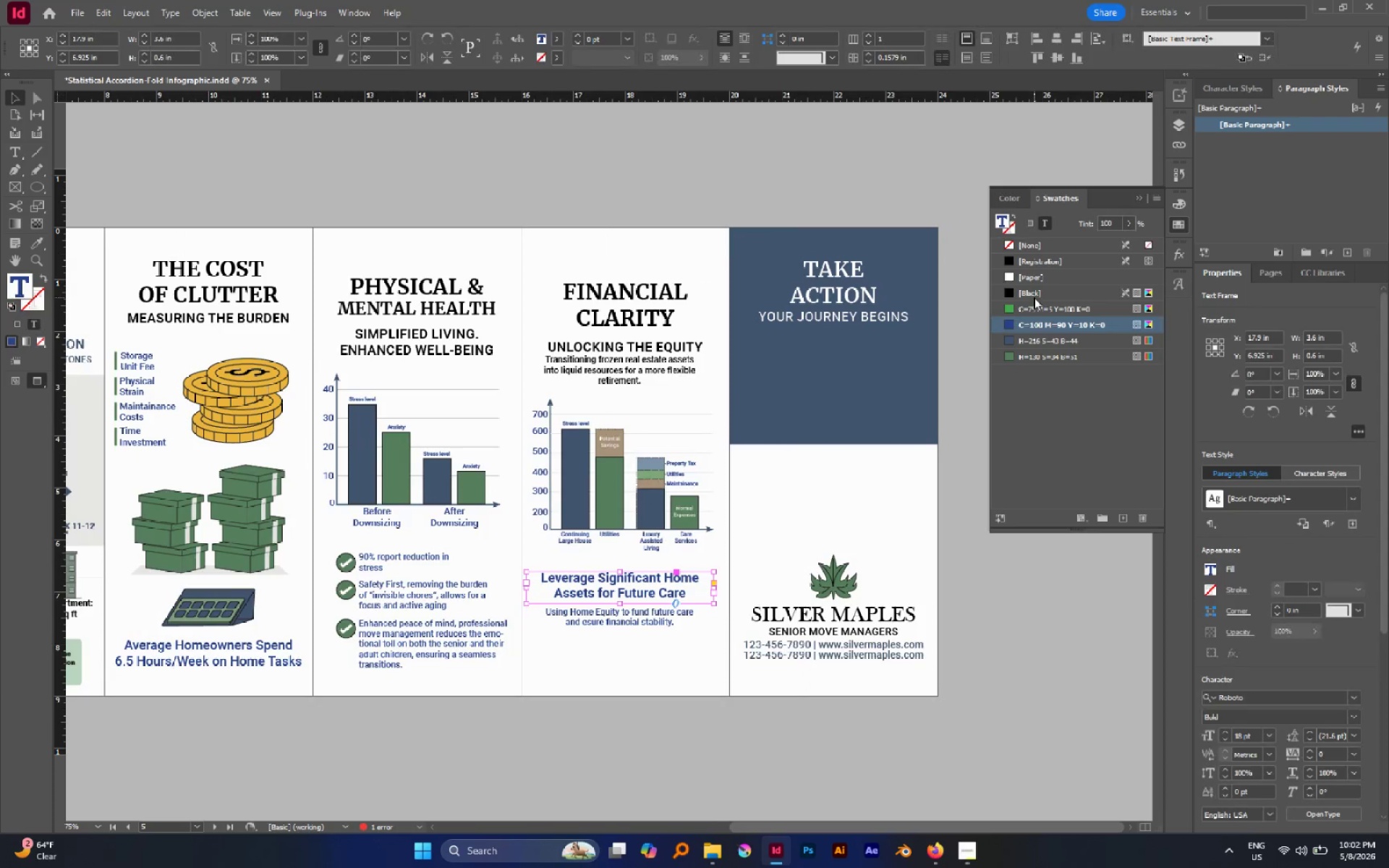 
left_click([1034, 297])
 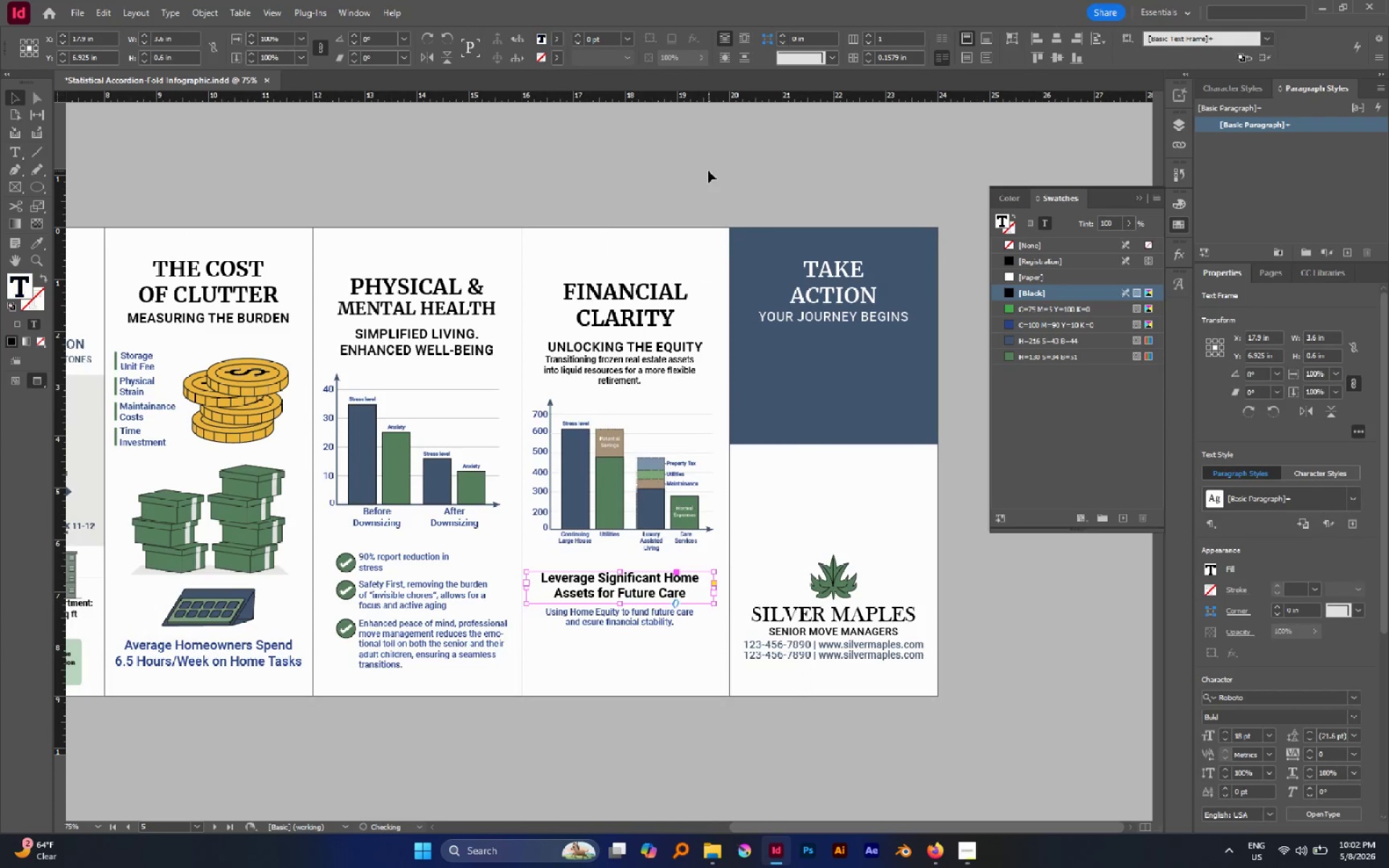 
left_click([708, 171])
 